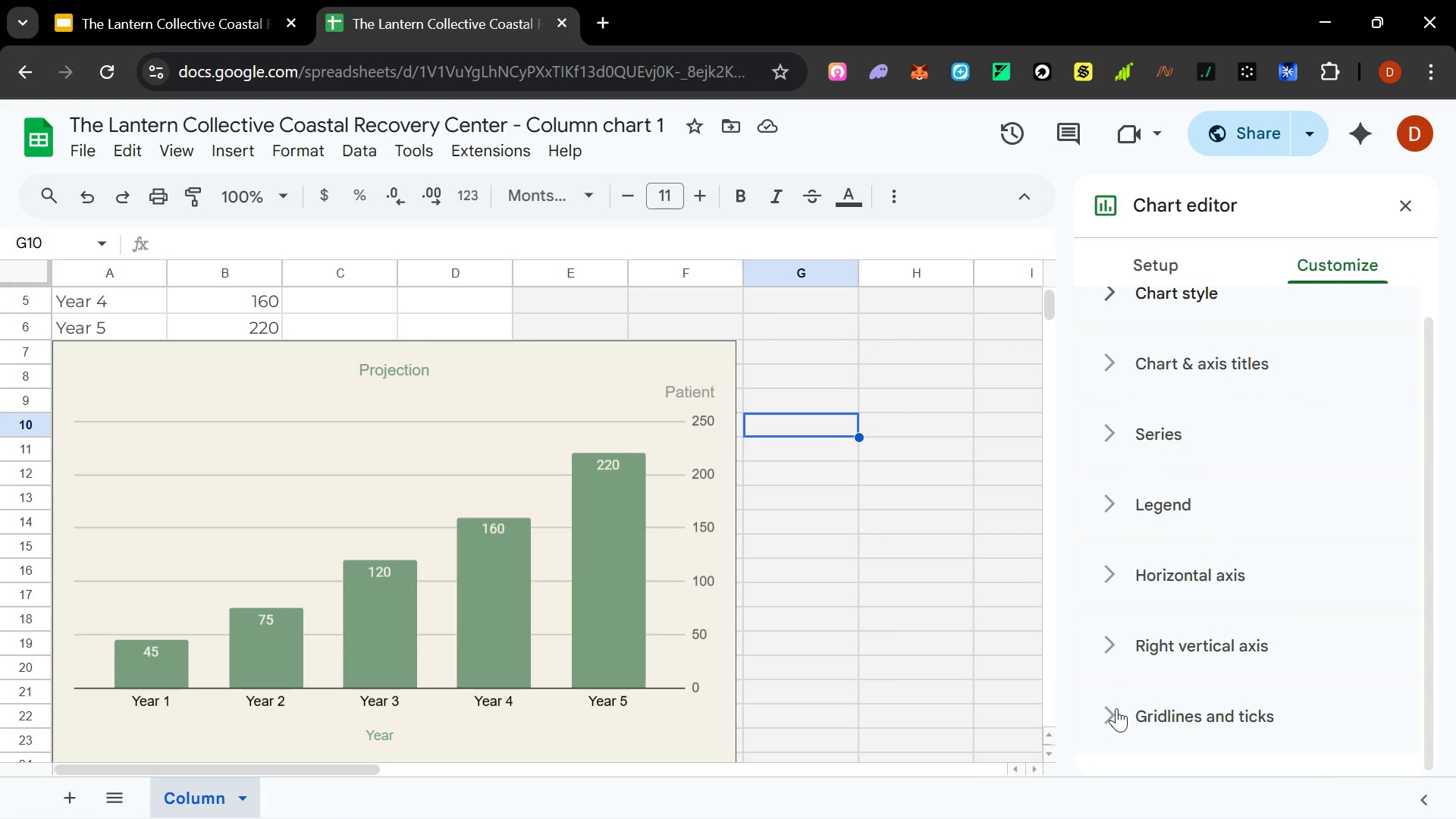 
left_click([1106, 712])
 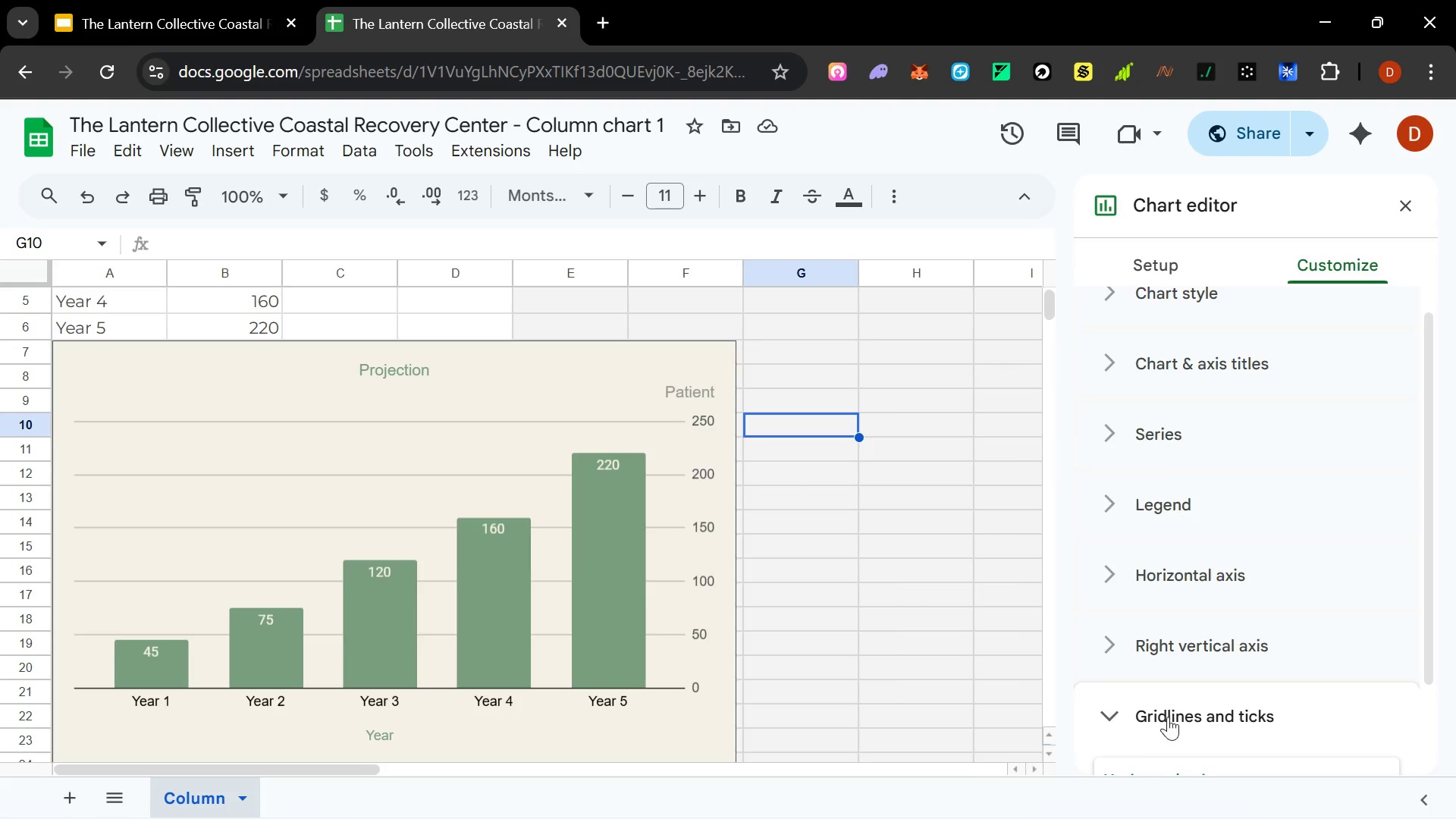 
scroll: coordinate [1173, 710], scroll_direction: down, amount: 5.0
 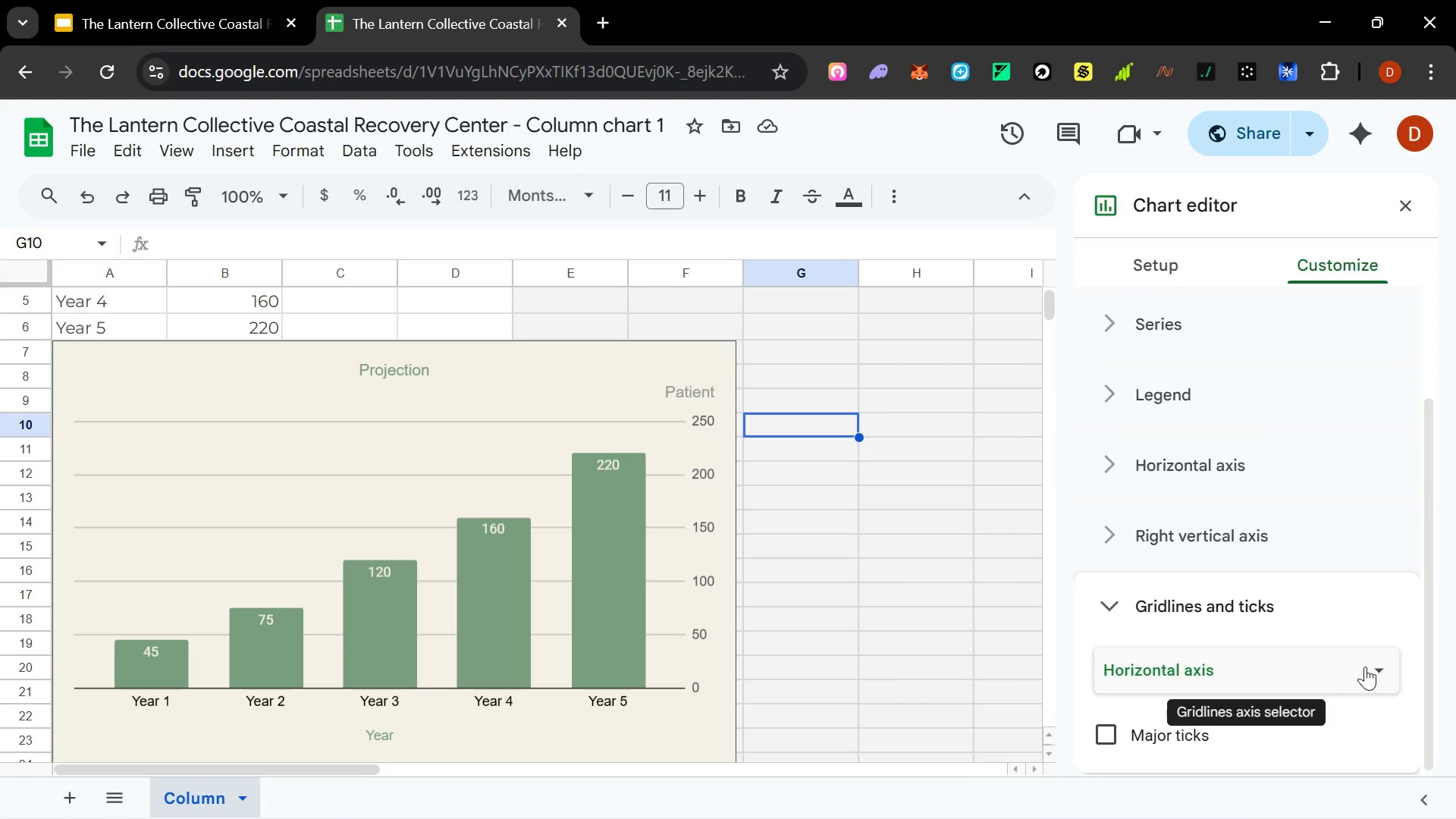 
left_click([1374, 668])
 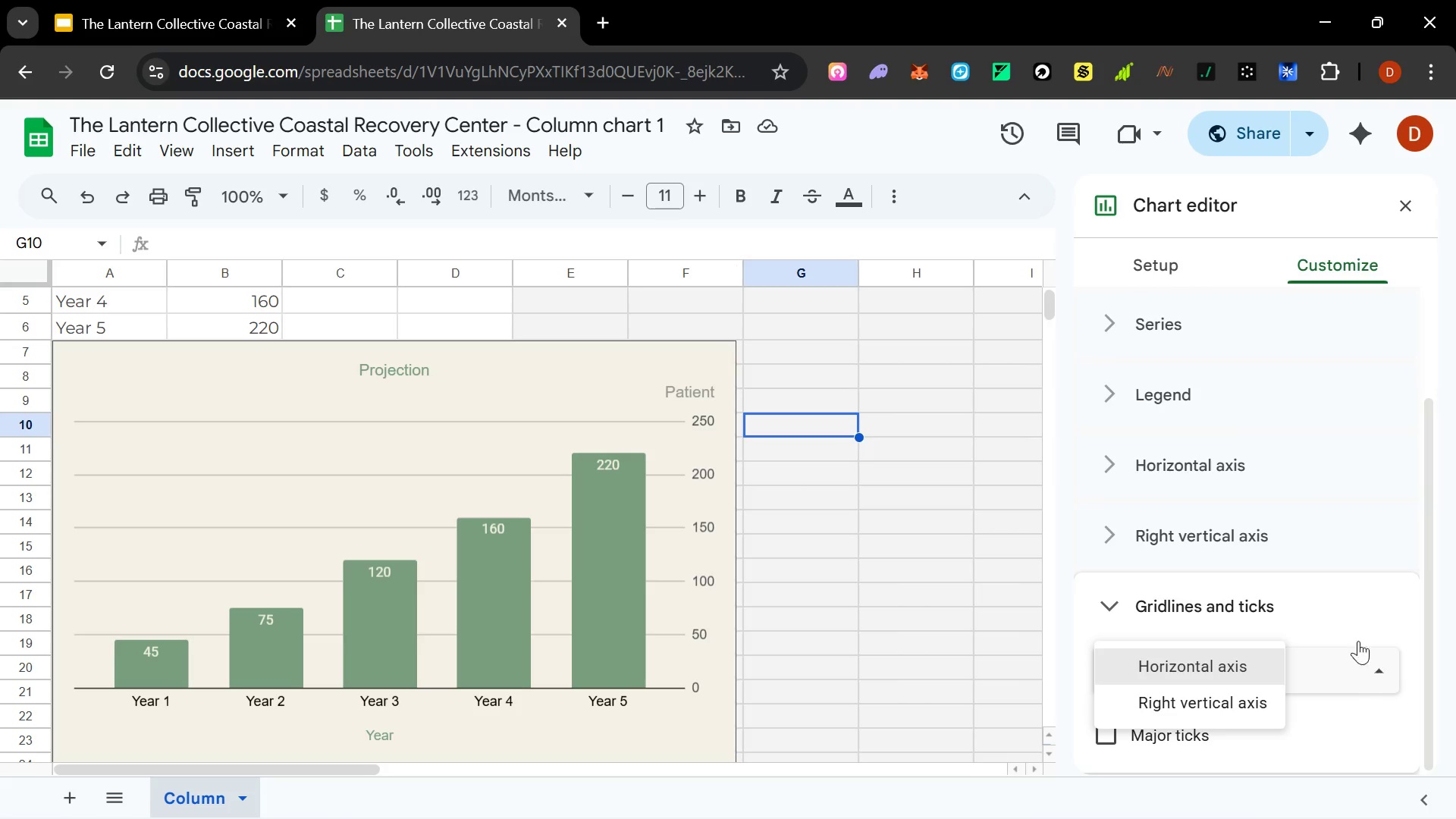 
scroll: coordinate [1354, 638], scroll_direction: down, amount: 3.0
 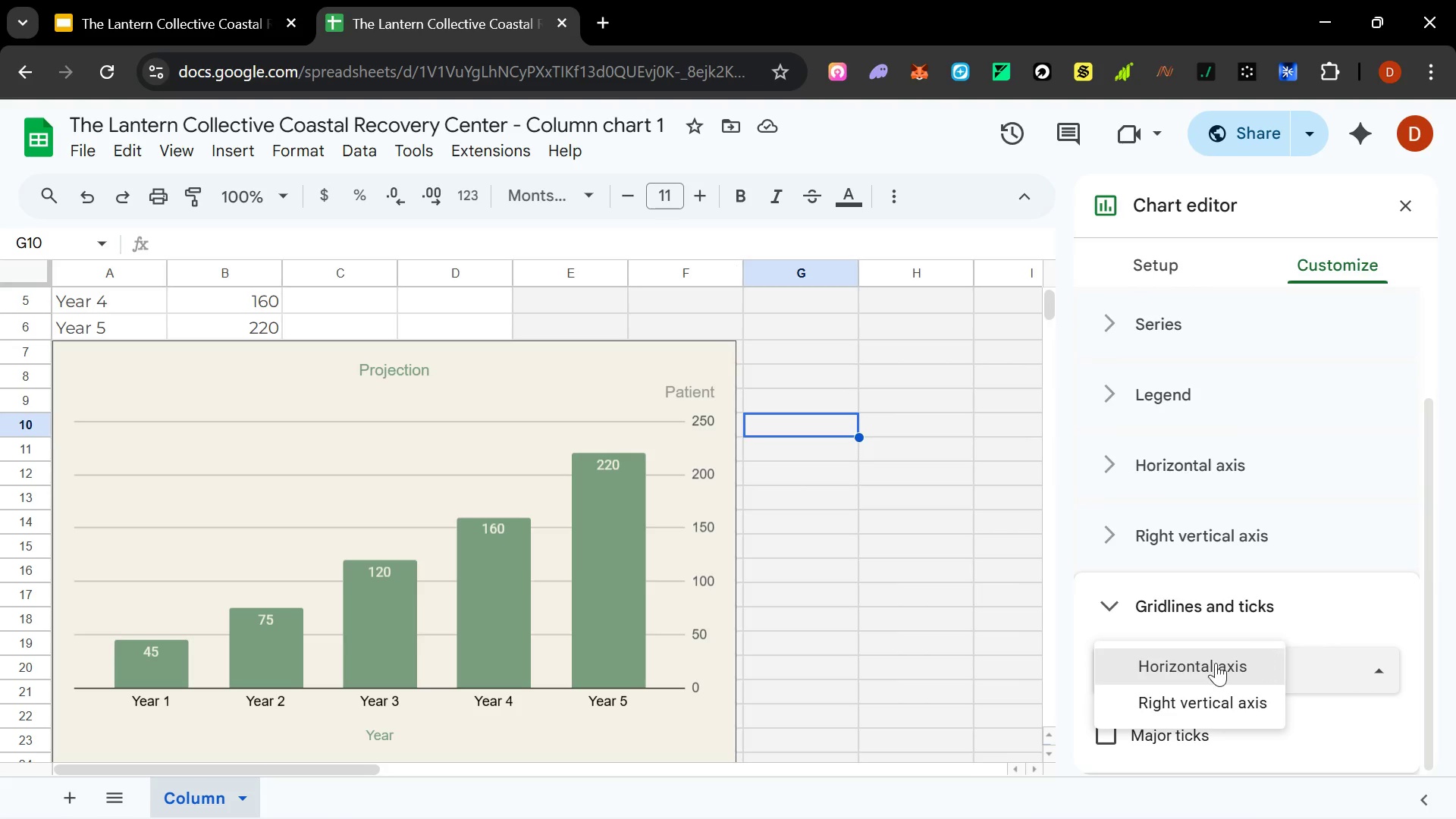 
left_click([1215, 663])
 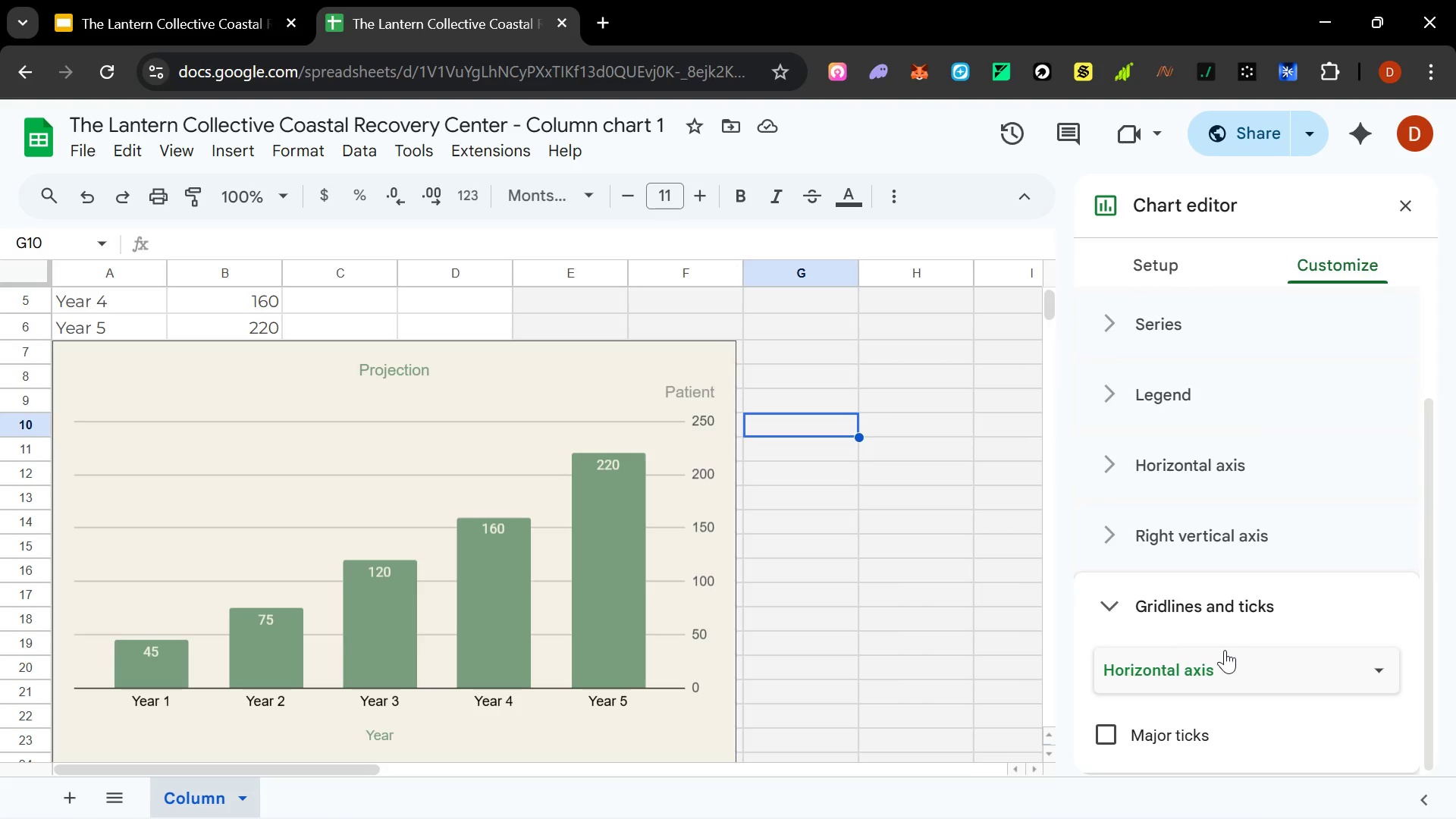 
left_click([1116, 726])
 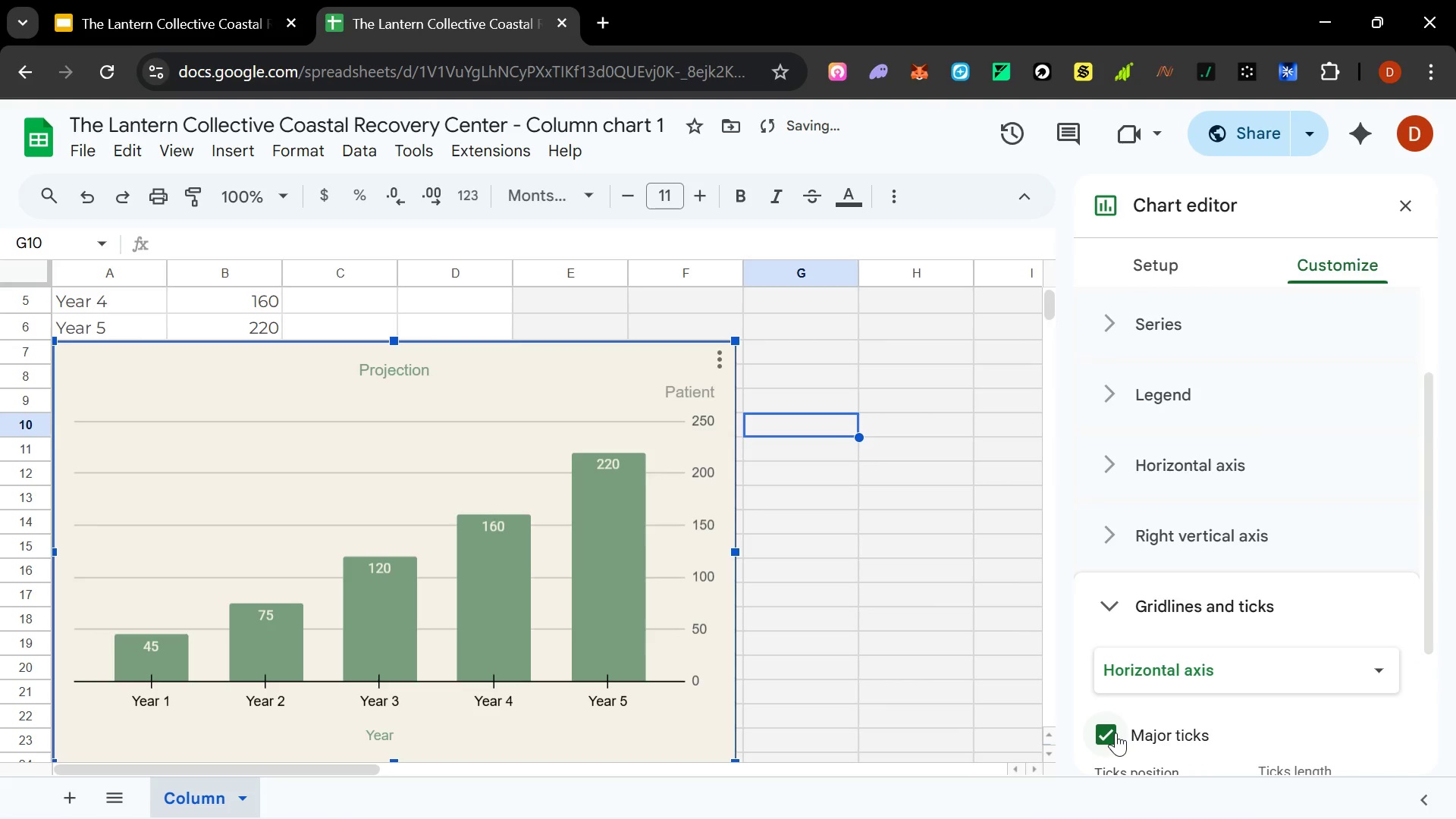 
scroll: coordinate [1222, 652], scroll_direction: down, amount: 3.0
 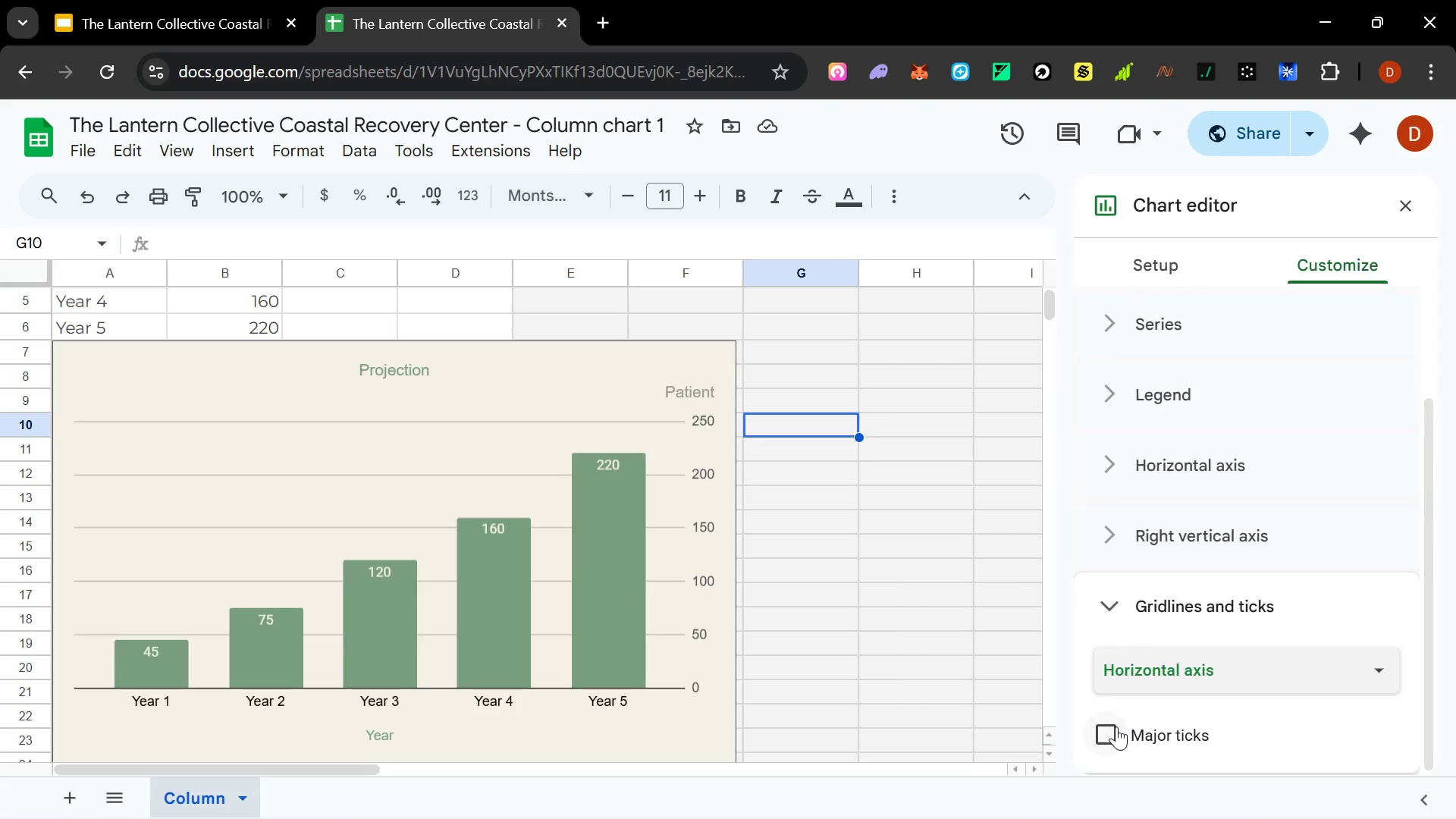 
left_click([1117, 733])
 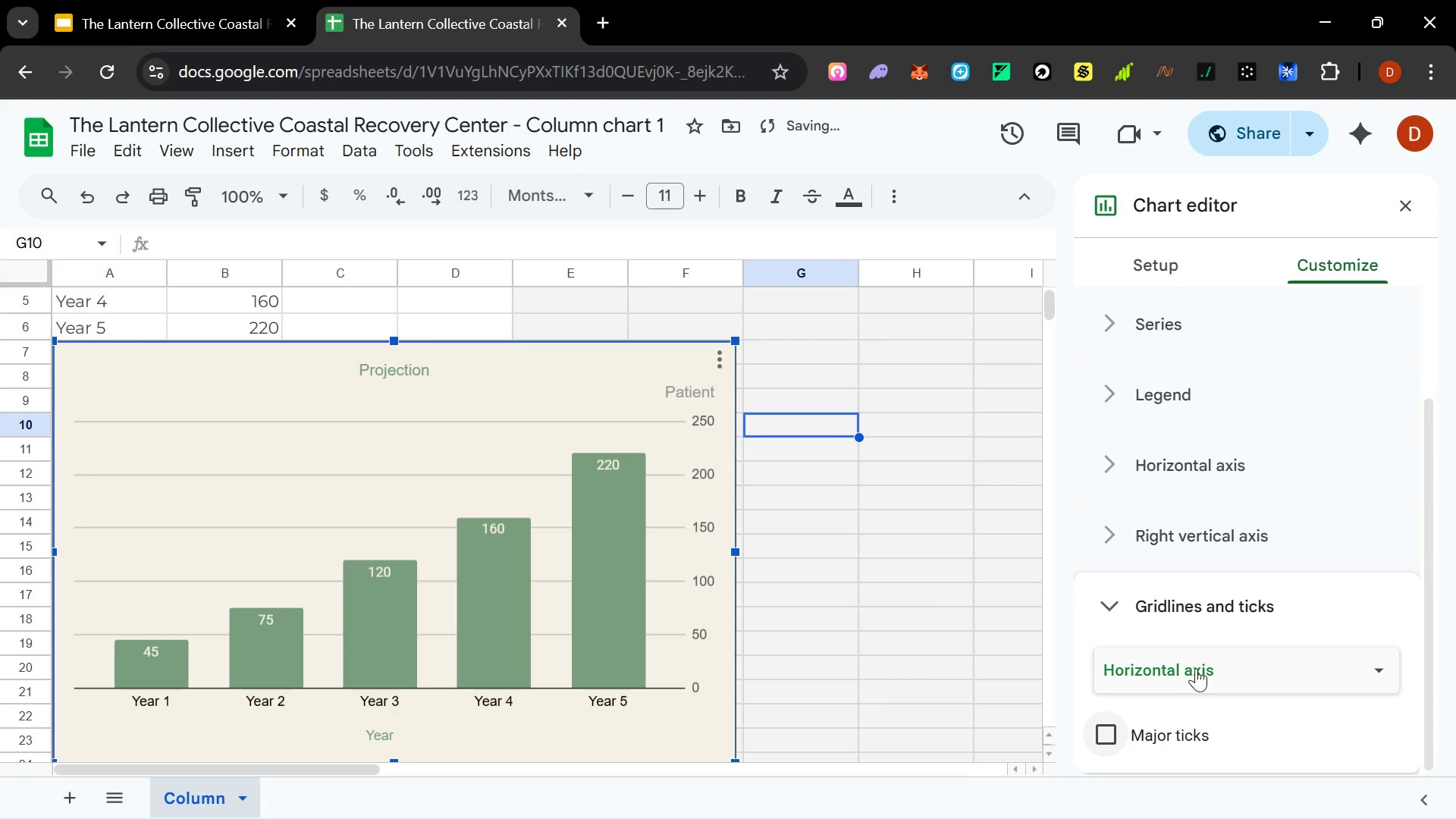 
scroll: coordinate [1196, 668], scroll_direction: down, amount: 4.0
 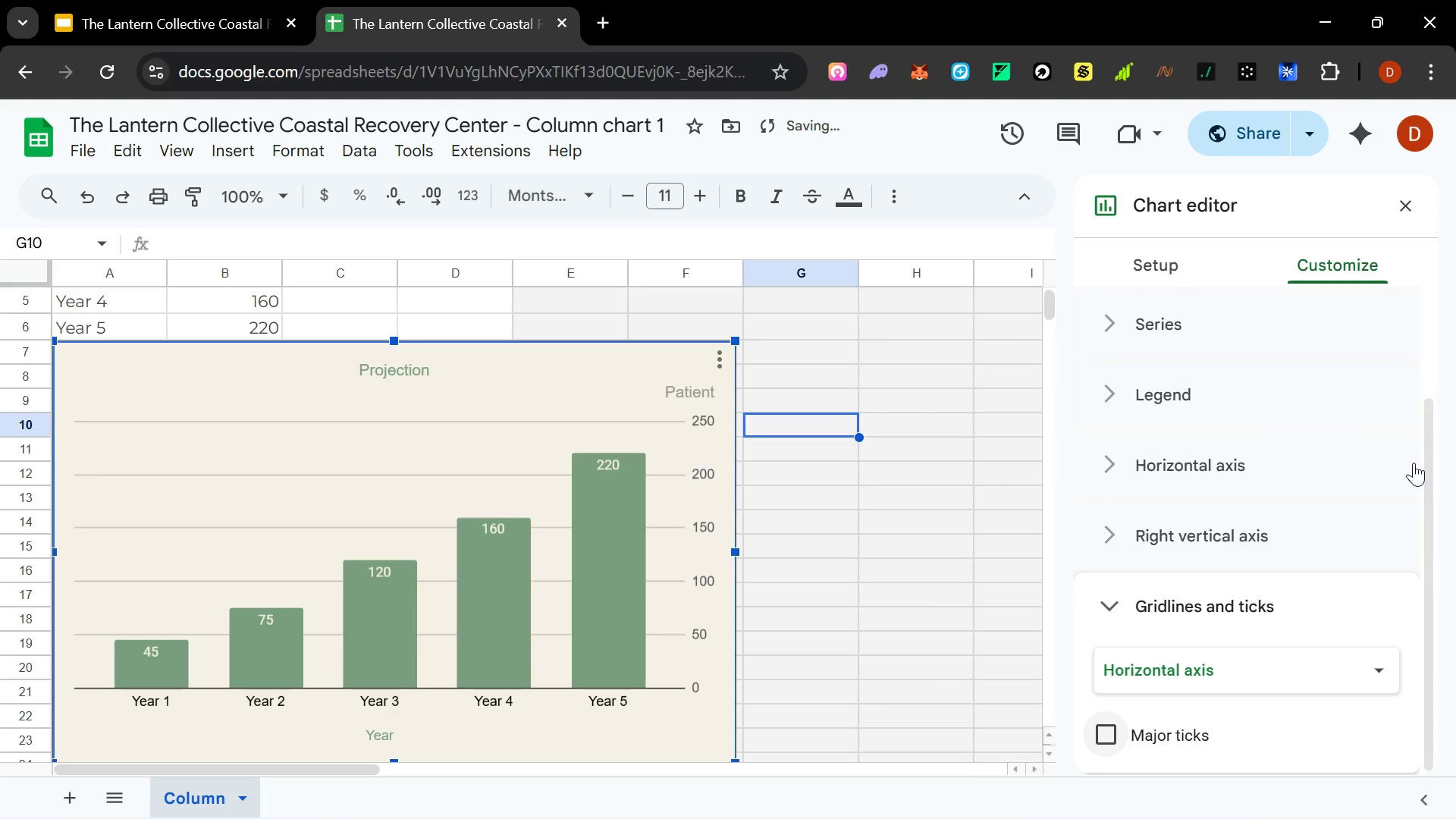 
left_click_drag(start_coordinate=[1422, 464], to_coordinate=[1422, 328])
 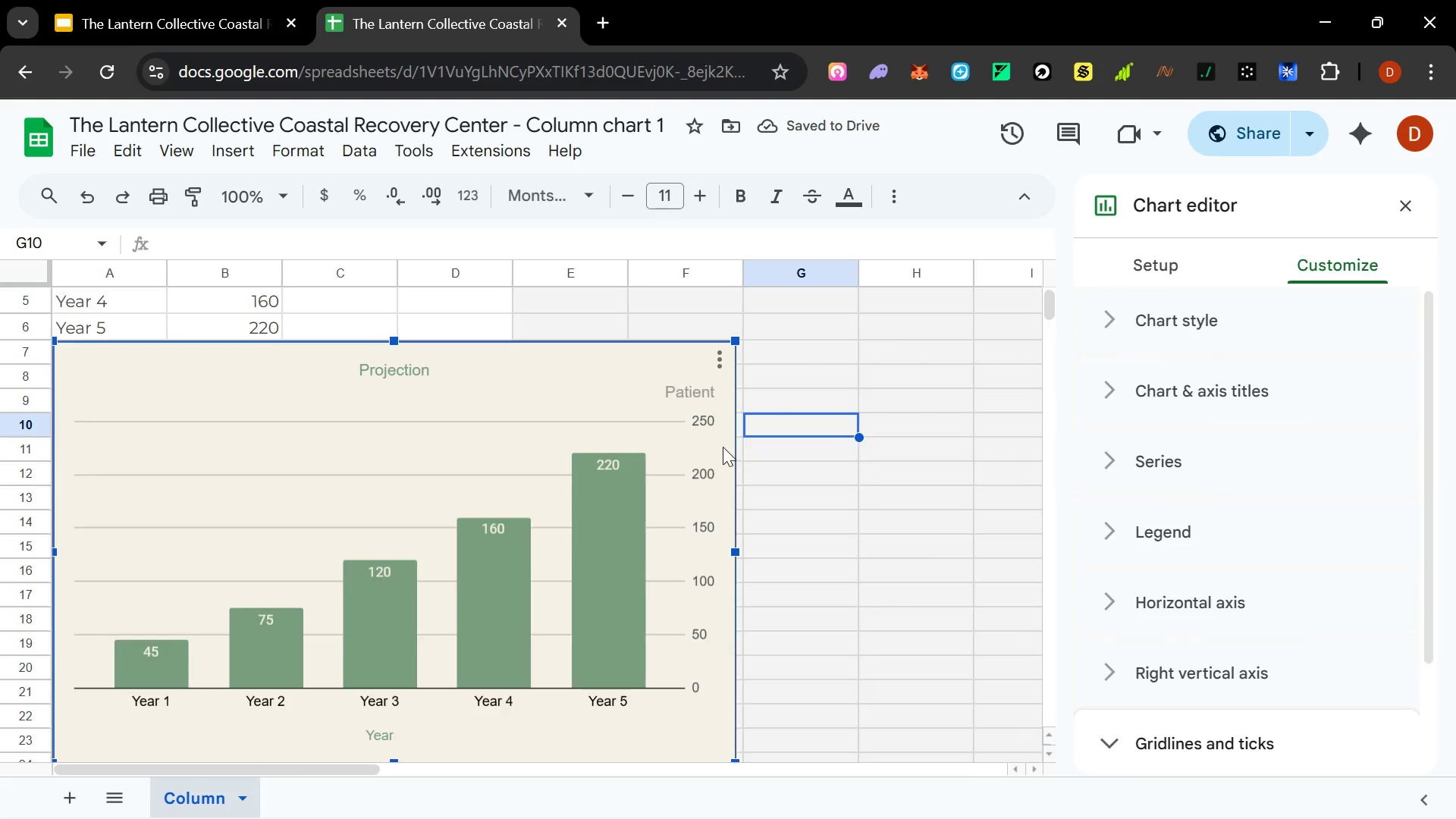 
scroll: coordinate [723, 447], scroll_direction: up, amount: 4.0
 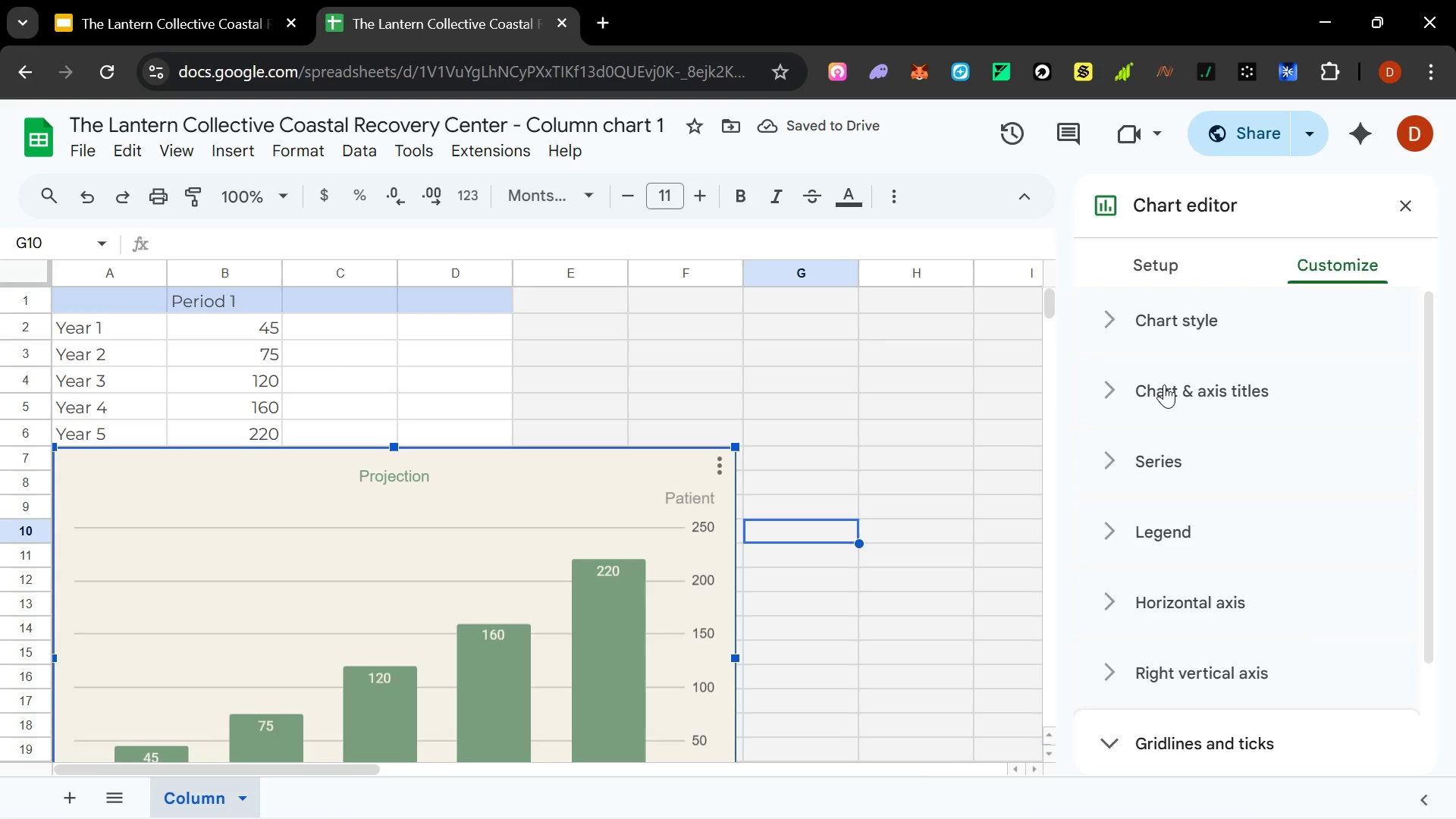 
left_click([1104, 314])
 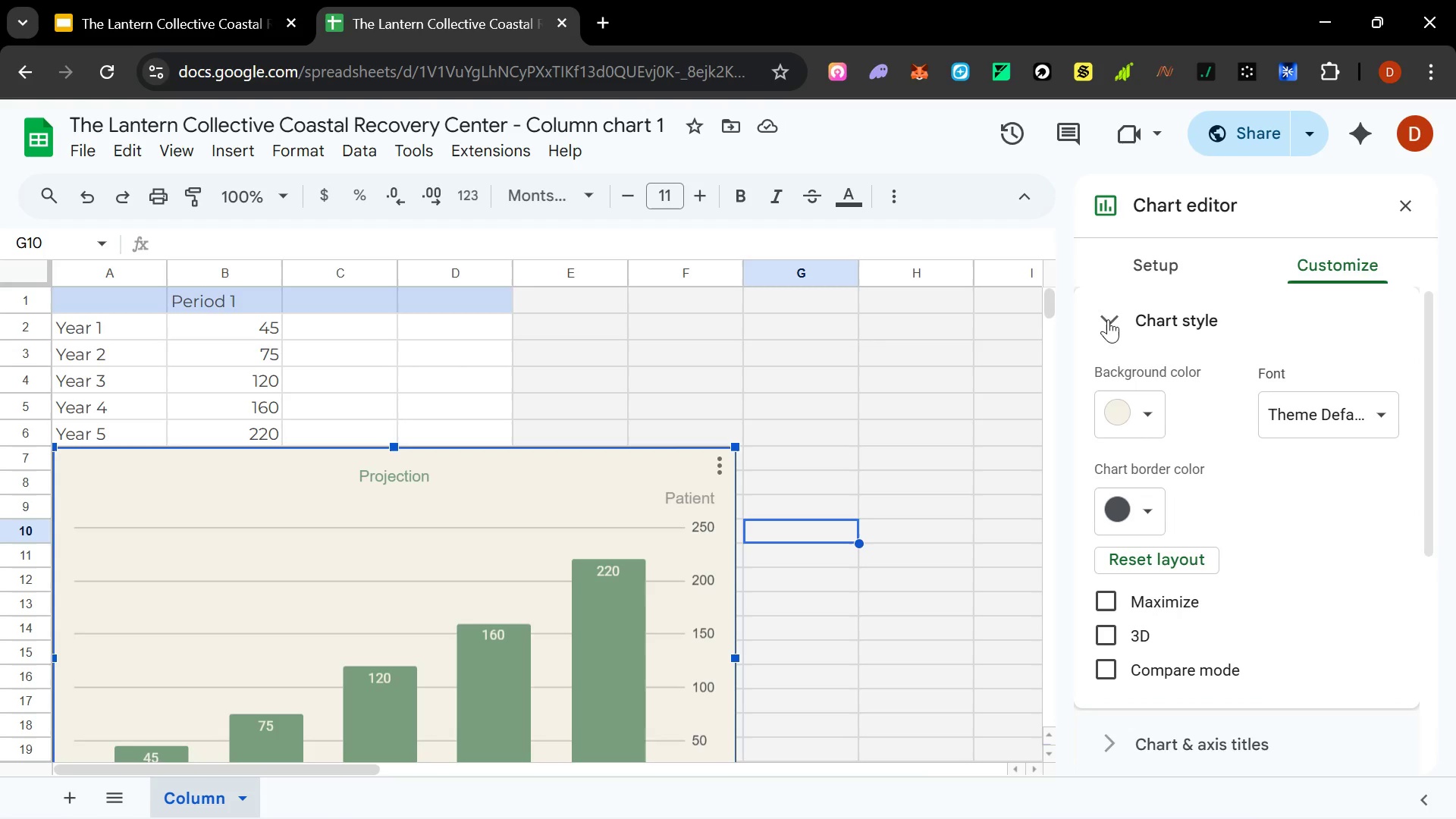 
scroll: coordinate [1163, 429], scroll_direction: down, amount: 5.0
 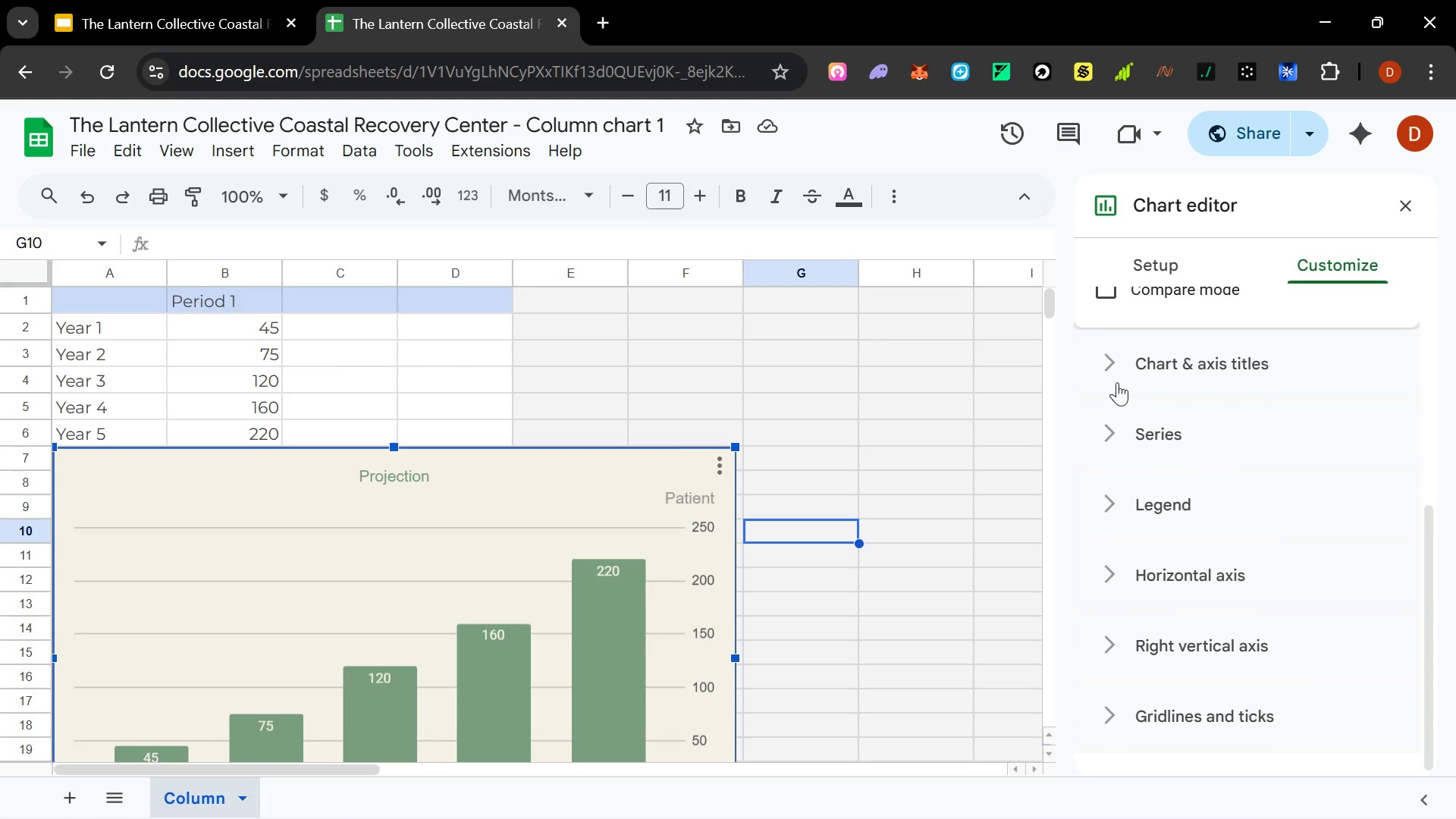 
left_click([1112, 369])
 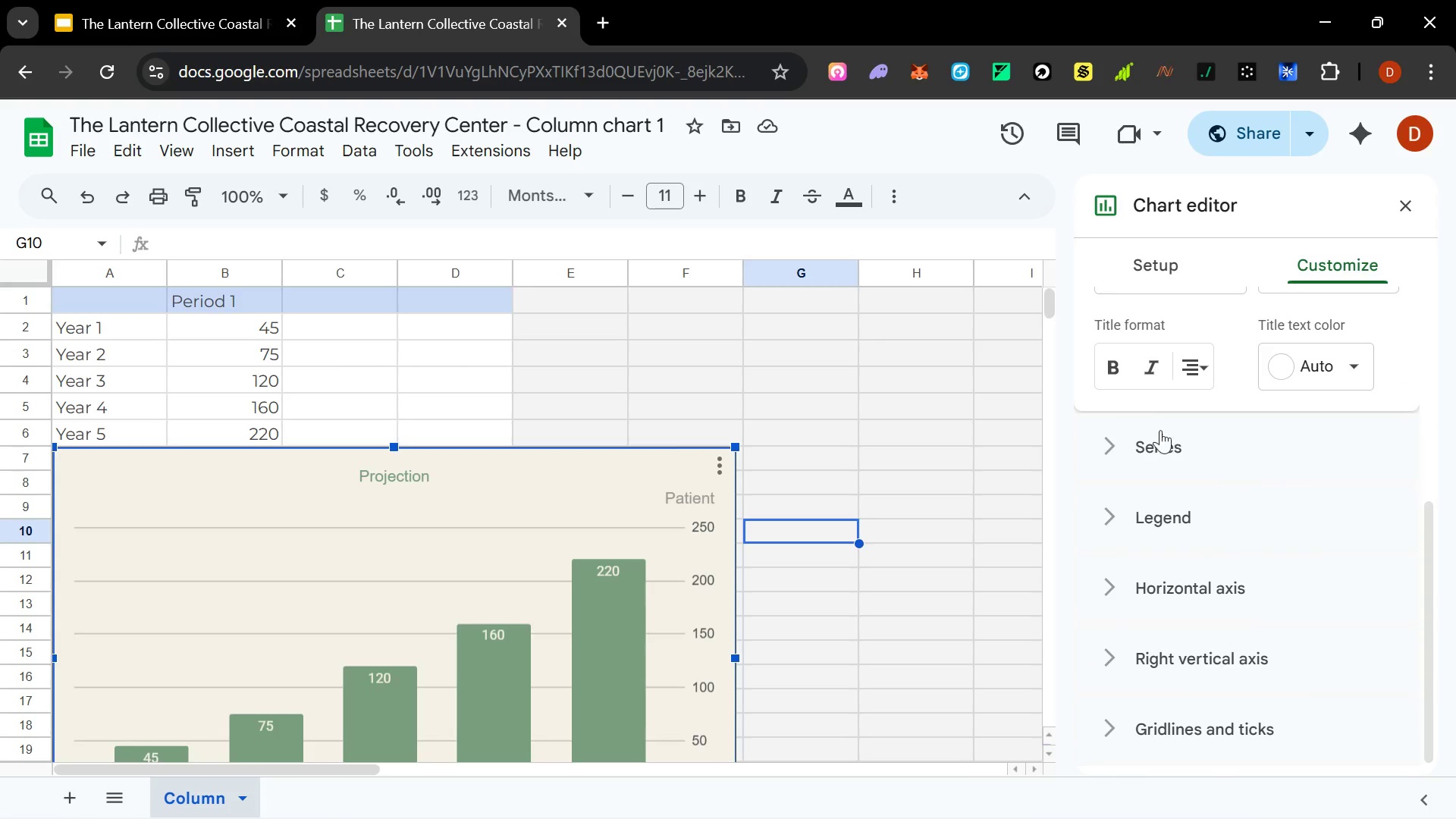 
scroll: coordinate [1177, 435], scroll_direction: up, amount: 2.0
 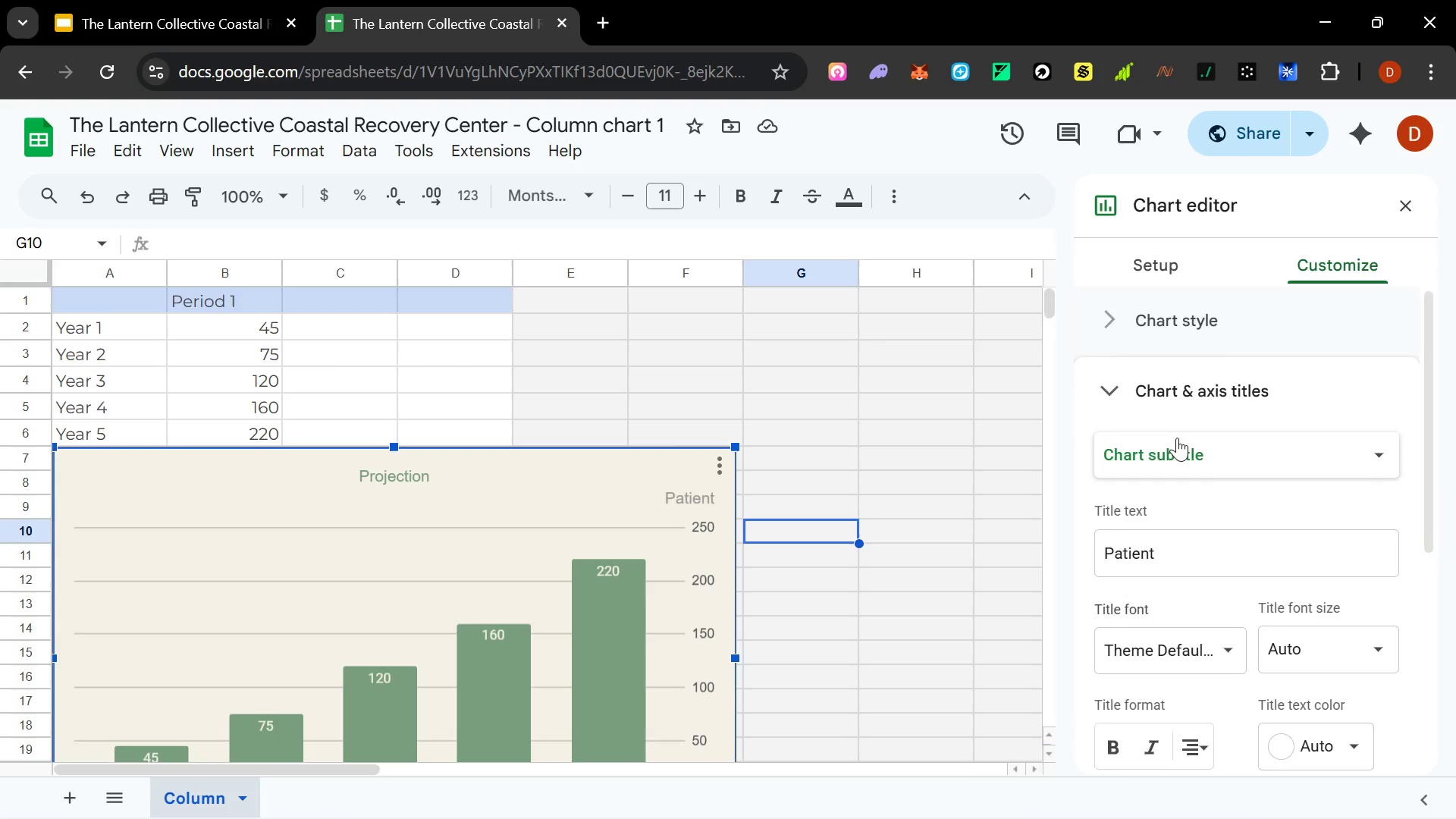 
scroll: coordinate [1177, 439], scroll_direction: down, amount: 1.0
 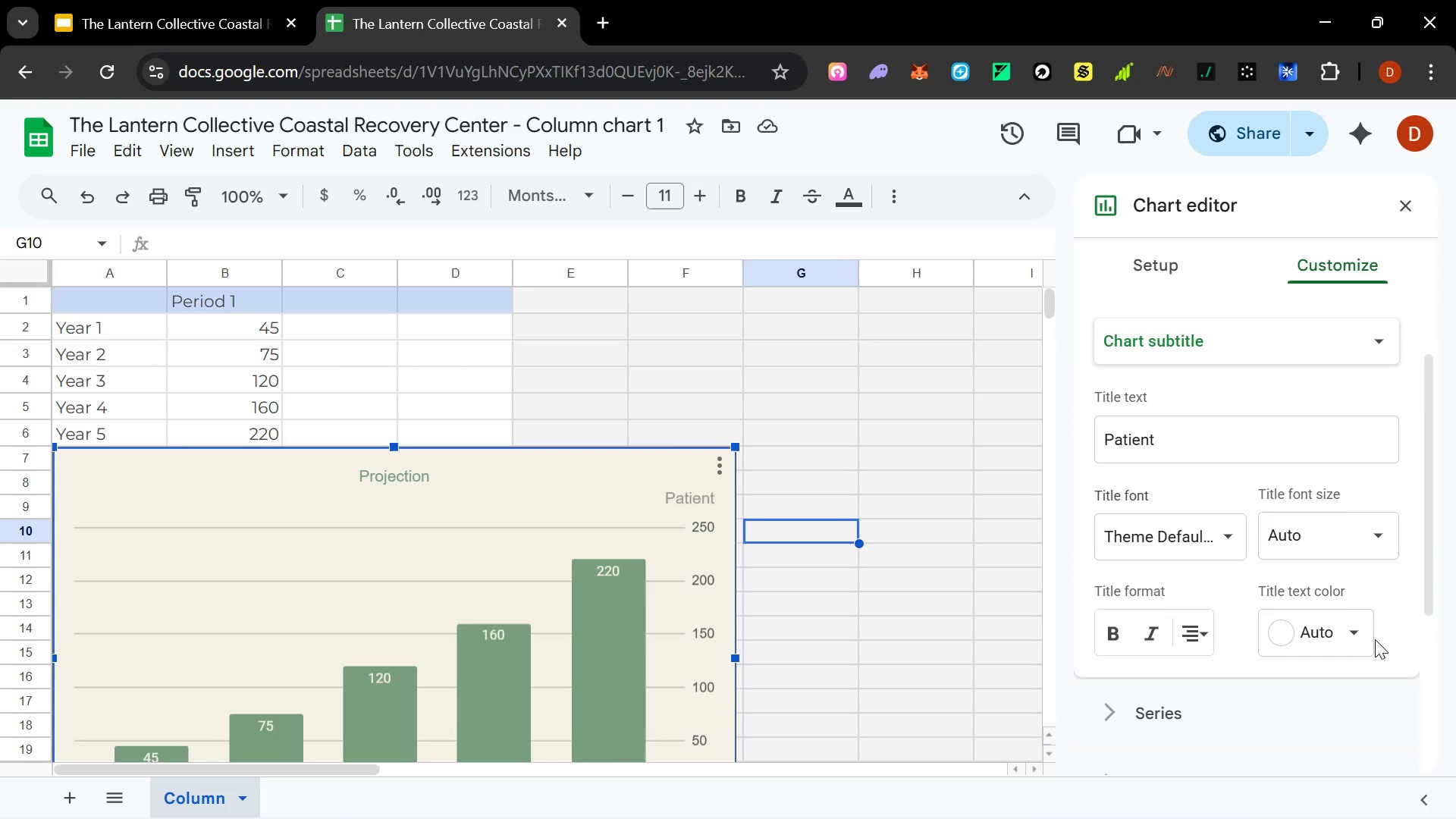 
left_click([1357, 630])
 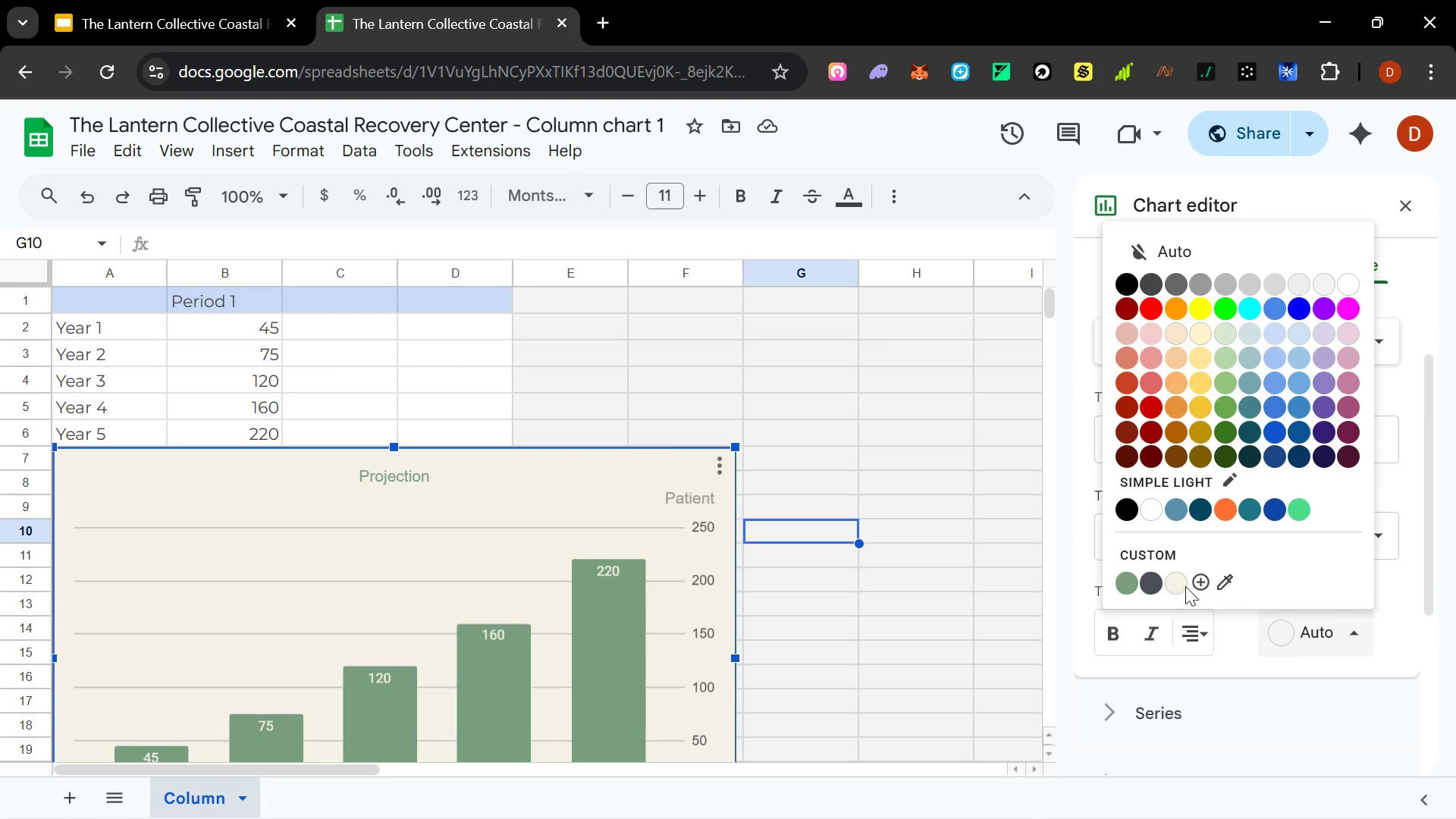 
left_click([1181, 585])
 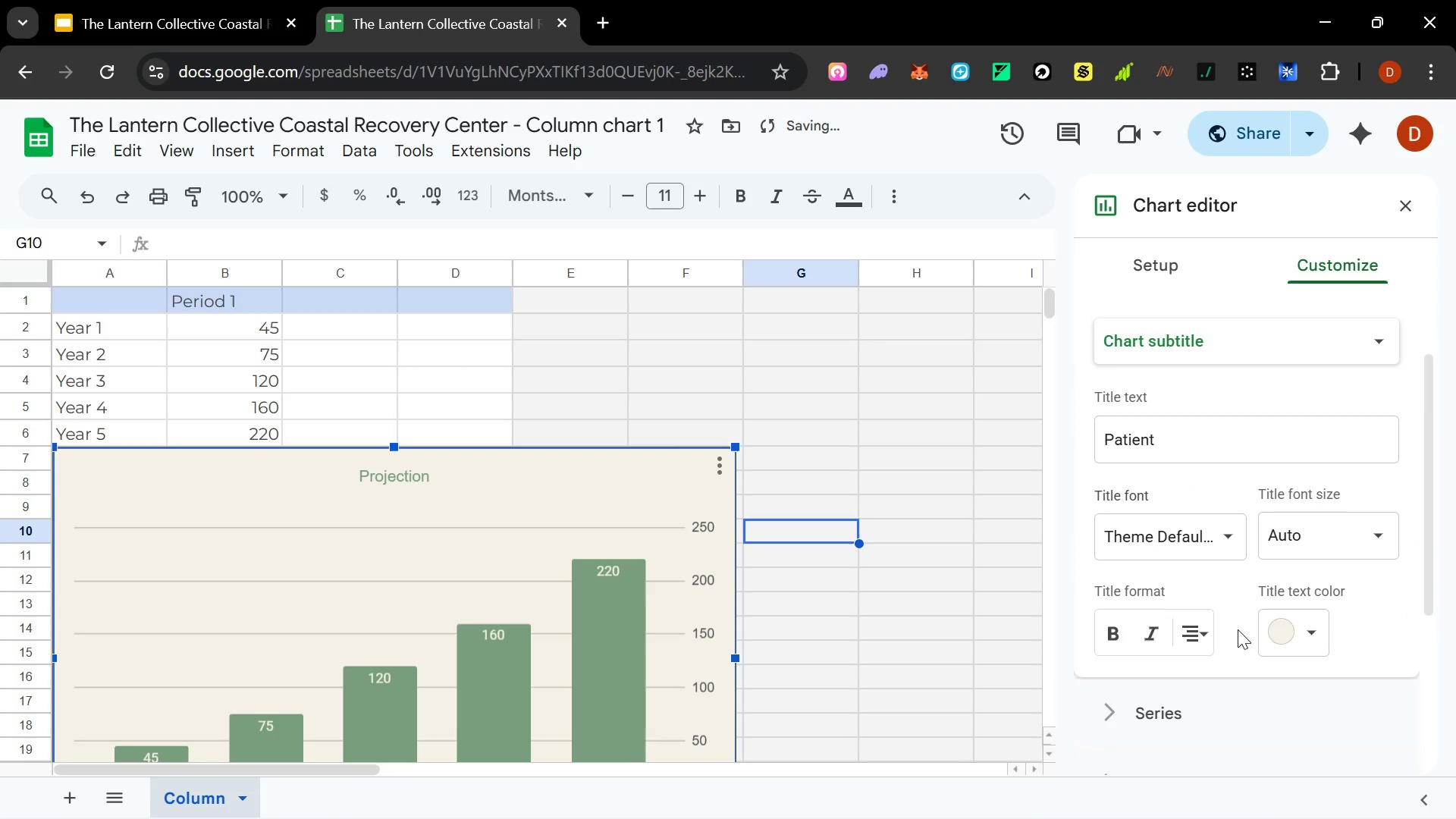 
left_click([1307, 628])
 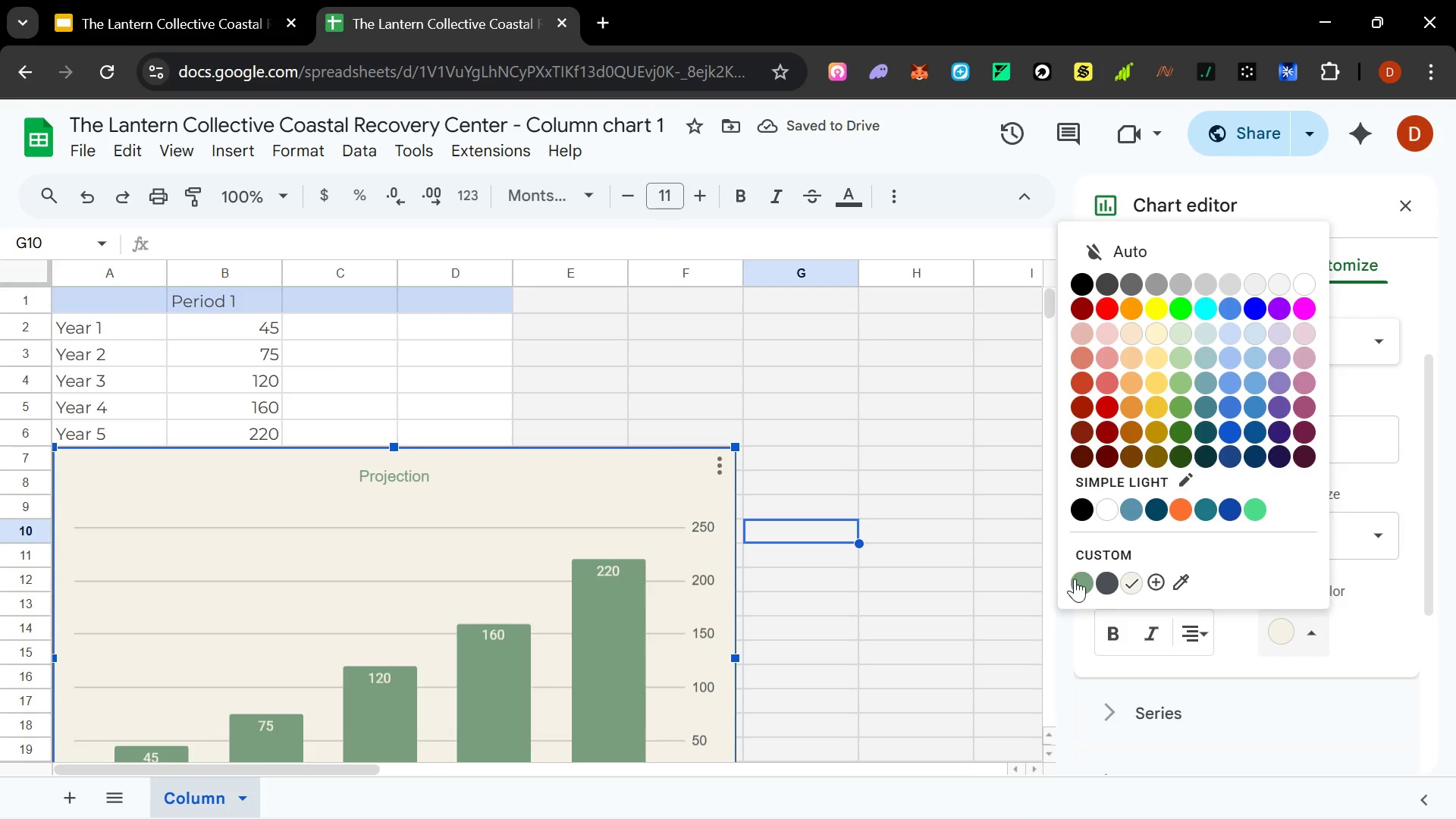 
left_click([1081, 579])
 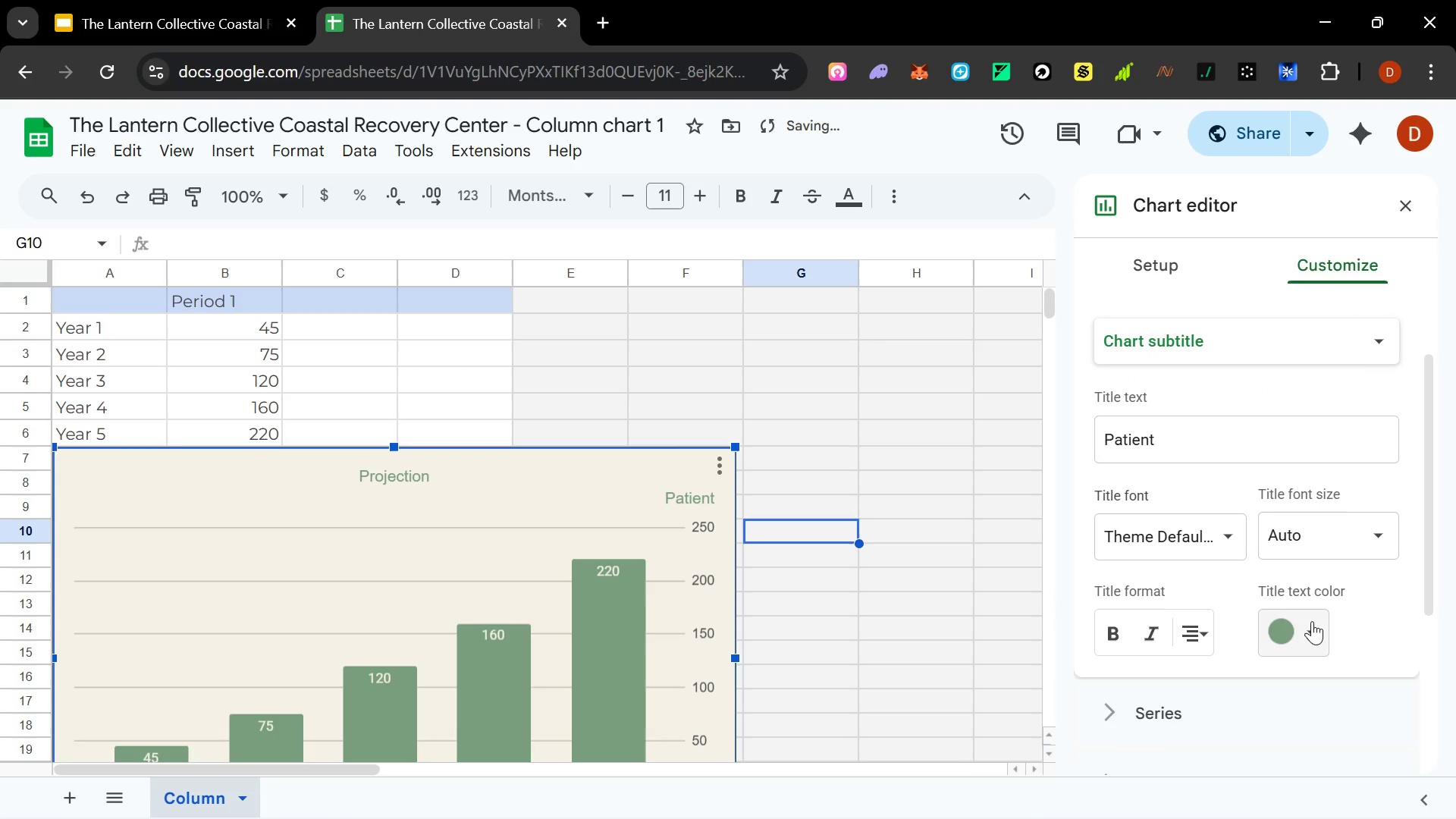 
scroll: coordinate [1260, 570], scroll_direction: down, amount: 1.0
 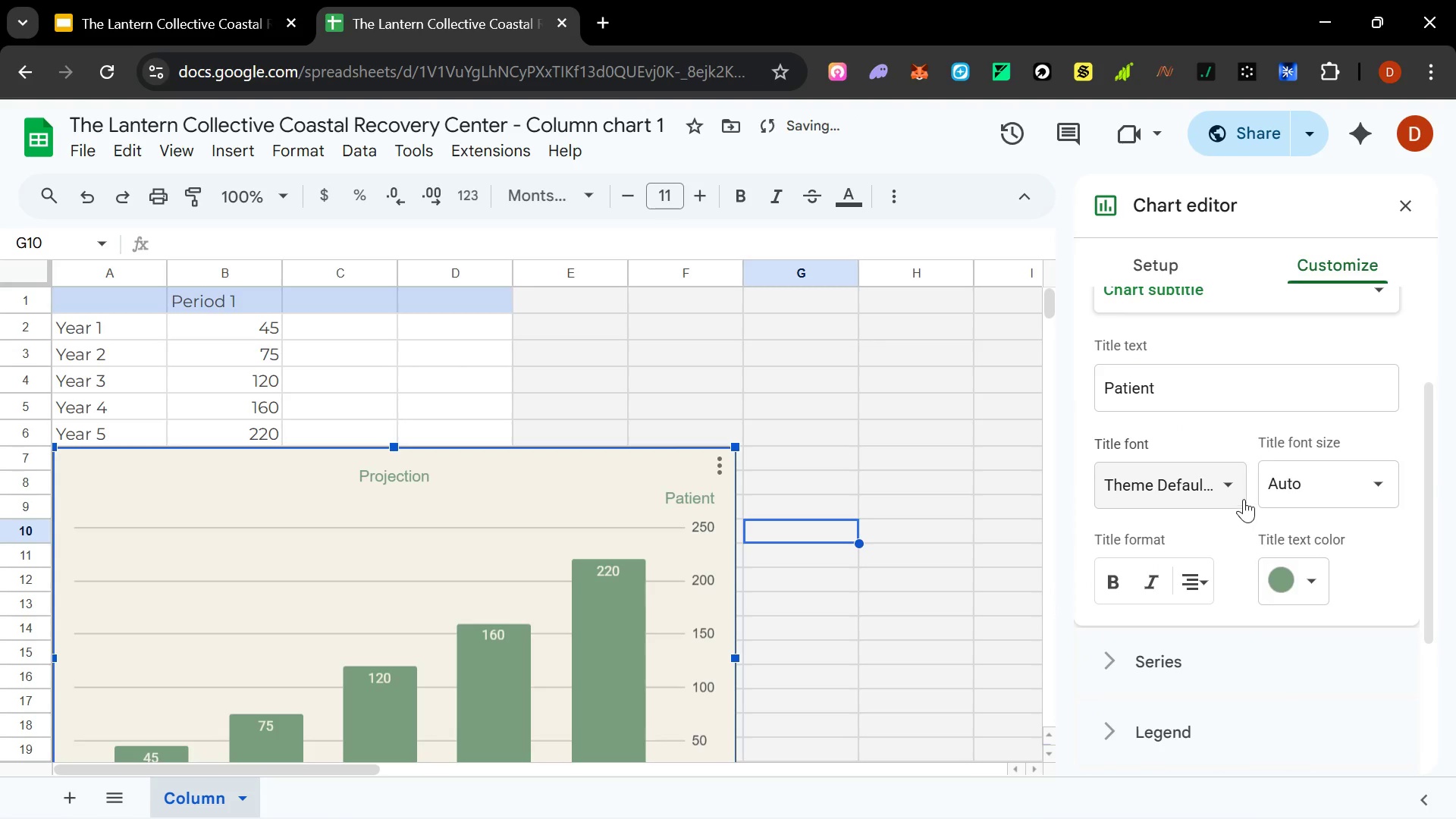 
left_click([1241, 496])
 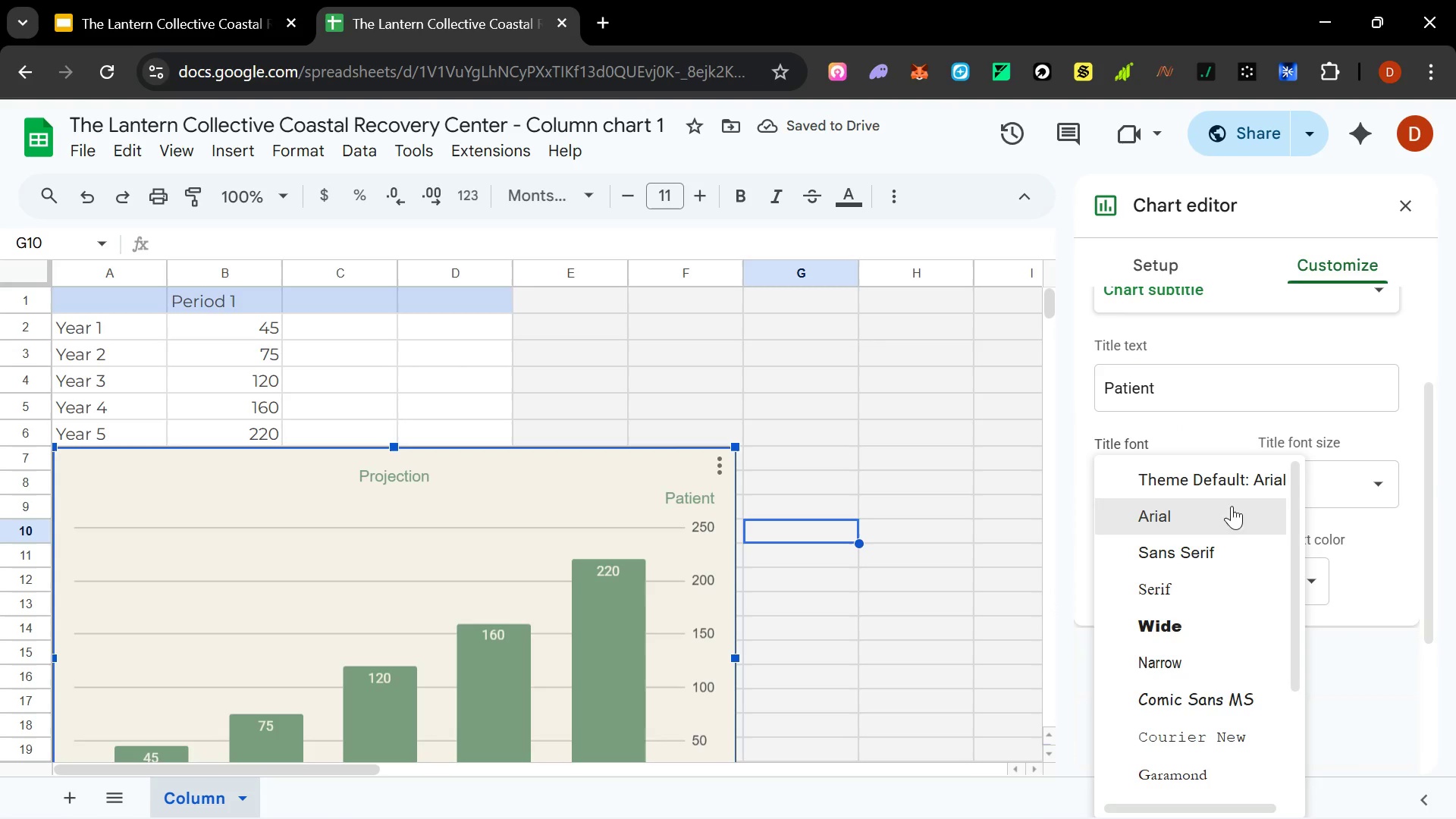 
scroll: coordinate [1229, 557], scroll_direction: down, amount: 5.0
 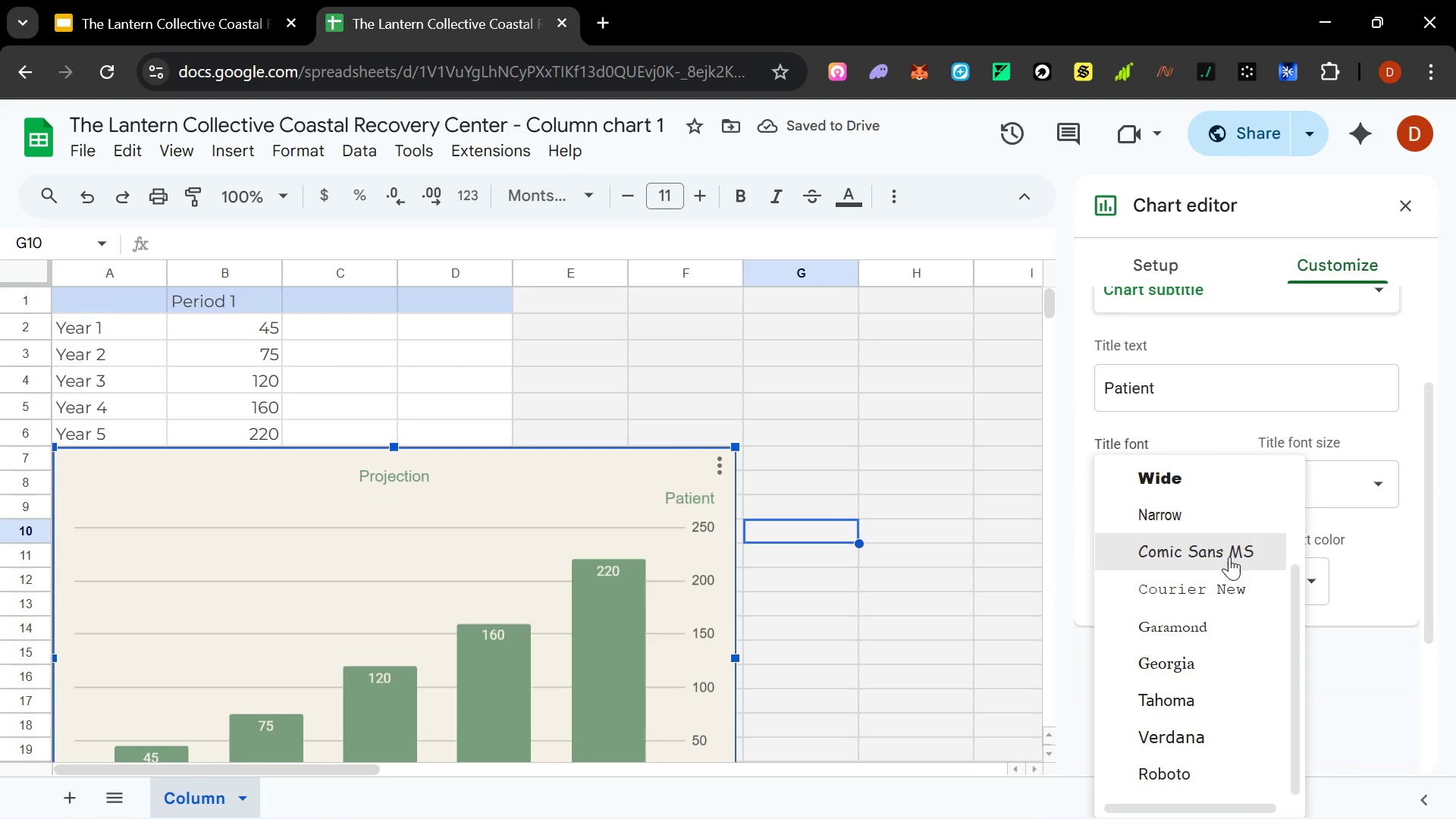 
scroll: coordinate [1229, 557], scroll_direction: up, amount: 5.0
 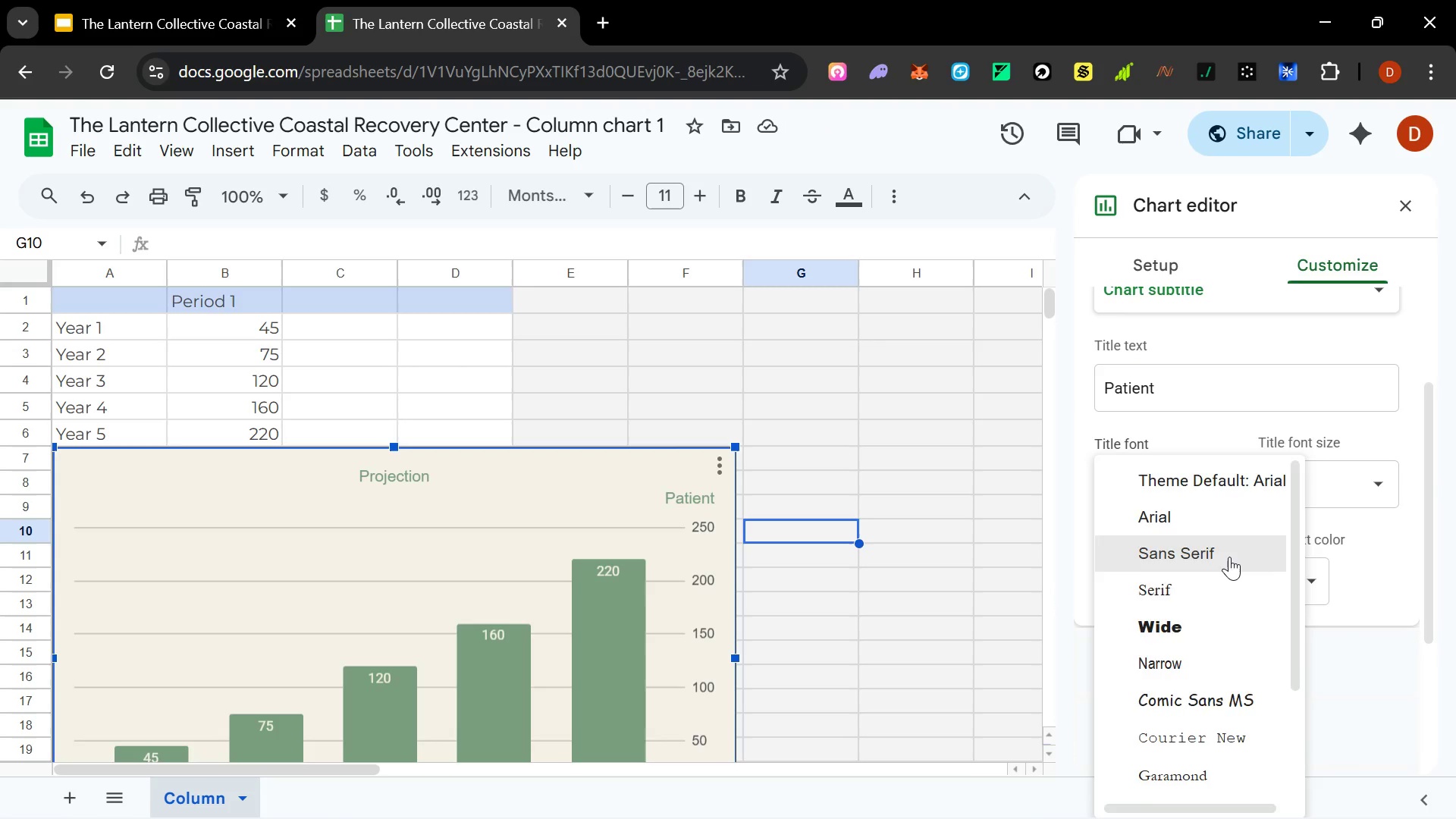 
key(Escape)
 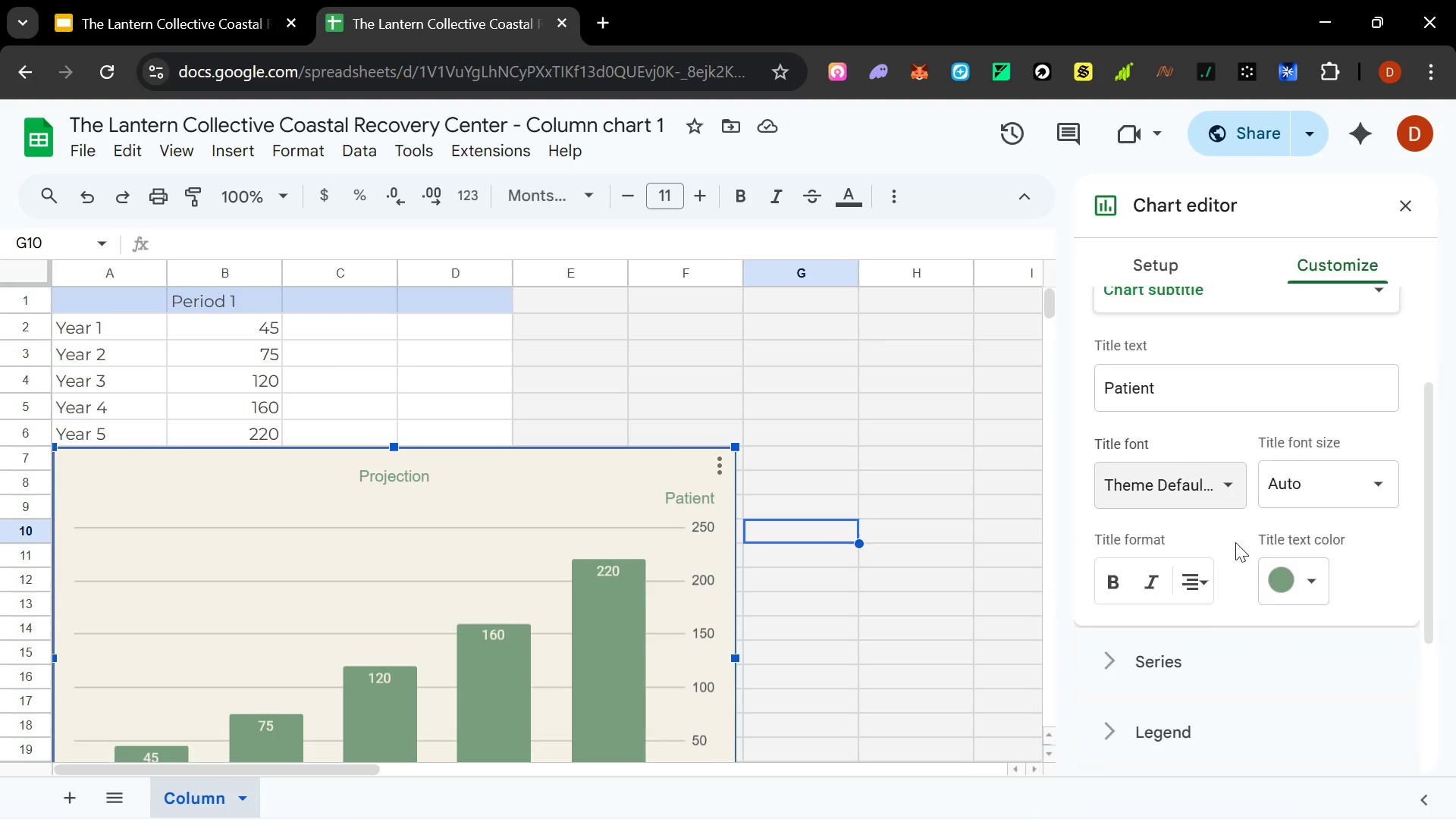 
scroll: coordinate [1236, 542], scroll_direction: up, amount: 5.0
 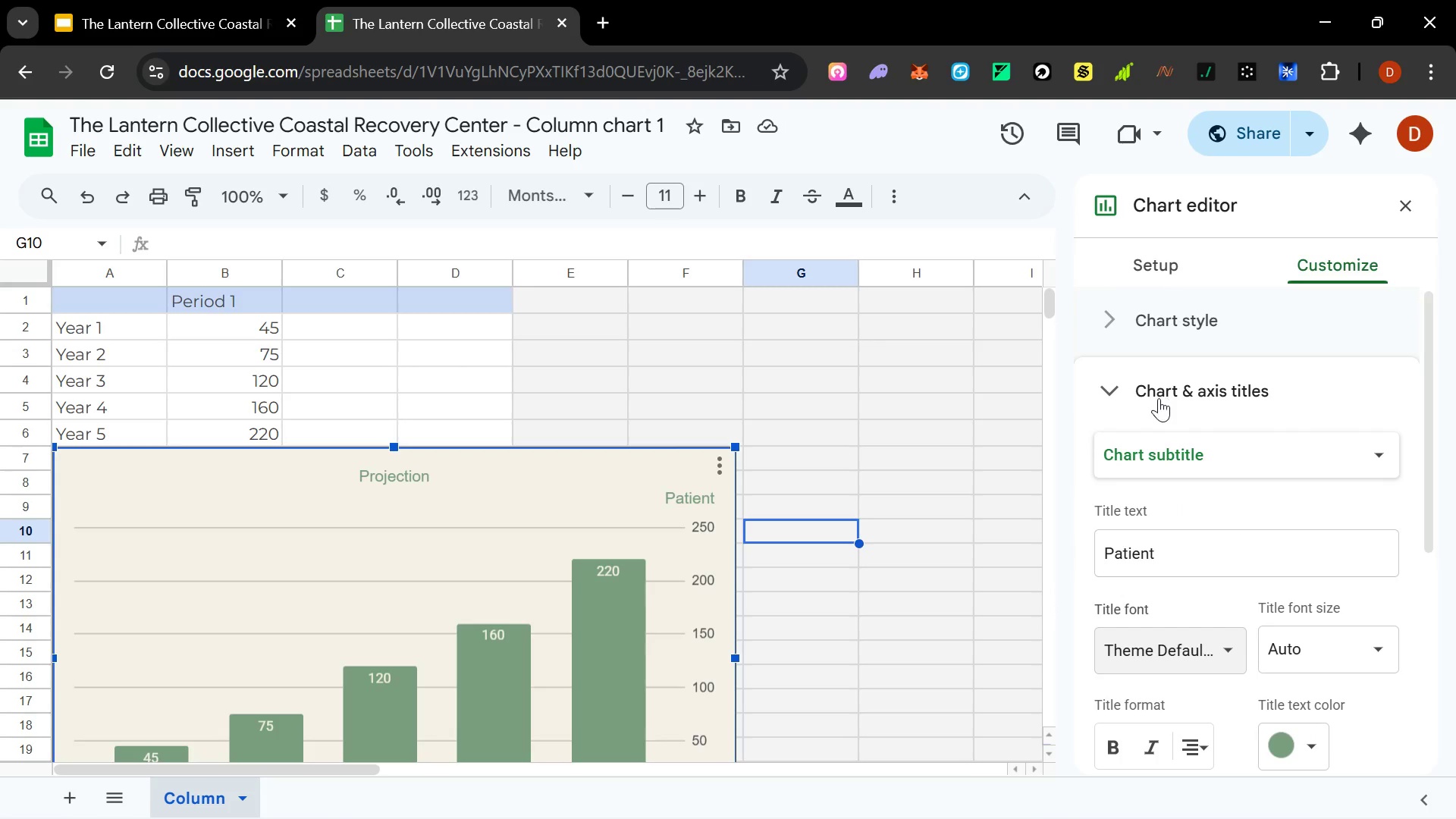 
left_click([1114, 391])
 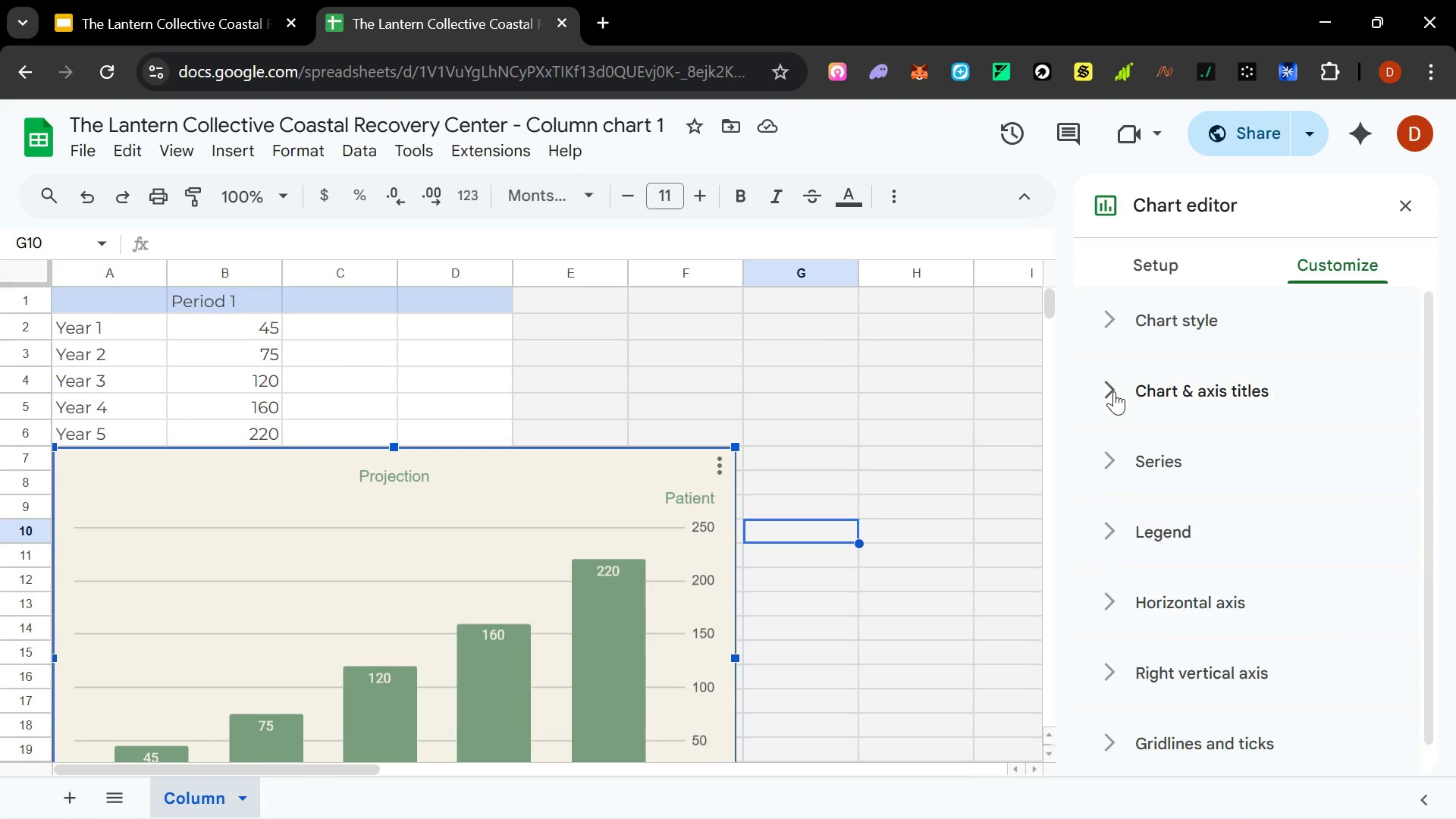 
left_click([1114, 391])
 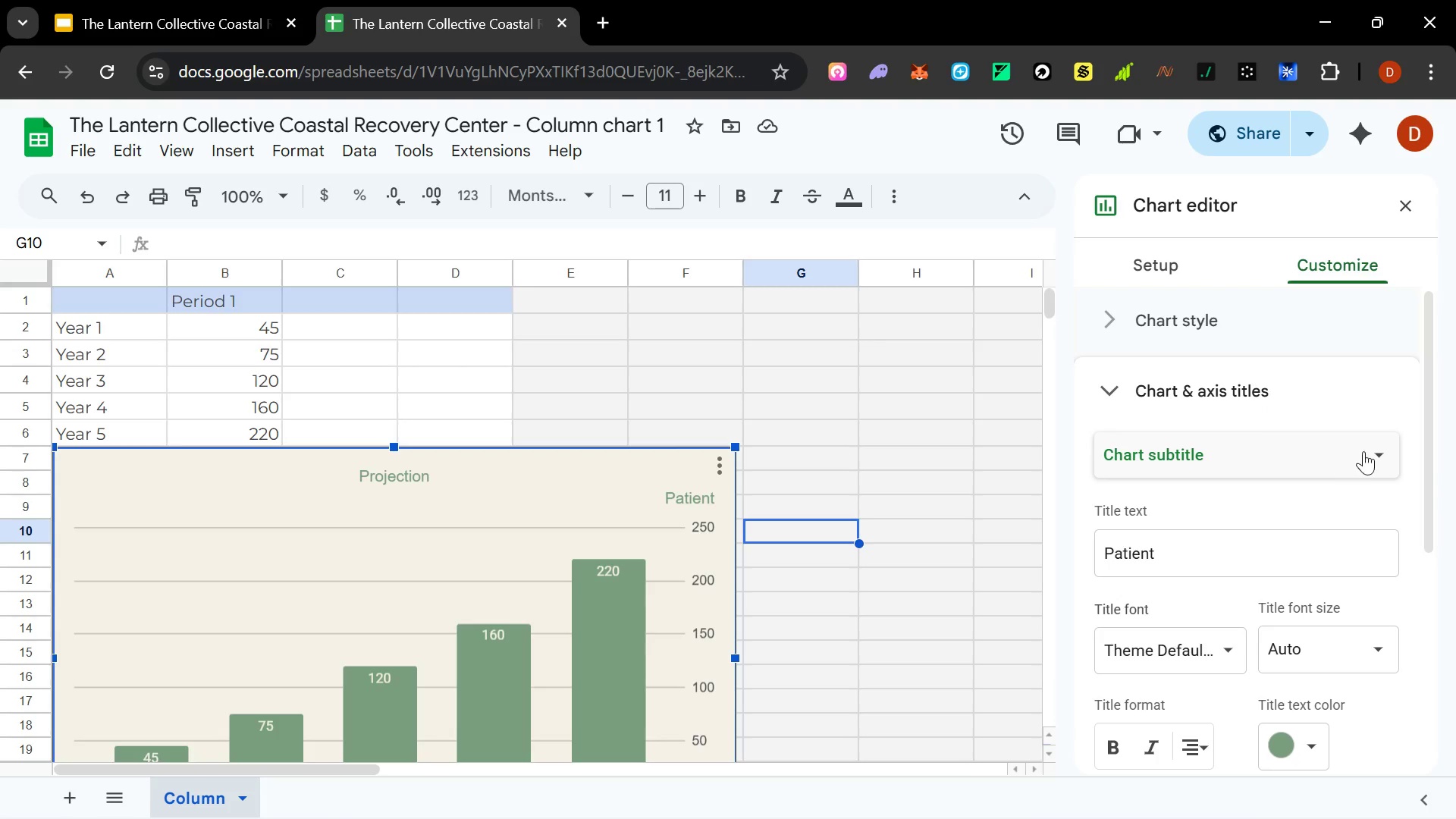 
left_click([1370, 454])
 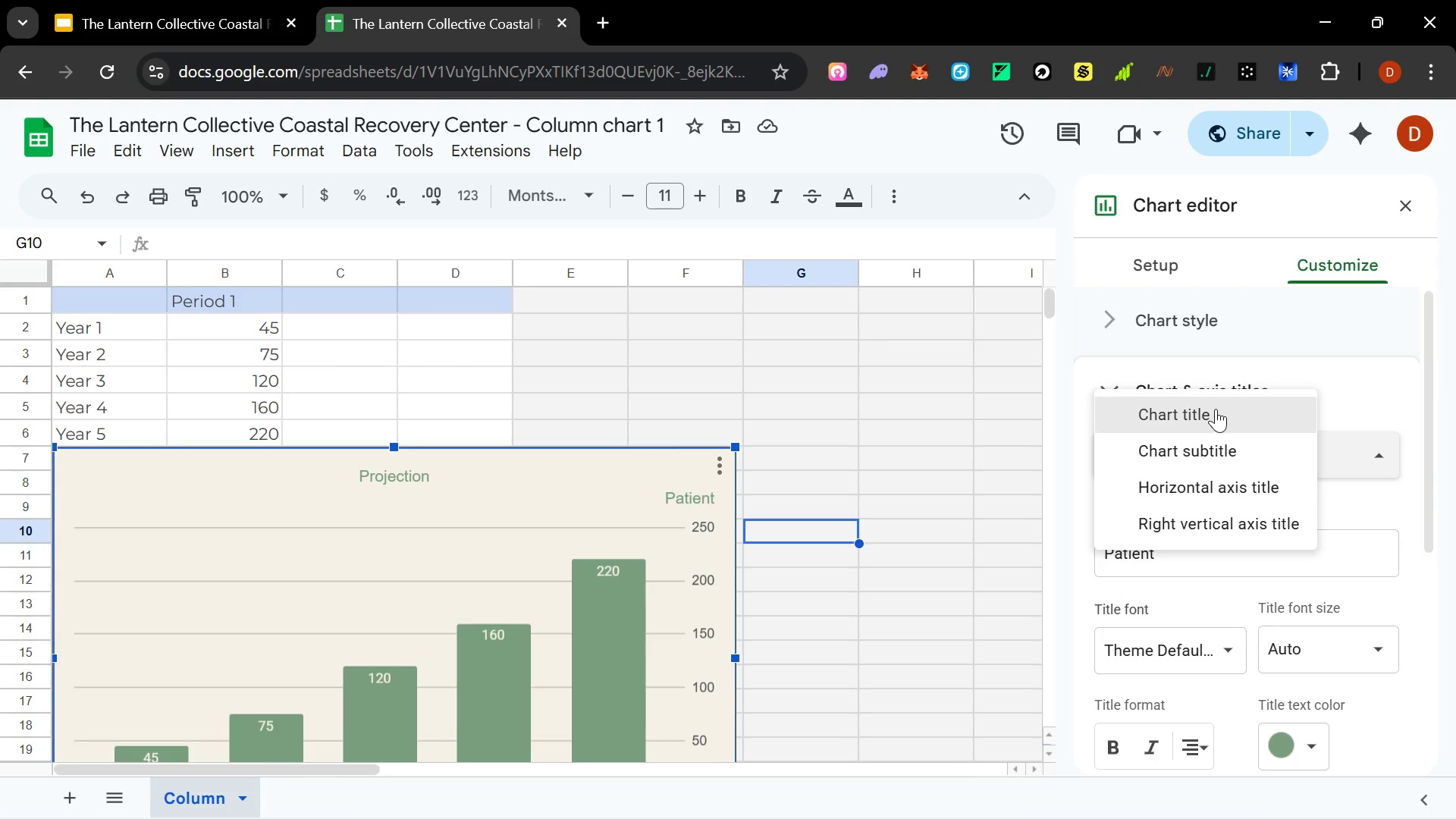 
scroll: coordinate [944, 504], scroll_direction: down, amount: 2.0
 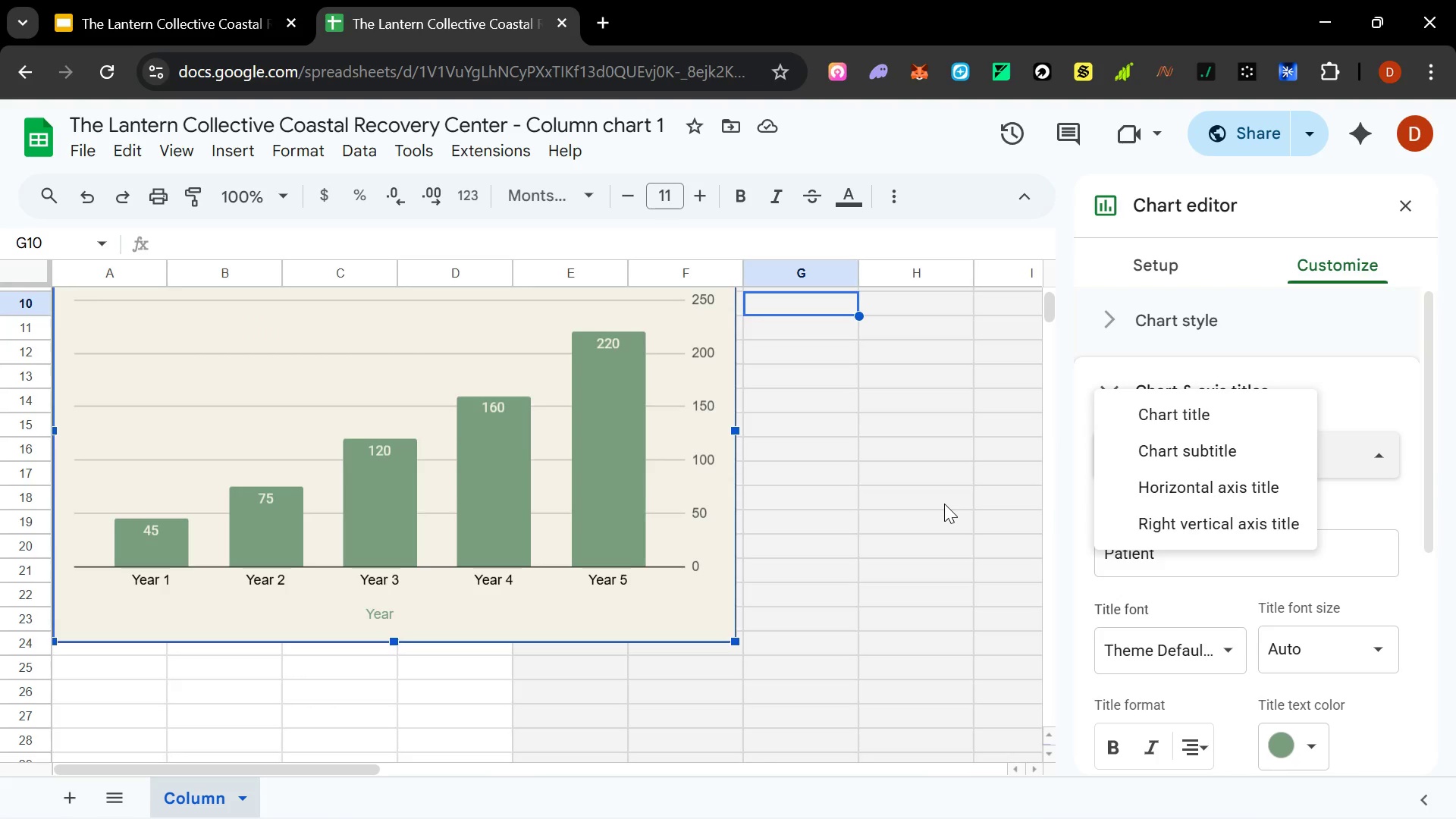 
scroll: coordinate [944, 504], scroll_direction: up, amount: 2.0
 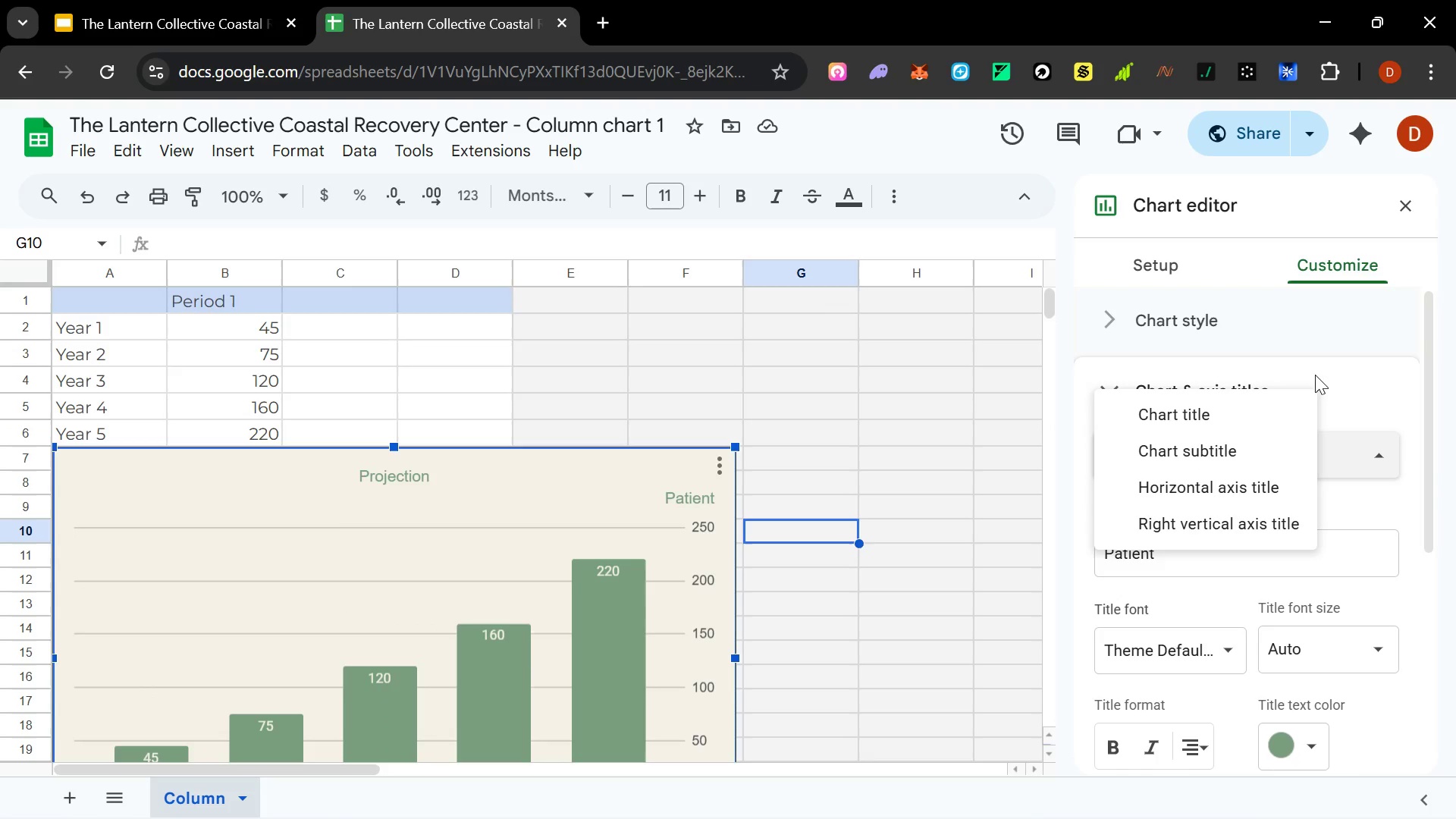 
left_click([1367, 370])
 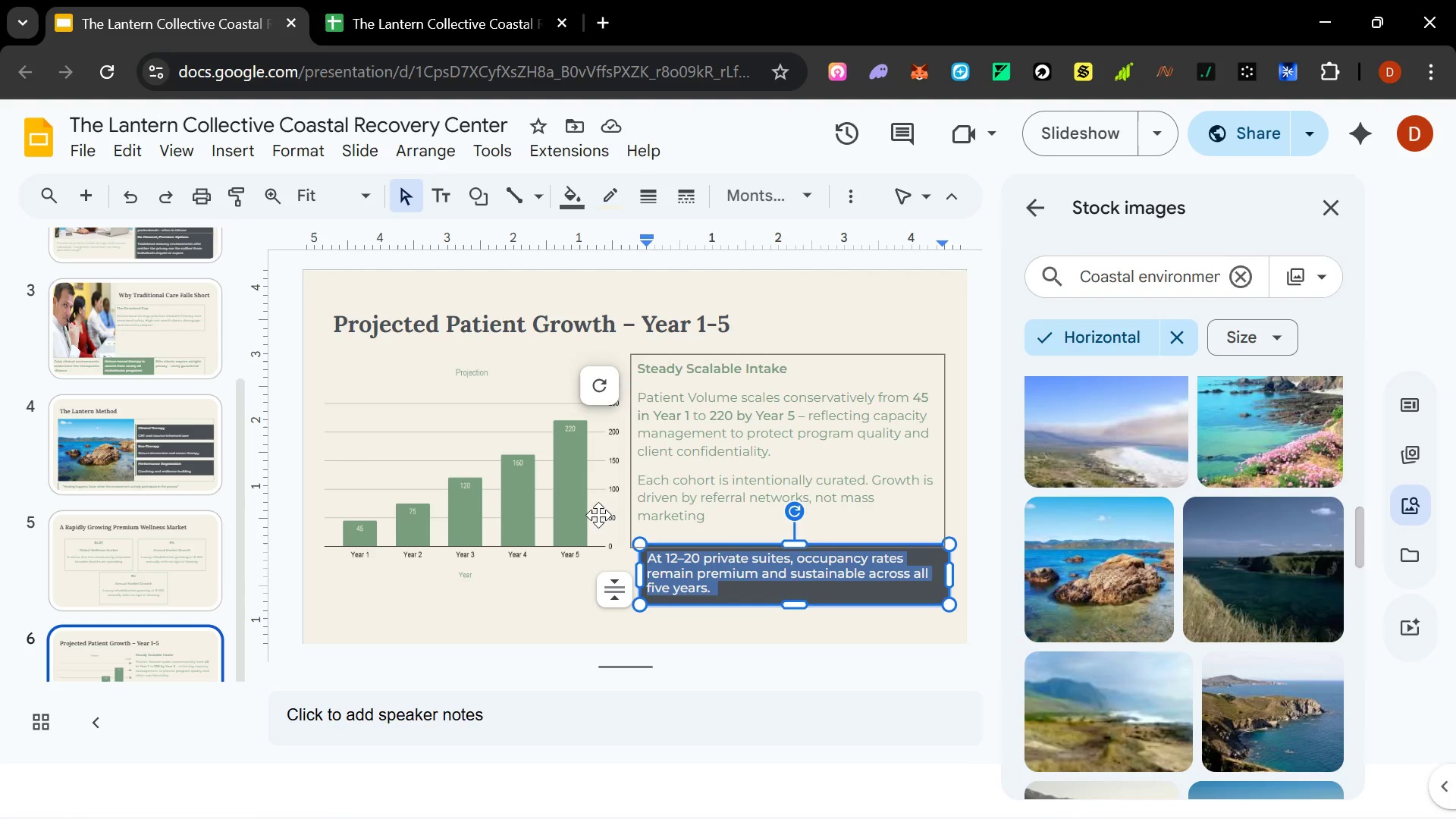 
wait(5.25)
 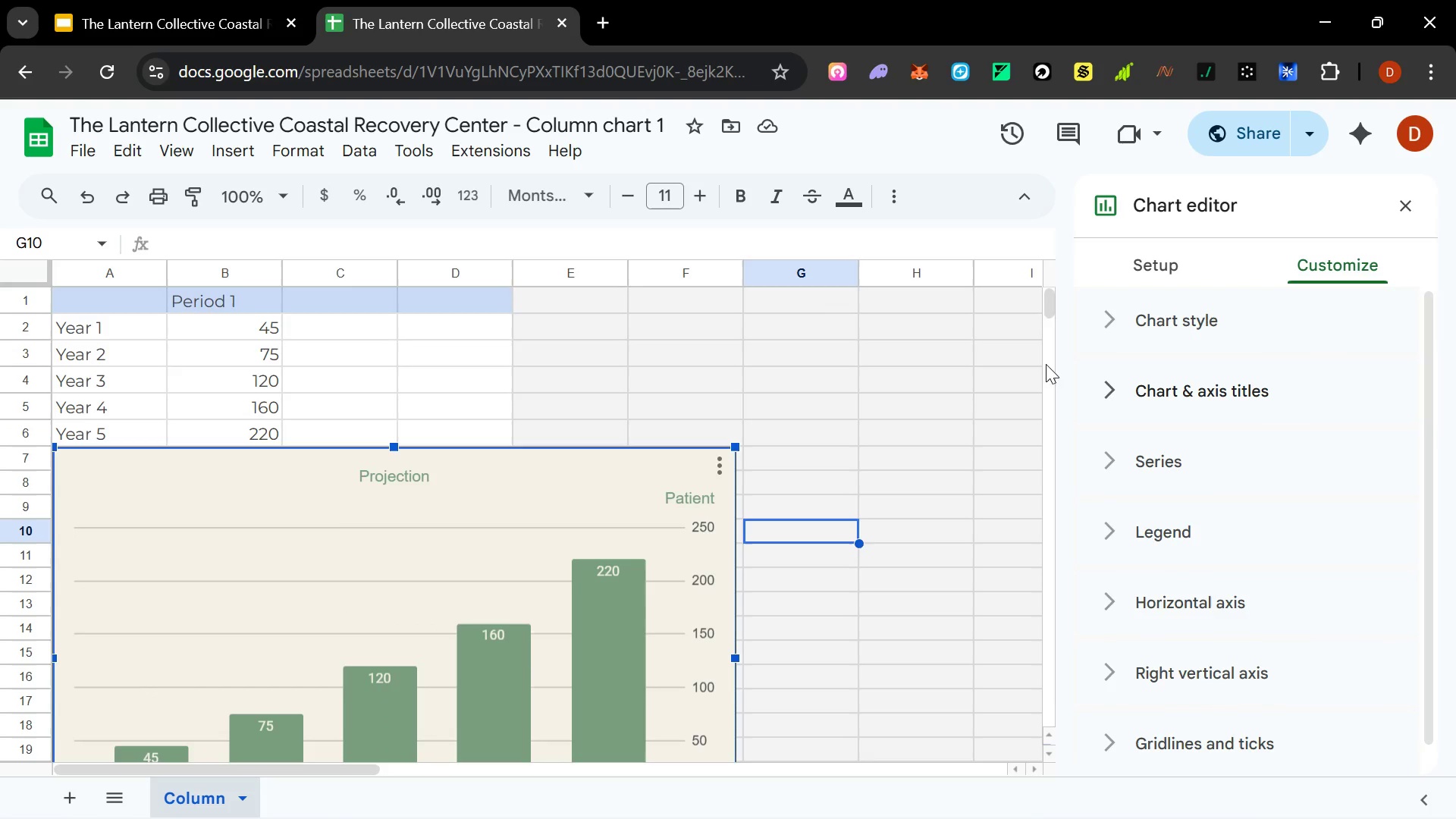 
left_click([539, 415])
 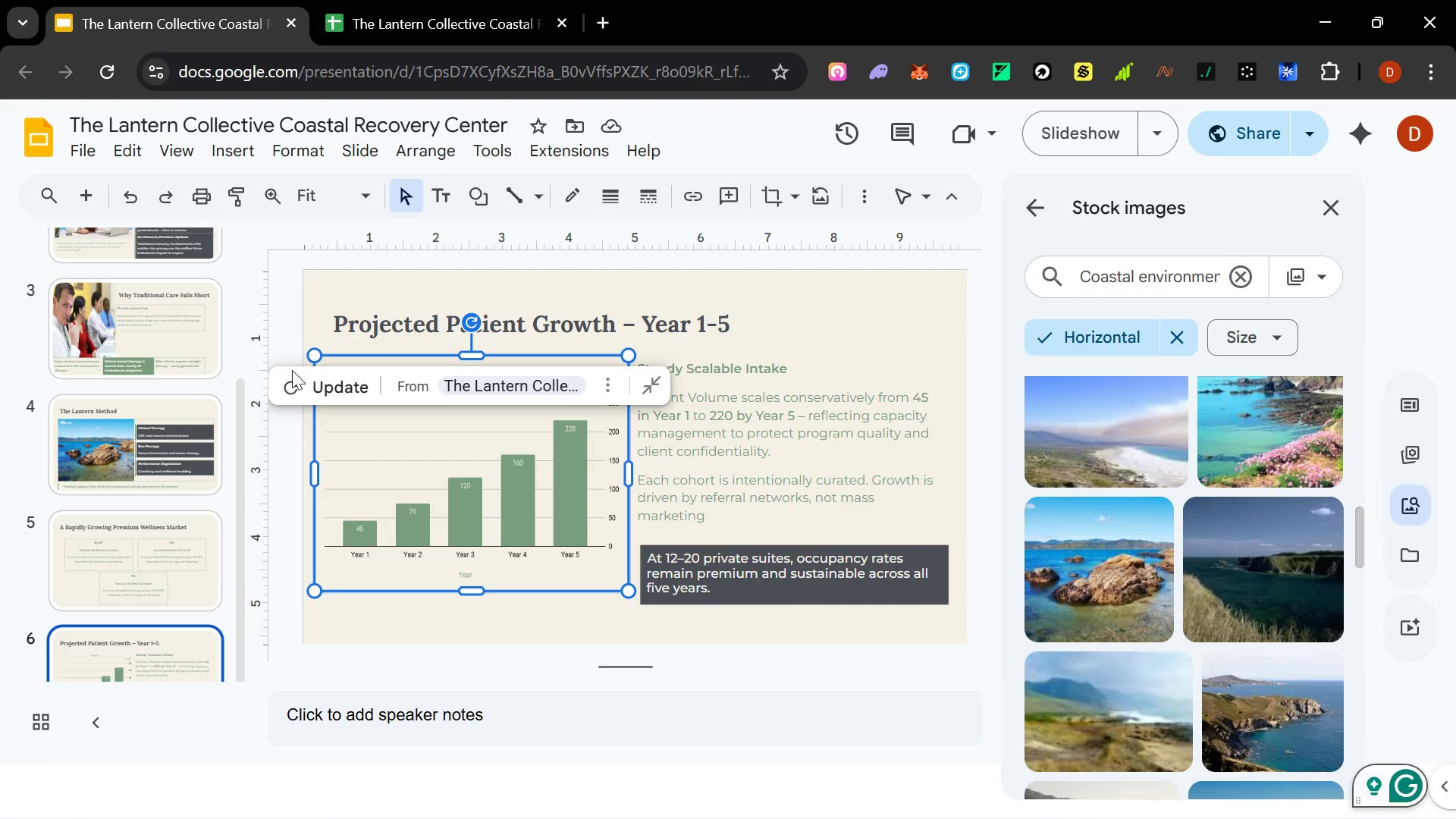 
left_click([346, 384])
 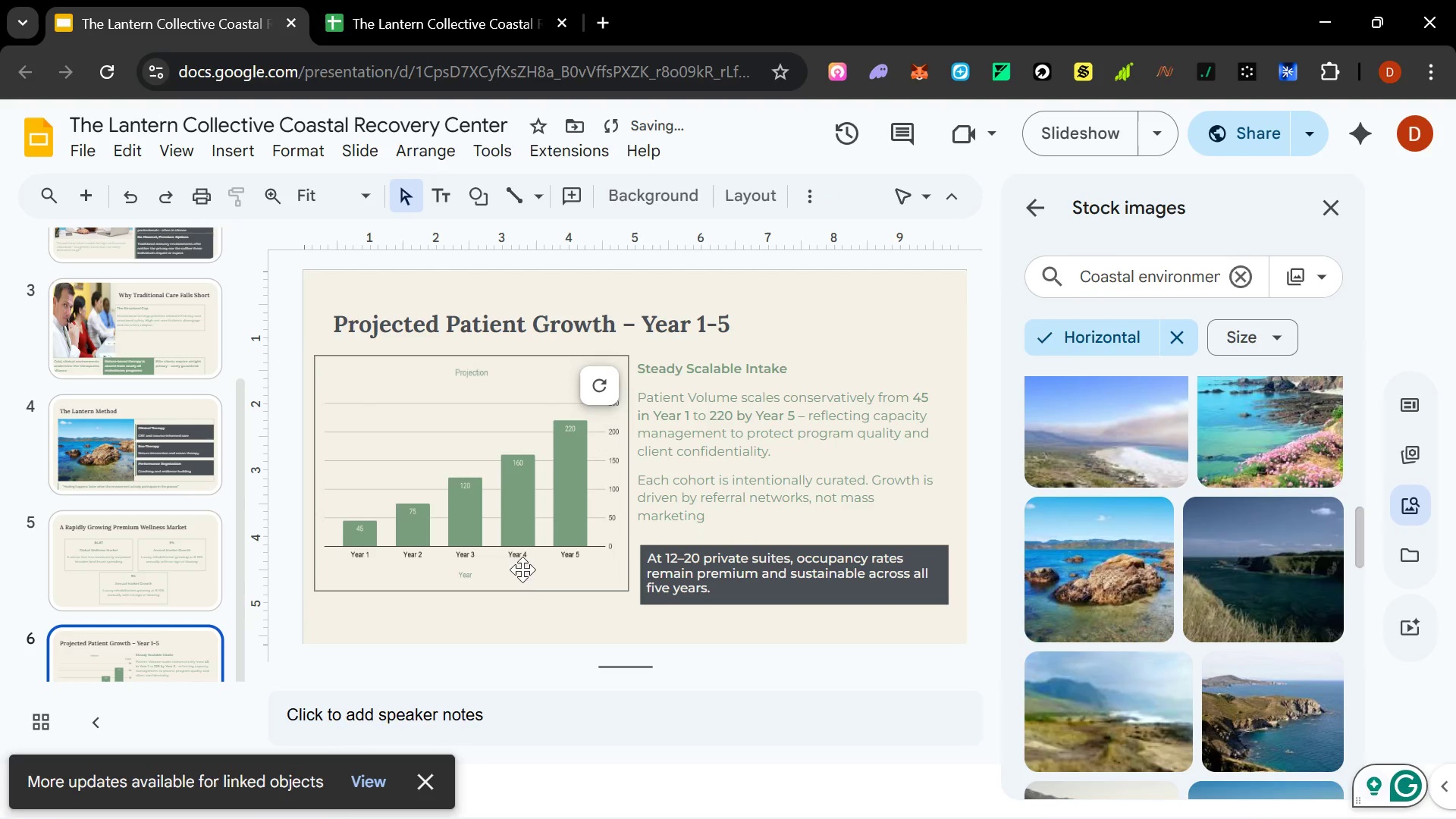 
left_click([516, 615])
 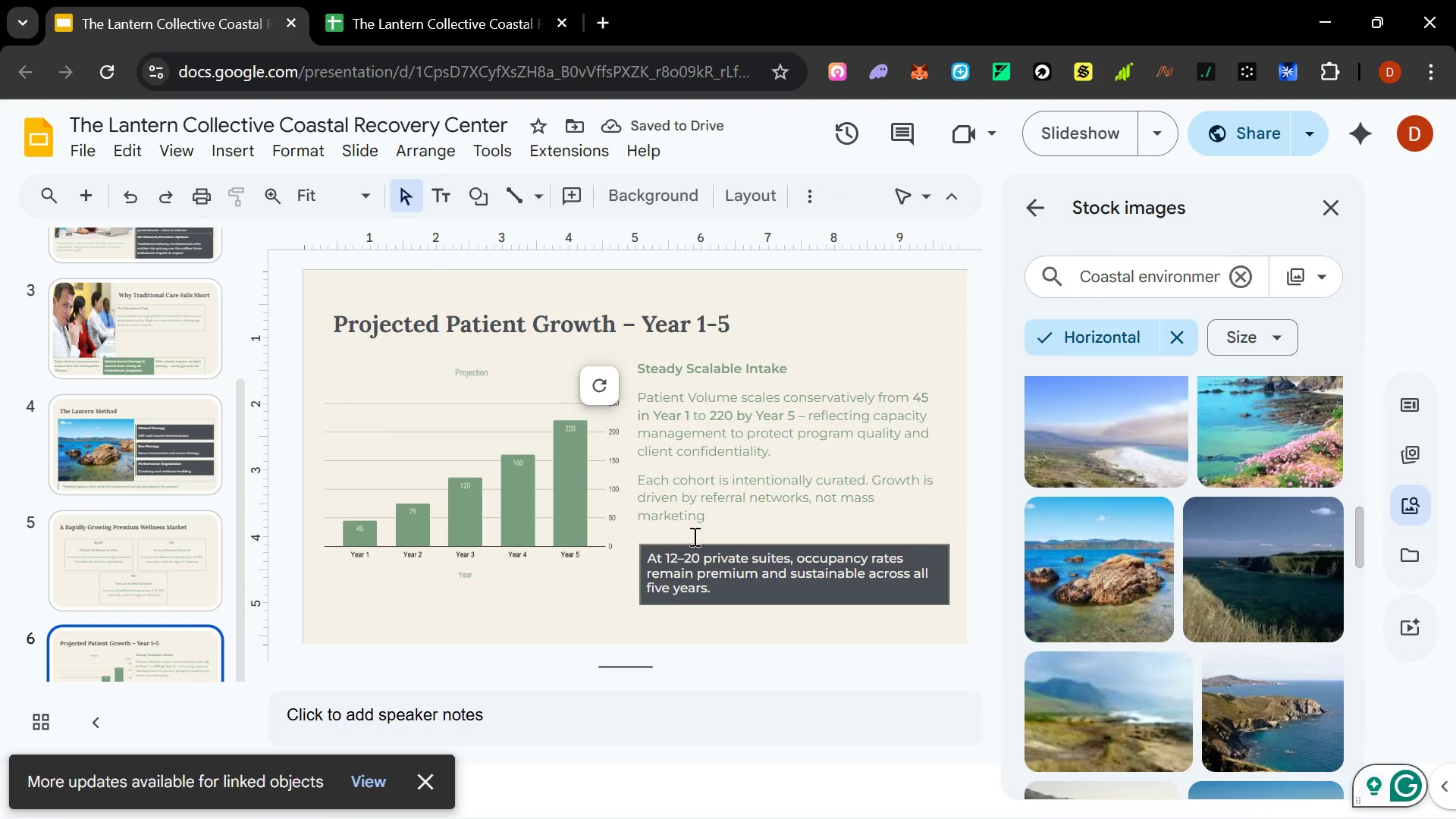 
left_click([772, 372])
 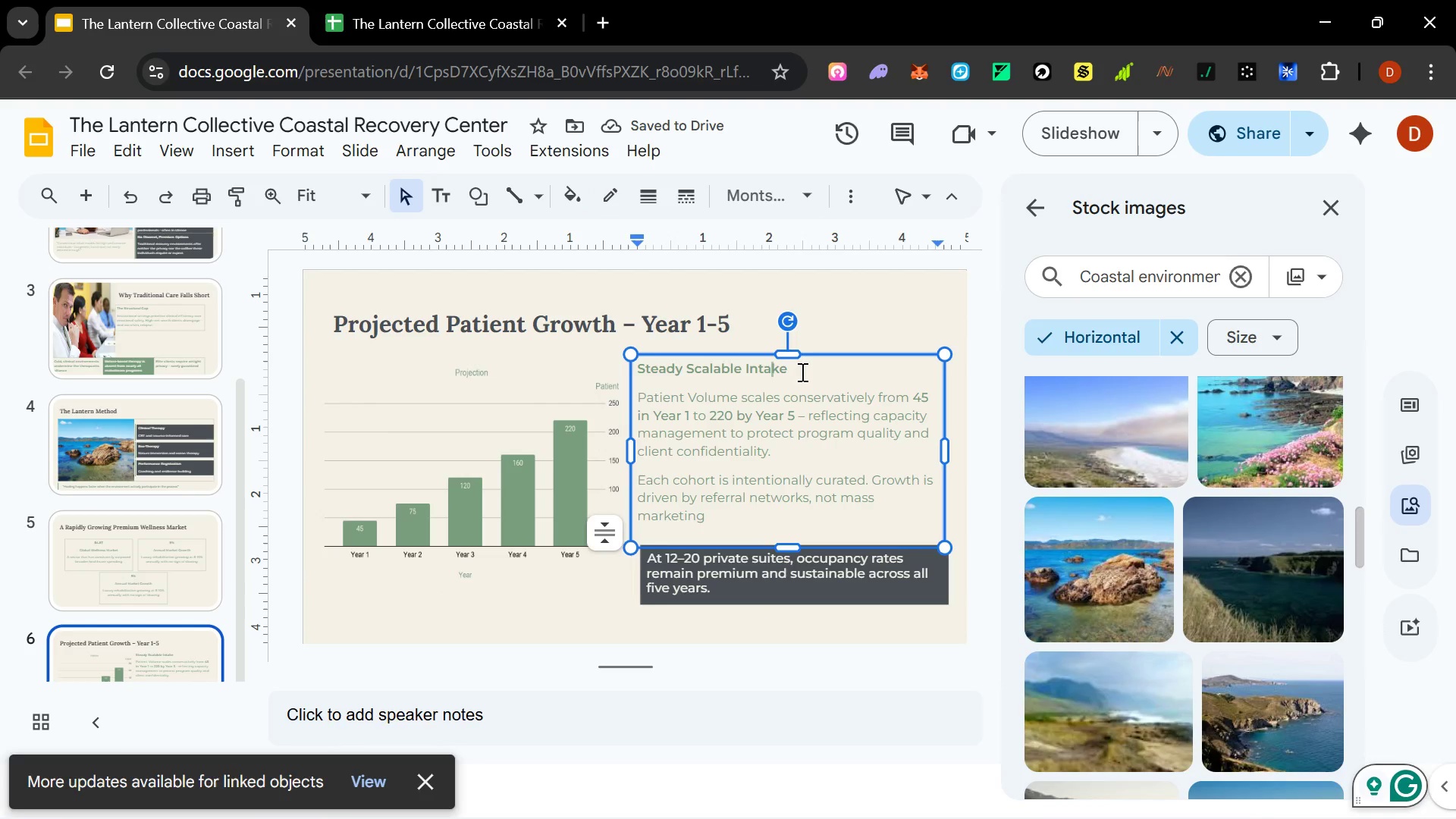 
left_click([799, 373])
 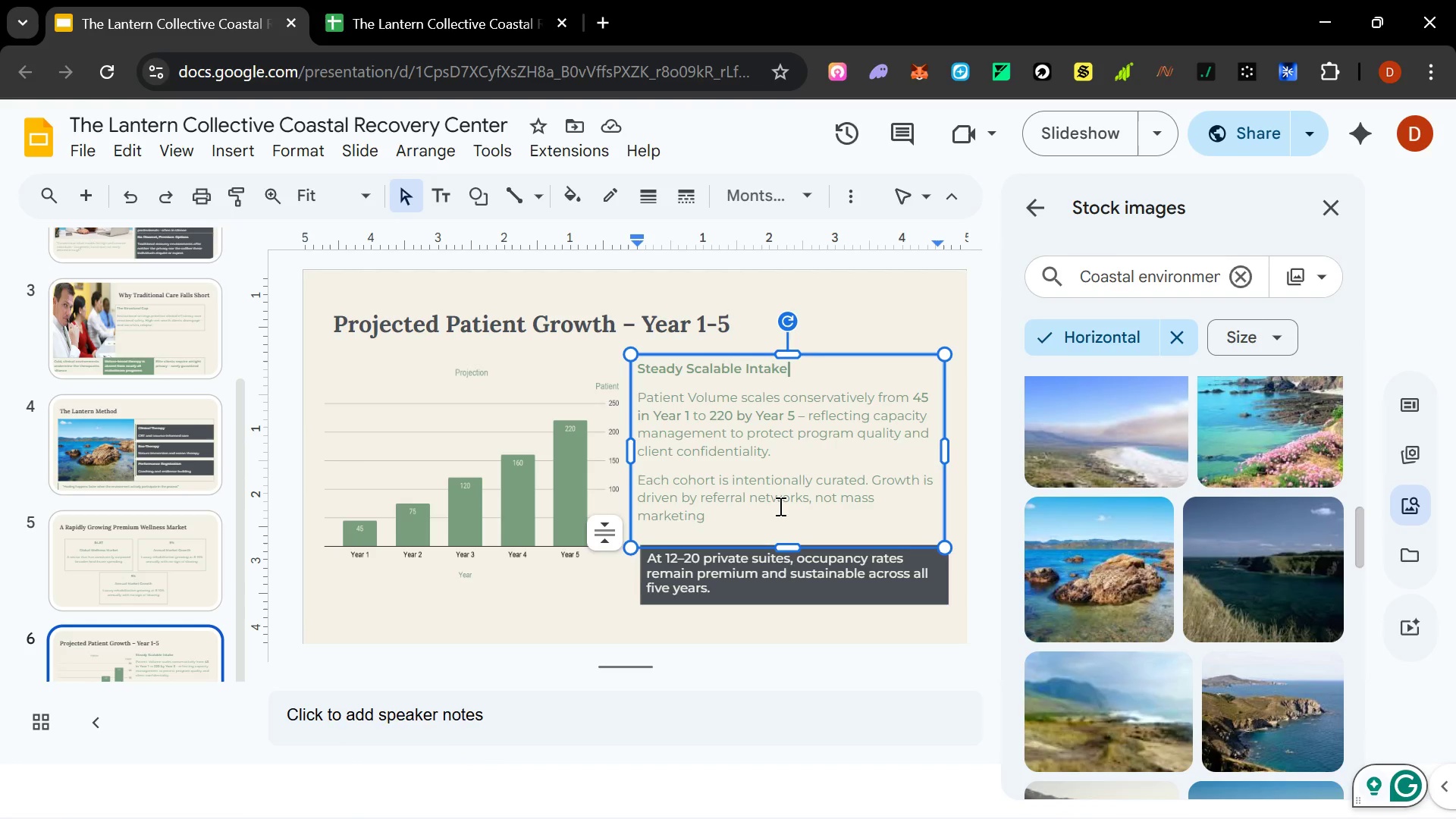 
left_click([771, 573])
 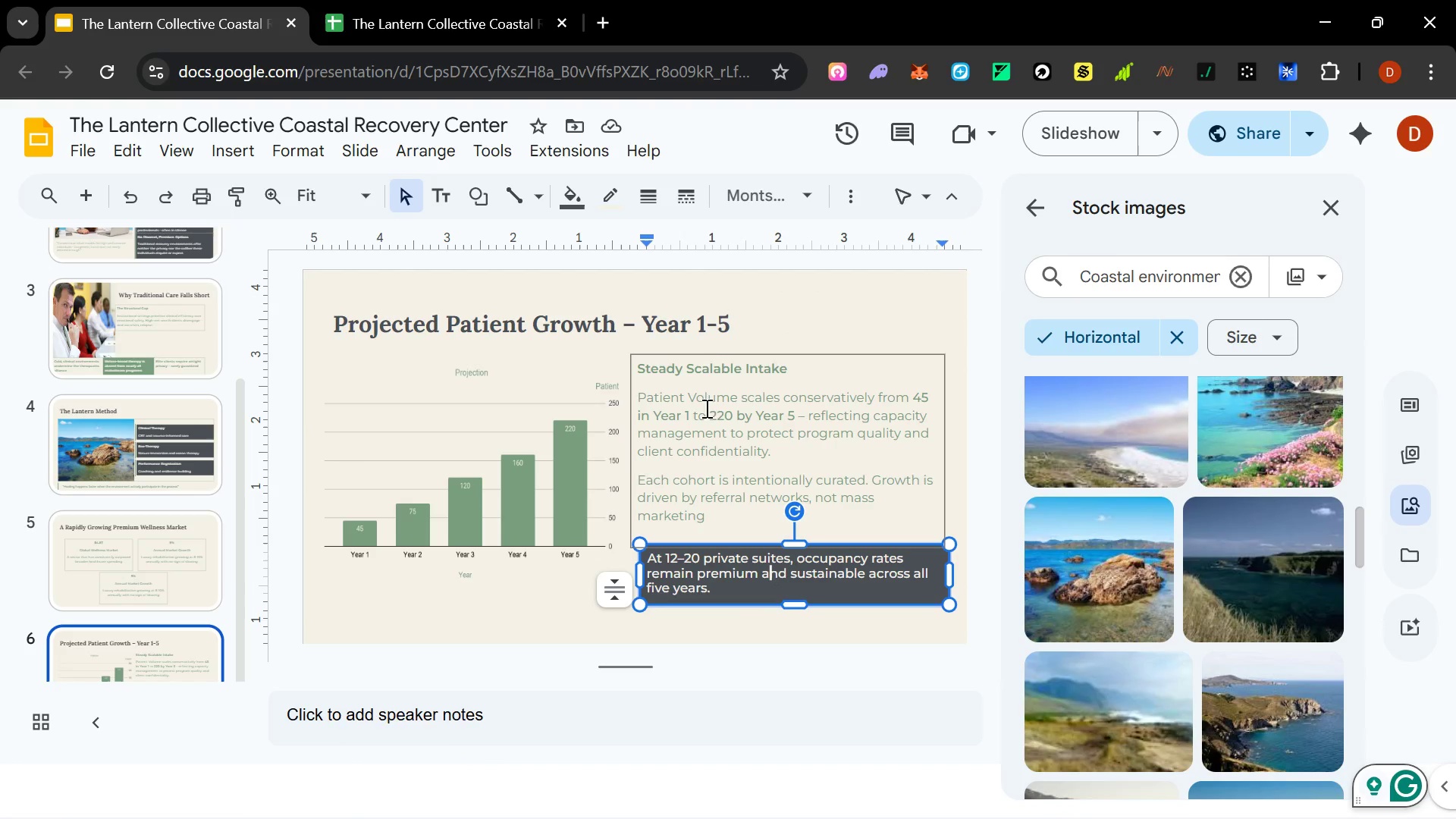 
left_click([708, 359])
 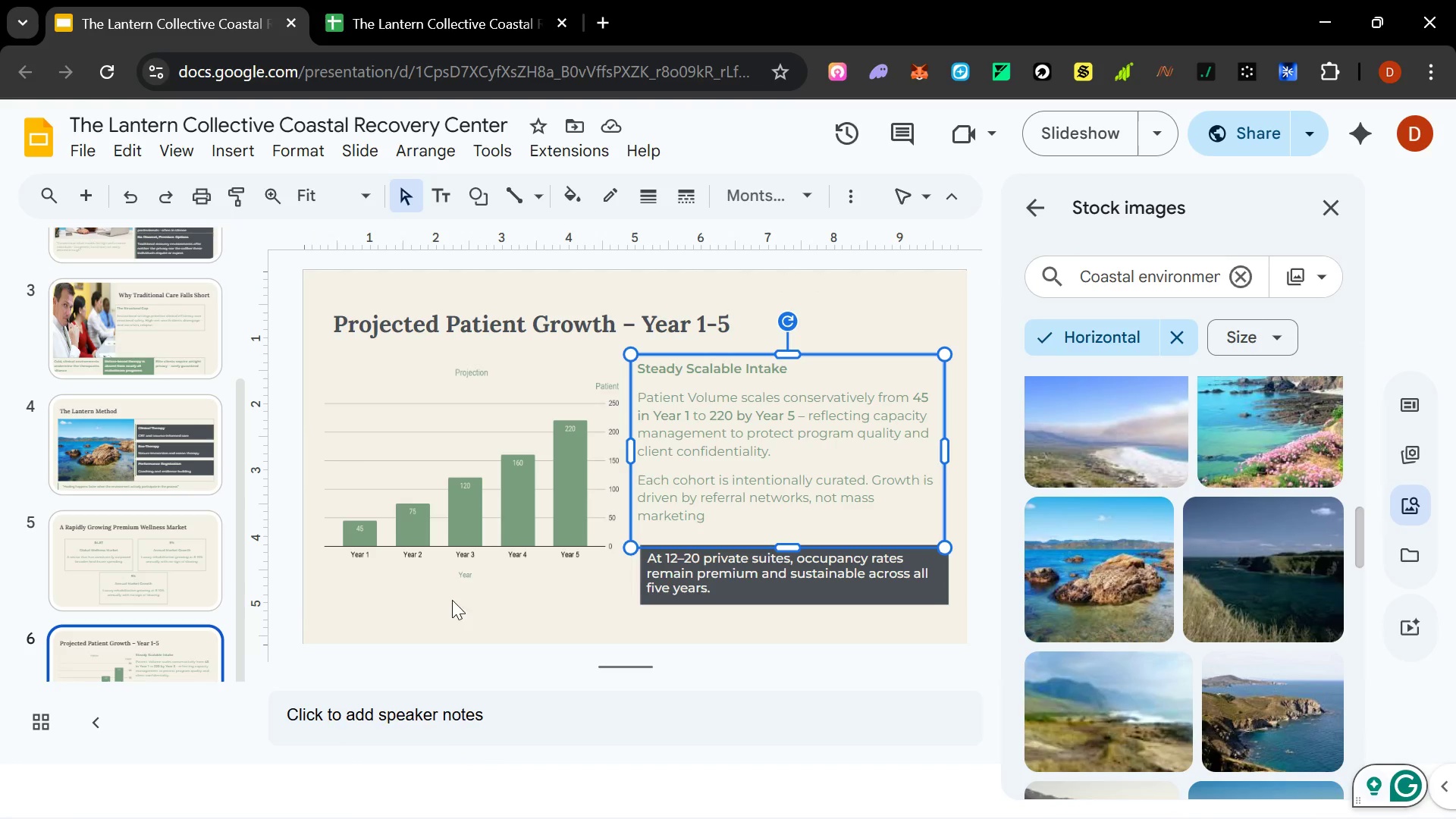 
scroll: coordinate [189, 585], scroll_direction: down, amount: 10.0
 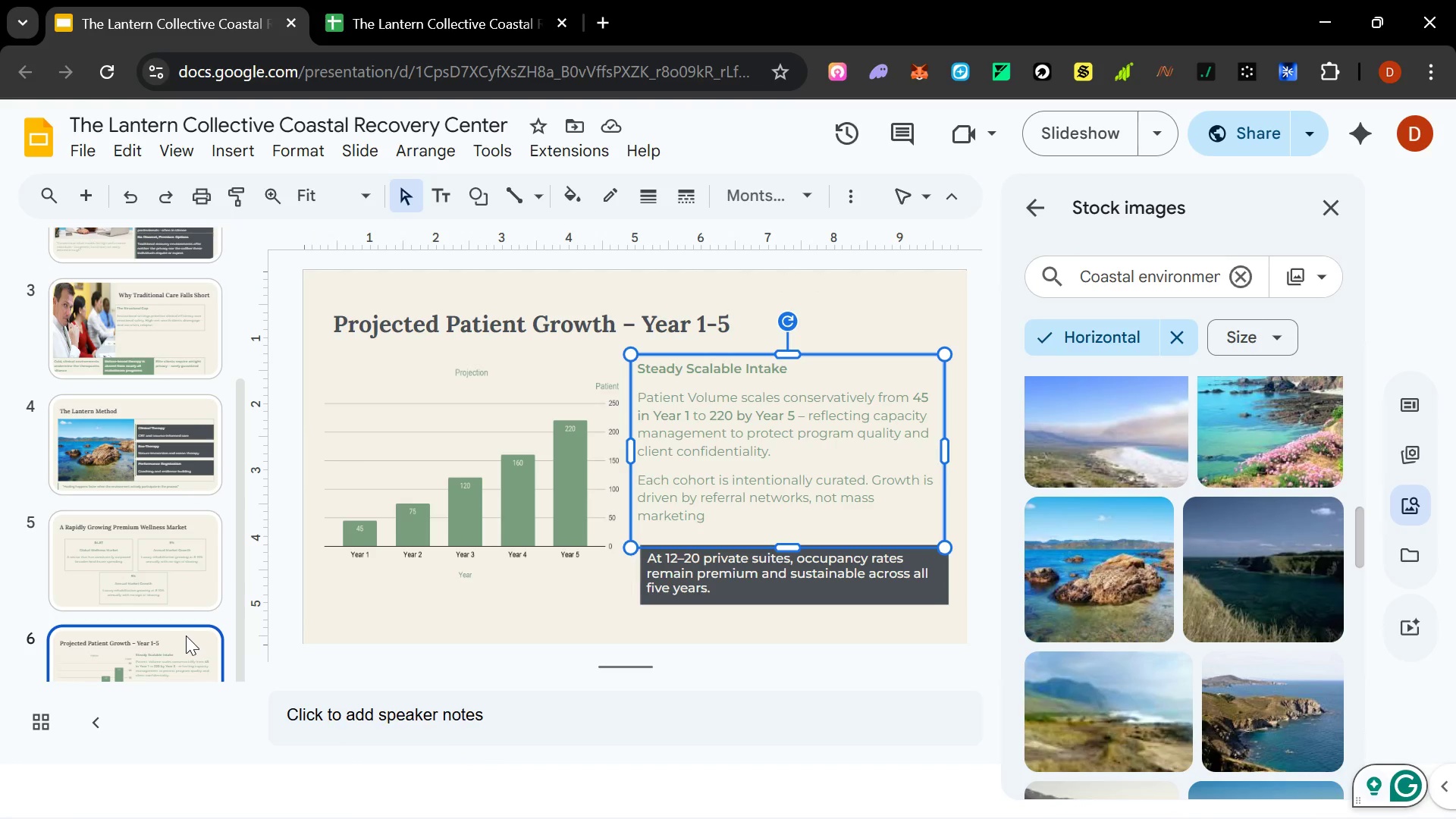 
left_click([186, 635])
 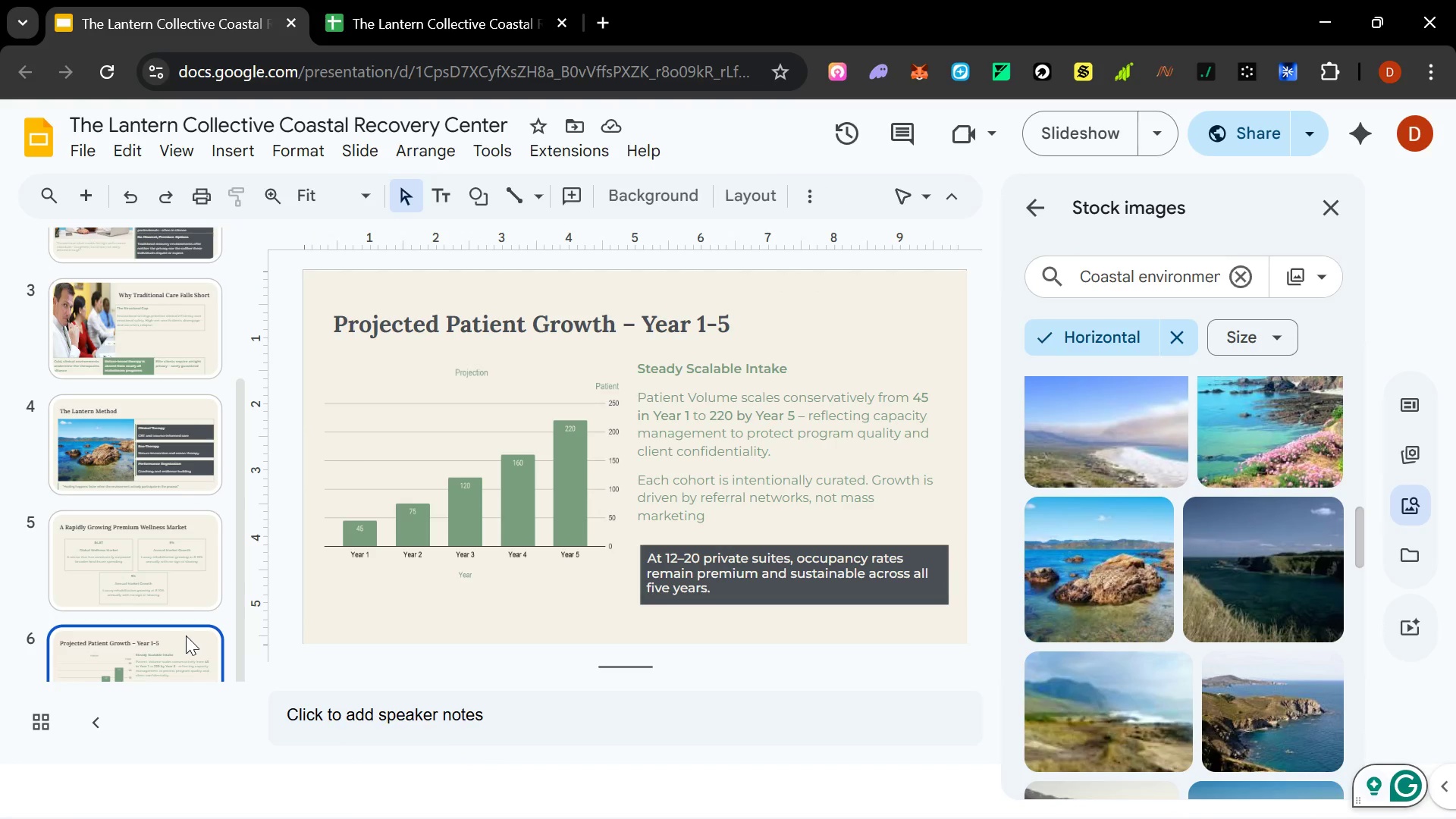 
right_click([186, 635])
 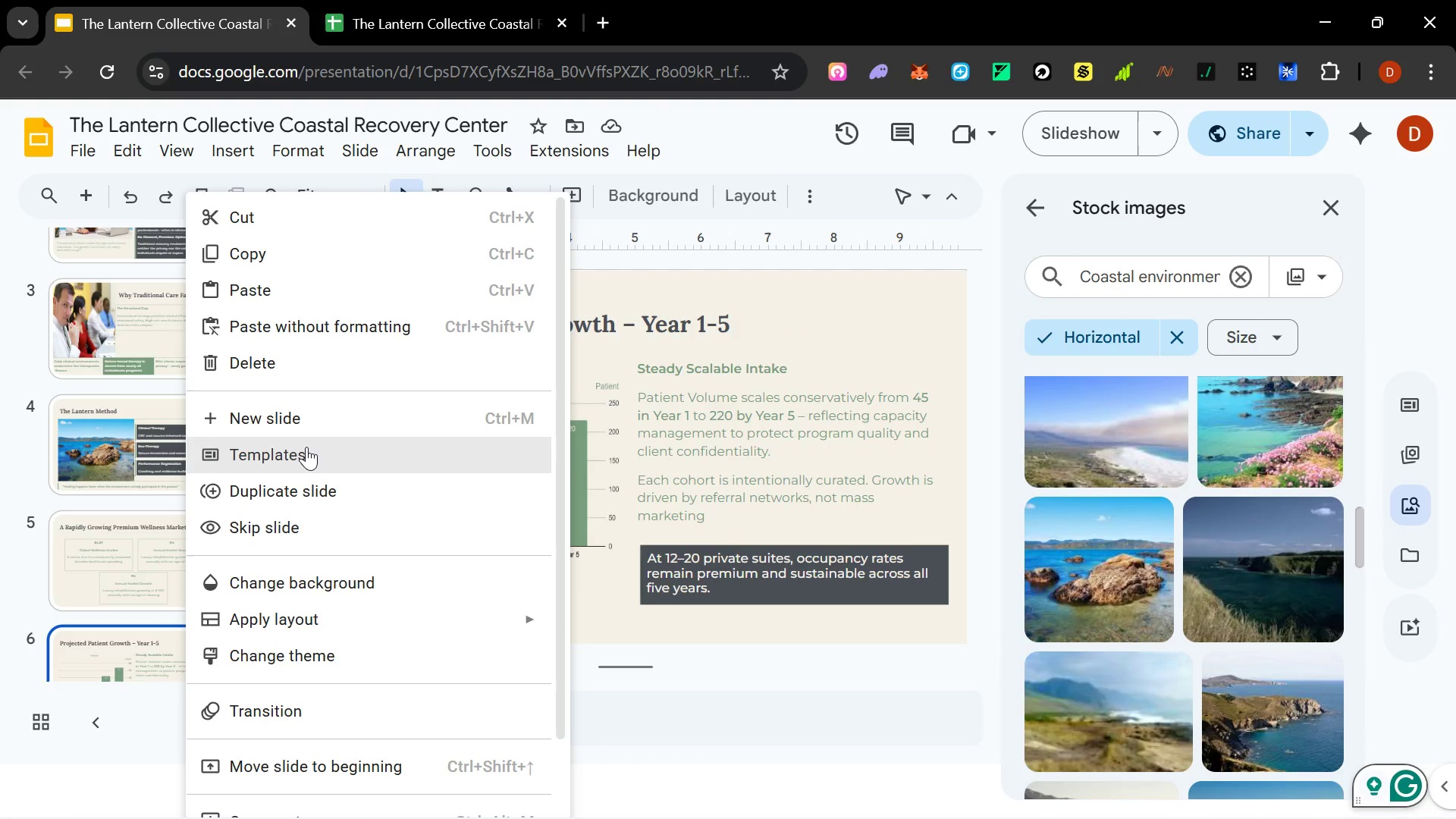 
left_click([318, 428])
 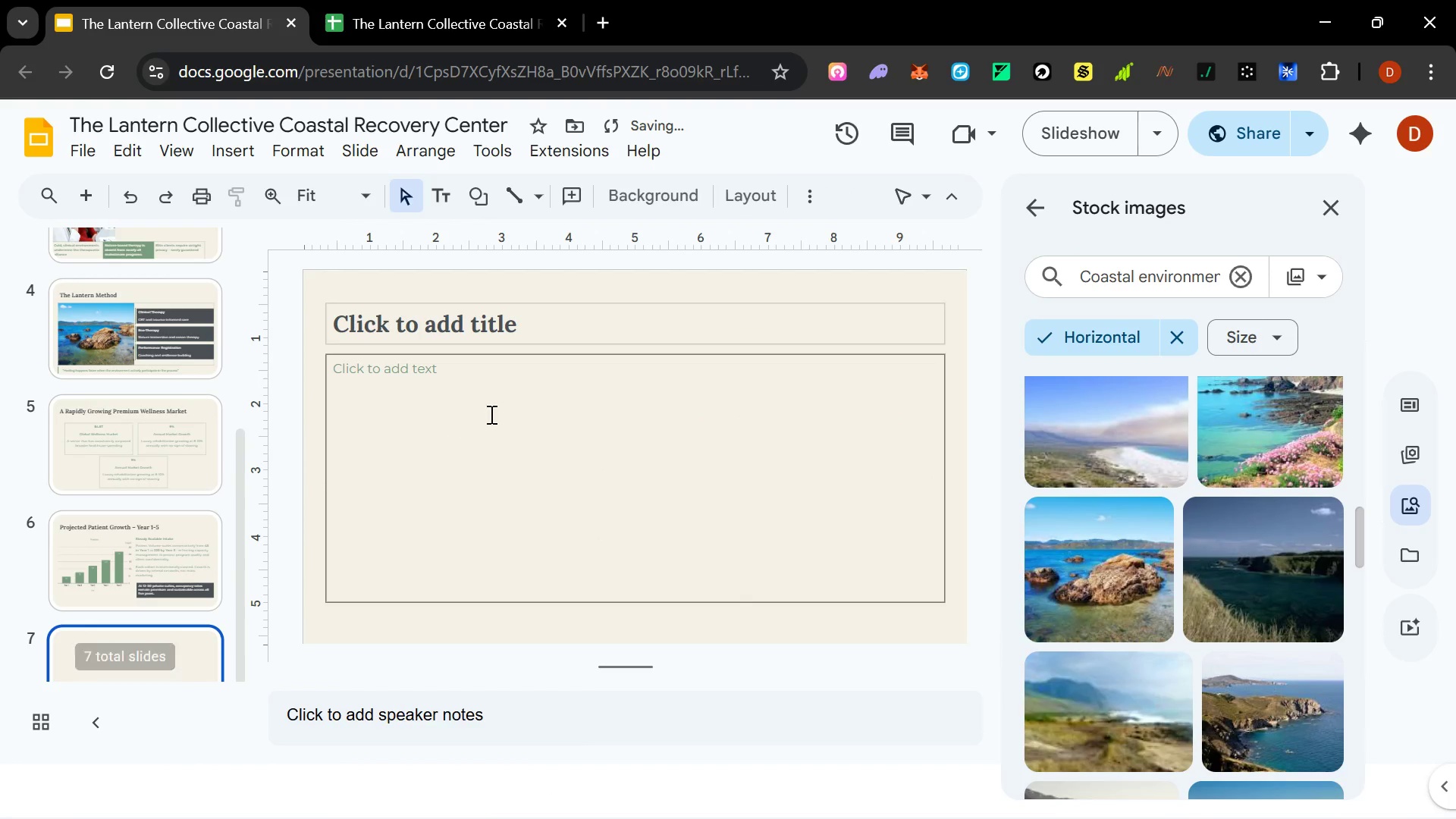 
left_click([490, 414])
 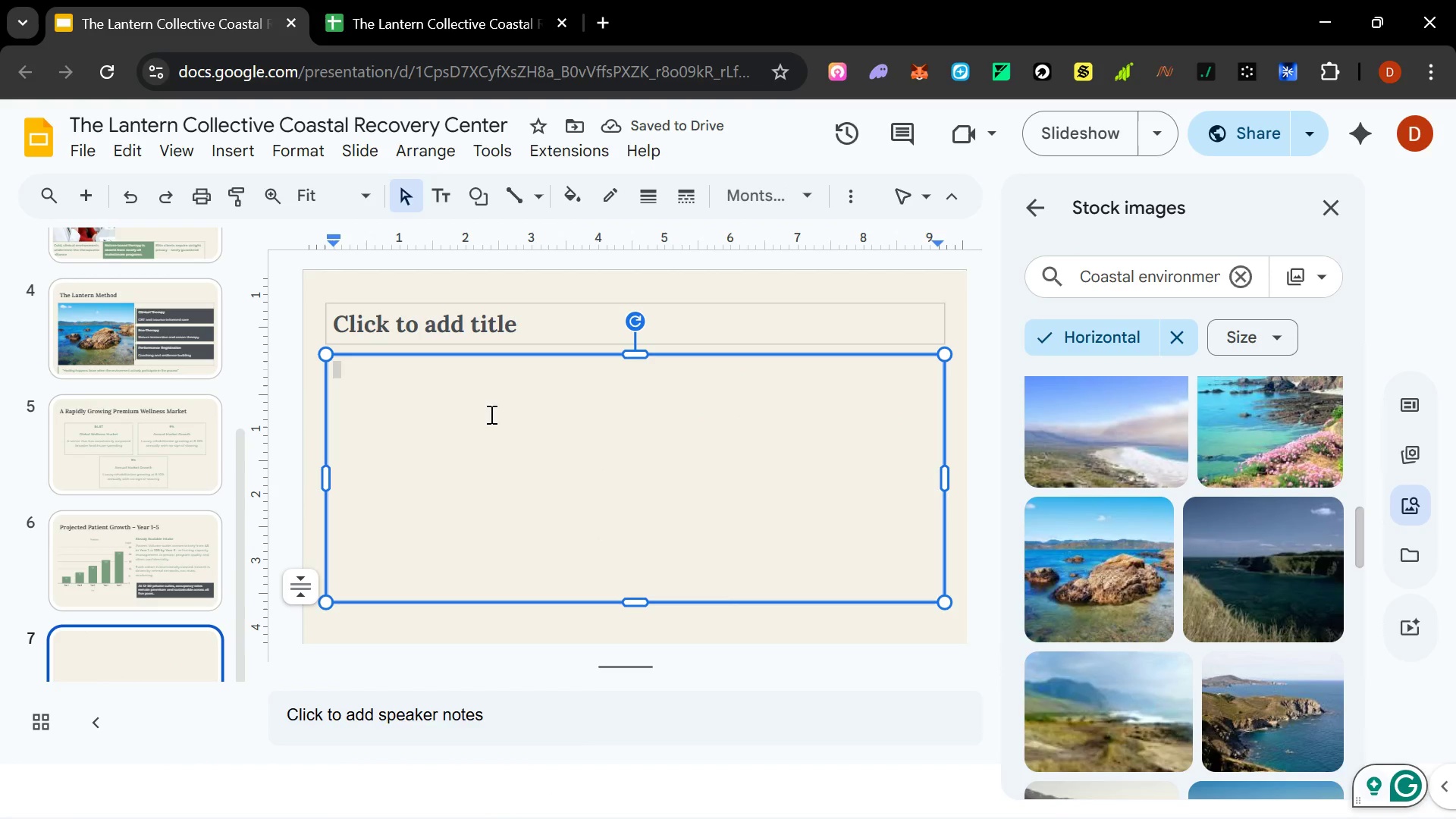 
left_click([430, 333])
 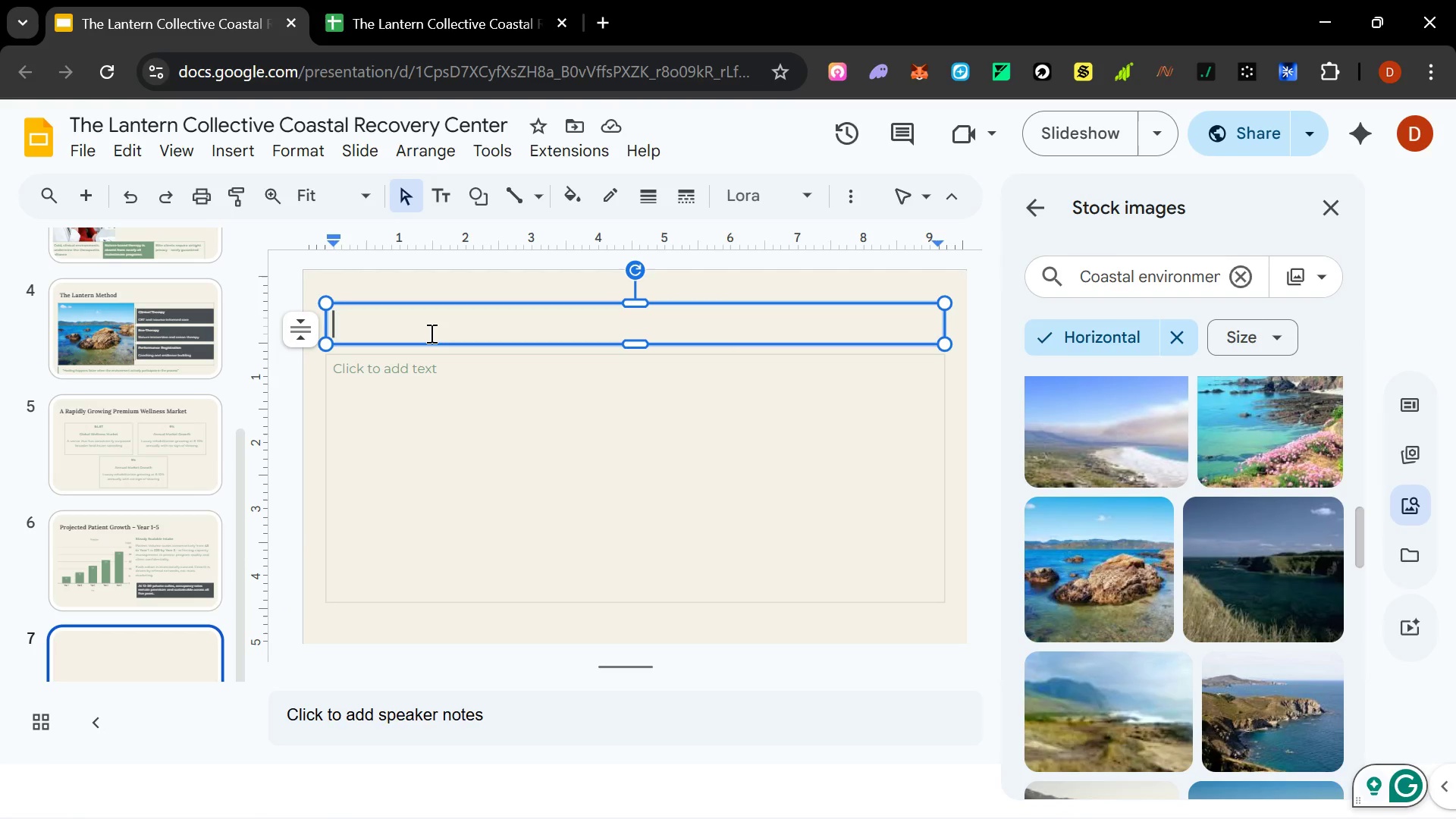 
type(The Coastal Sac)
key(Backspace)
type(nctuary)
 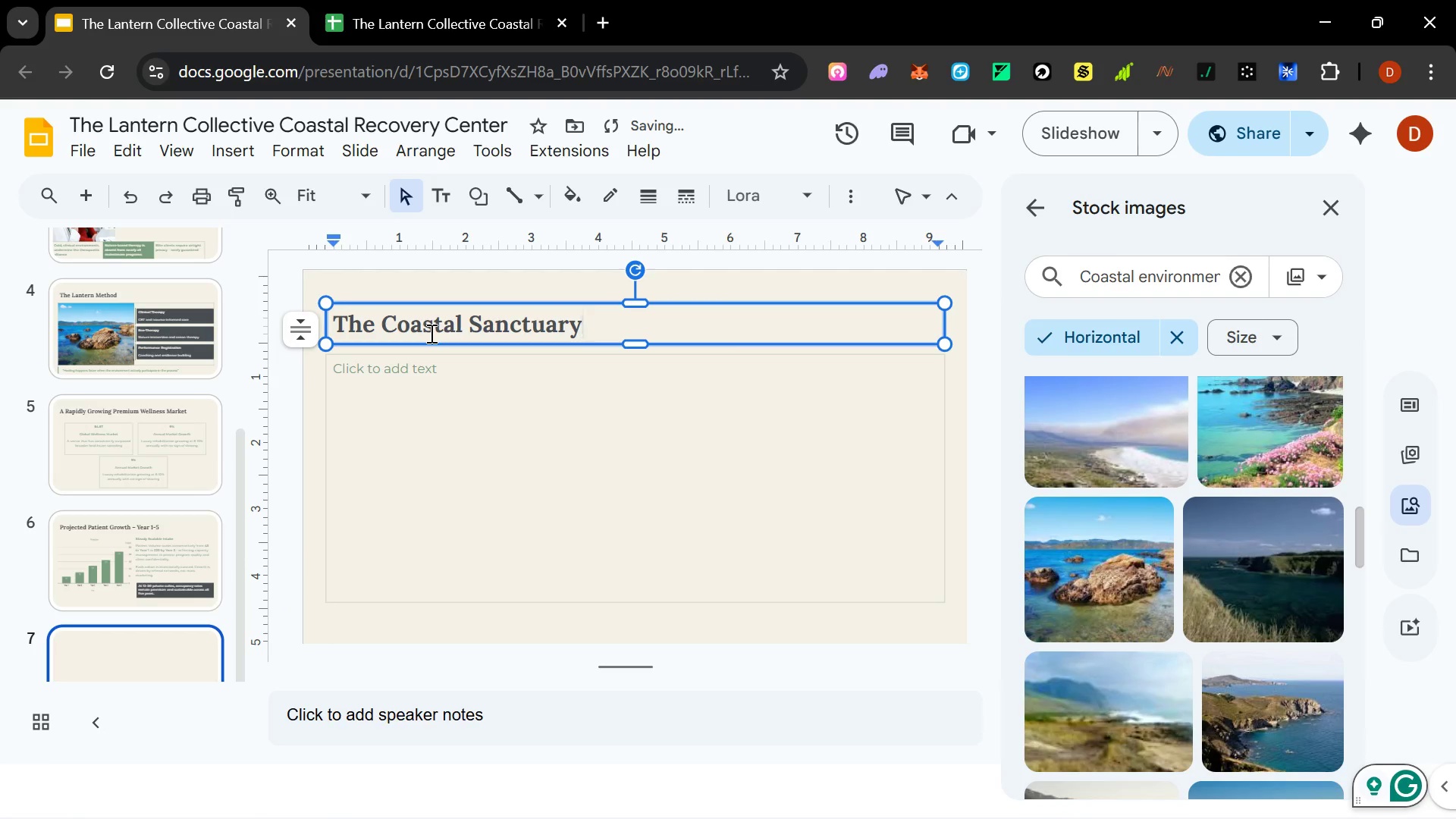 
left_click_drag(start_coordinate=[1159, 272], to_coordinate=[1154, 273])
 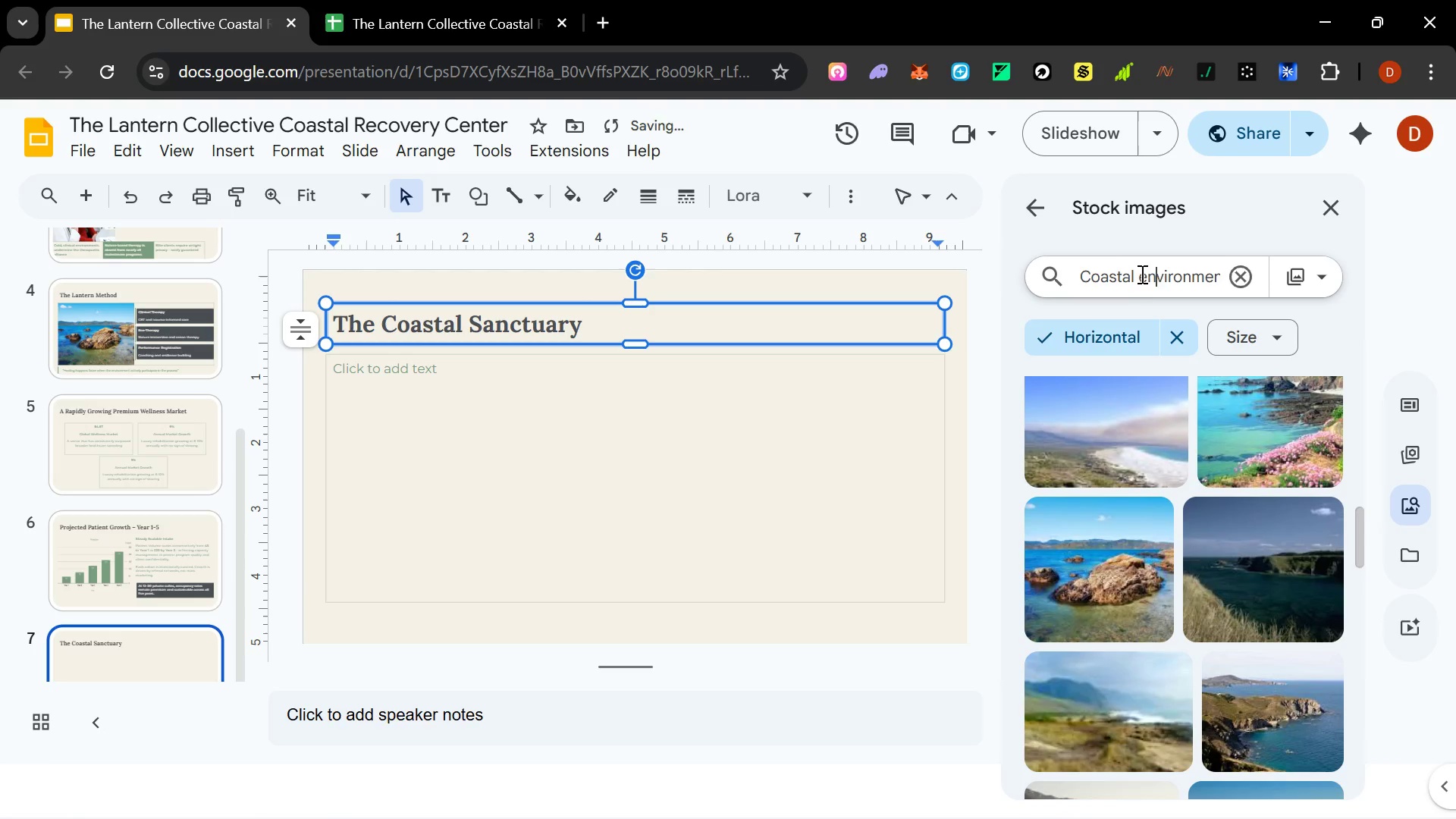 
left_click_drag(start_coordinate=[1141, 274], to_coordinate=[1307, 290])
 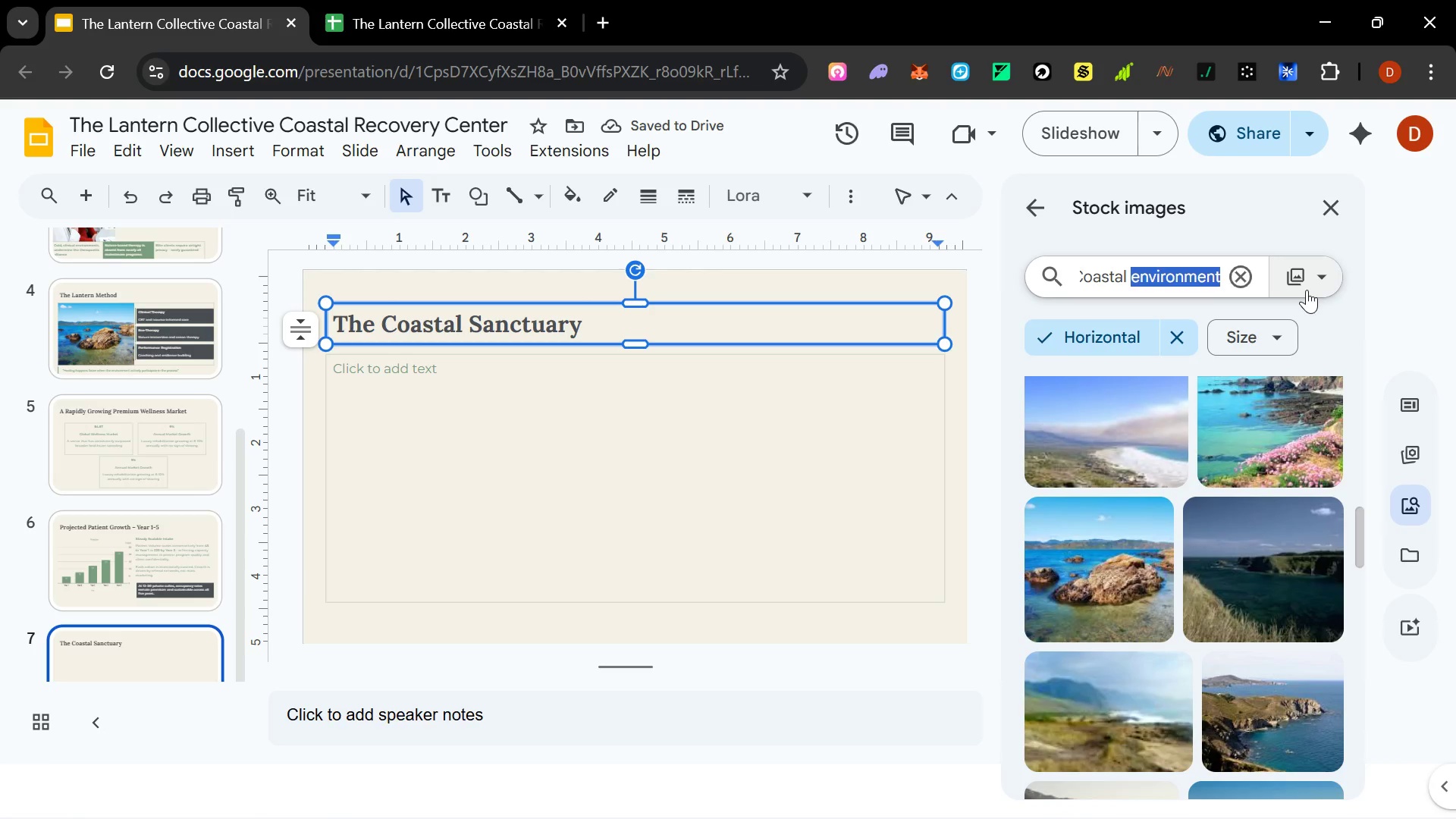 
type(Sanctuary)
 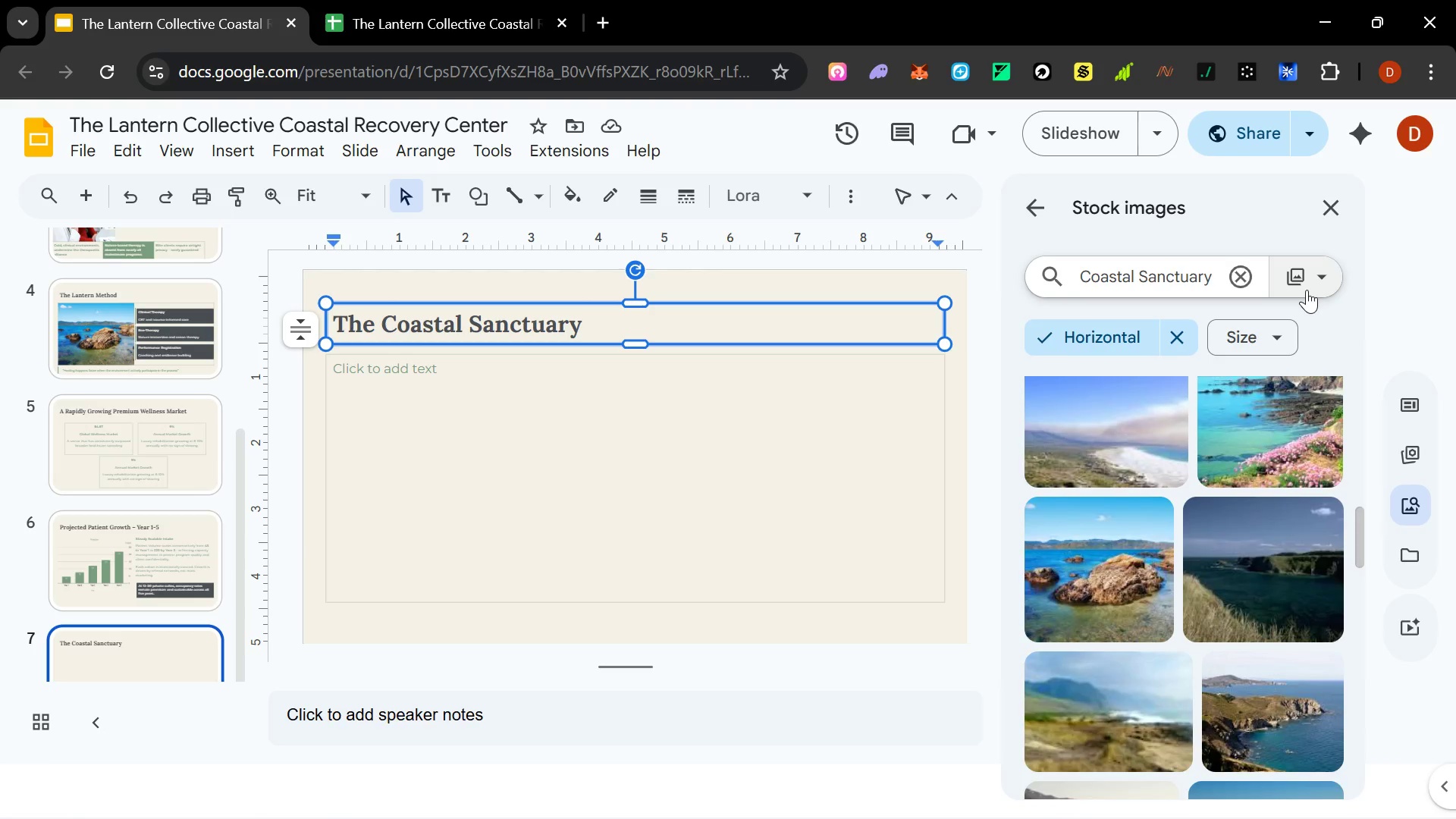 
key(Enter)
 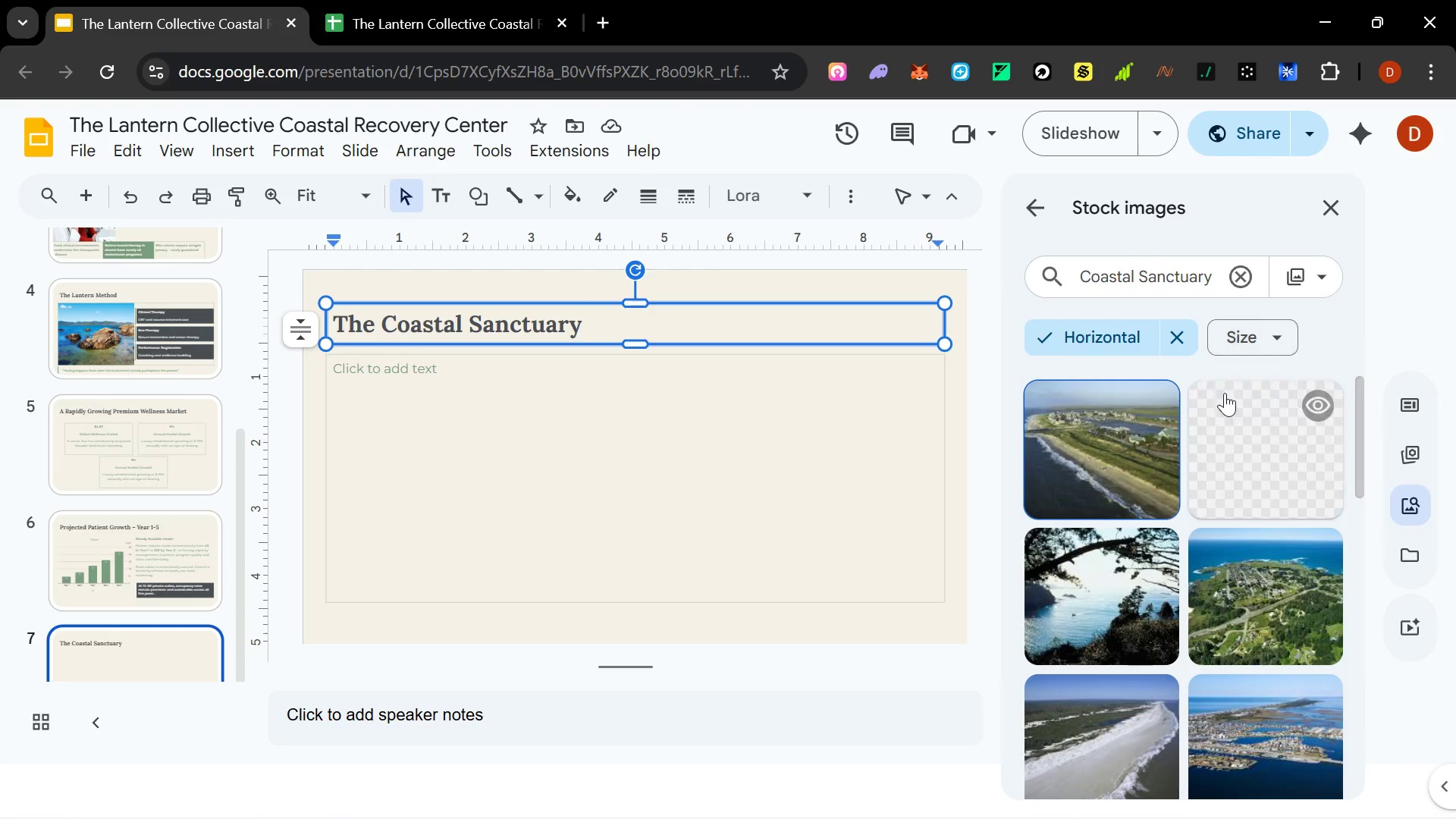 
scroll: coordinate [1215, 554], scroll_direction: down, amount: 12.0
 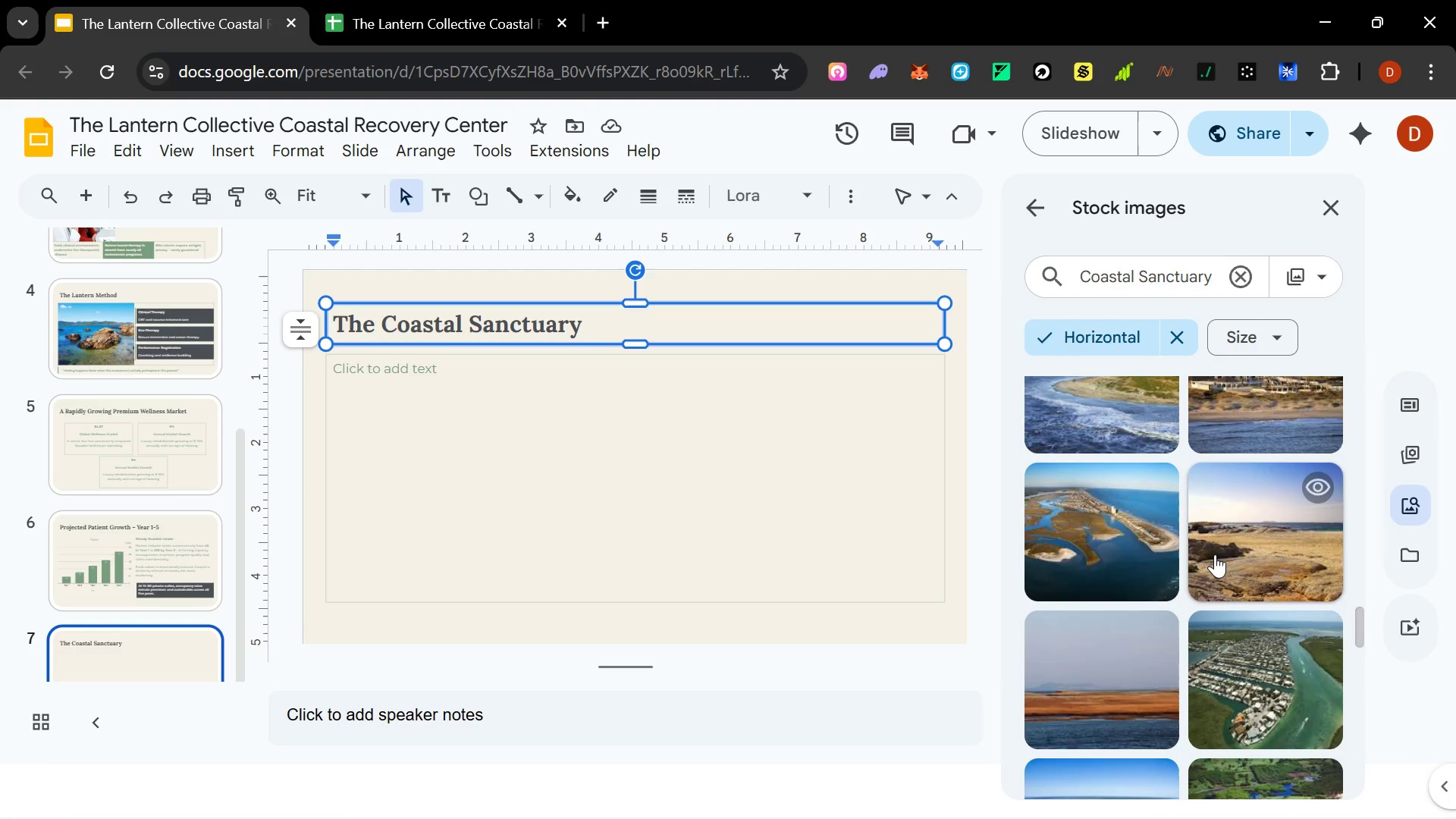 
scroll: coordinate [1215, 554], scroll_direction: up, amount: 1.0
 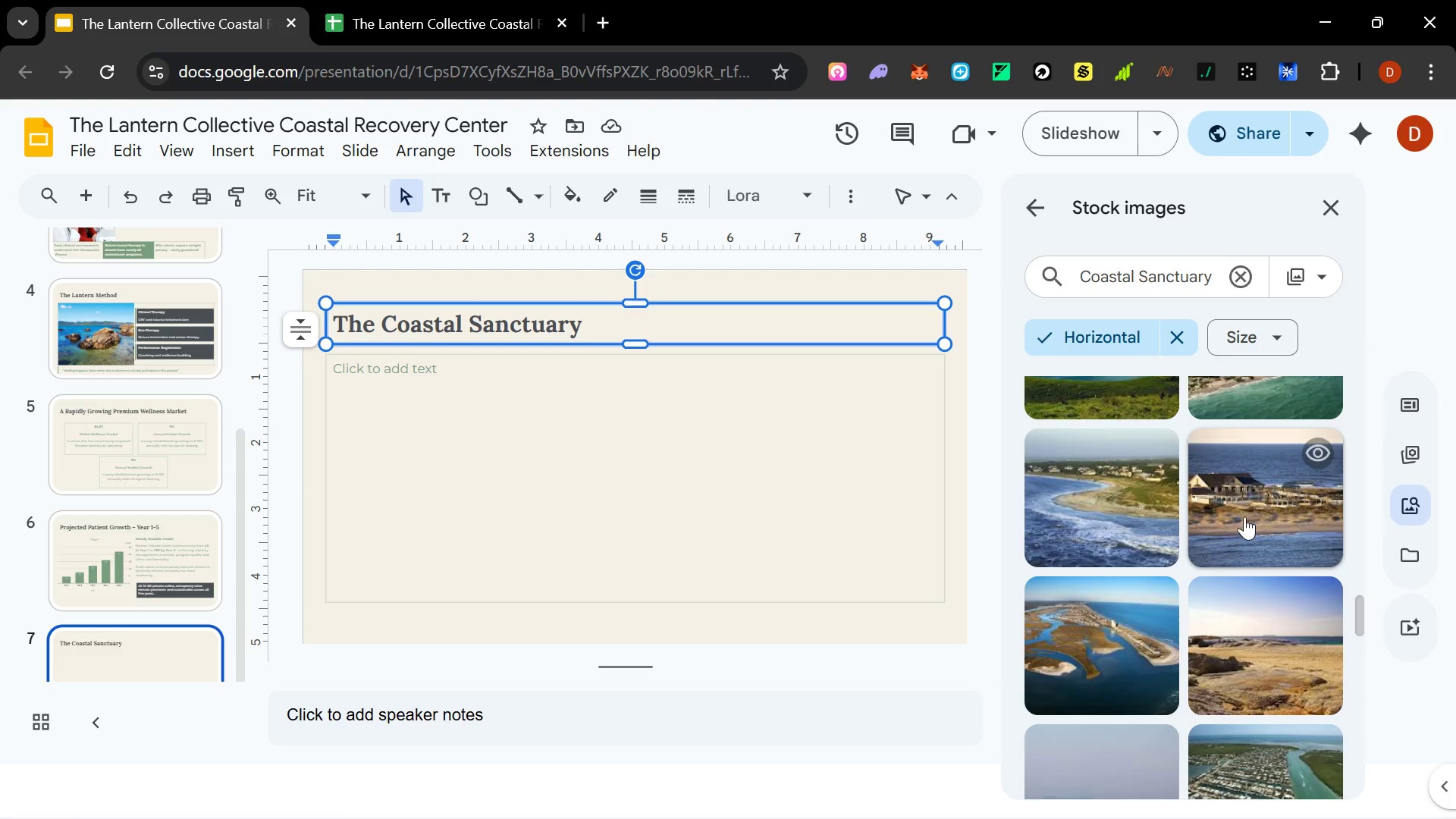 
left_click([1249, 507])
 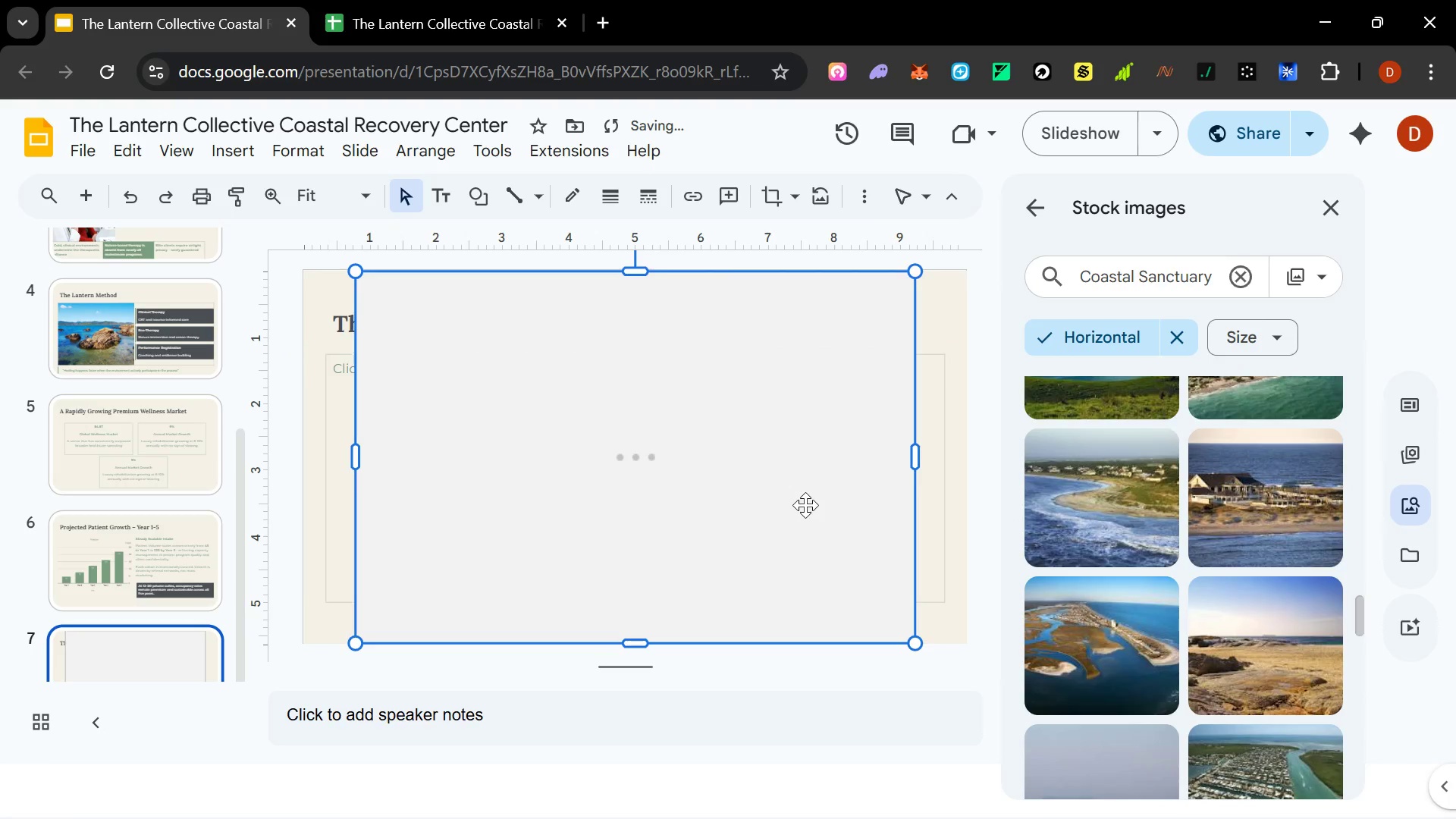 
hold_key(key=ControlLeft, duration=1.5)
left_click_drag(start_coordinate=[912, 277], to_coordinate=[798, 326])
 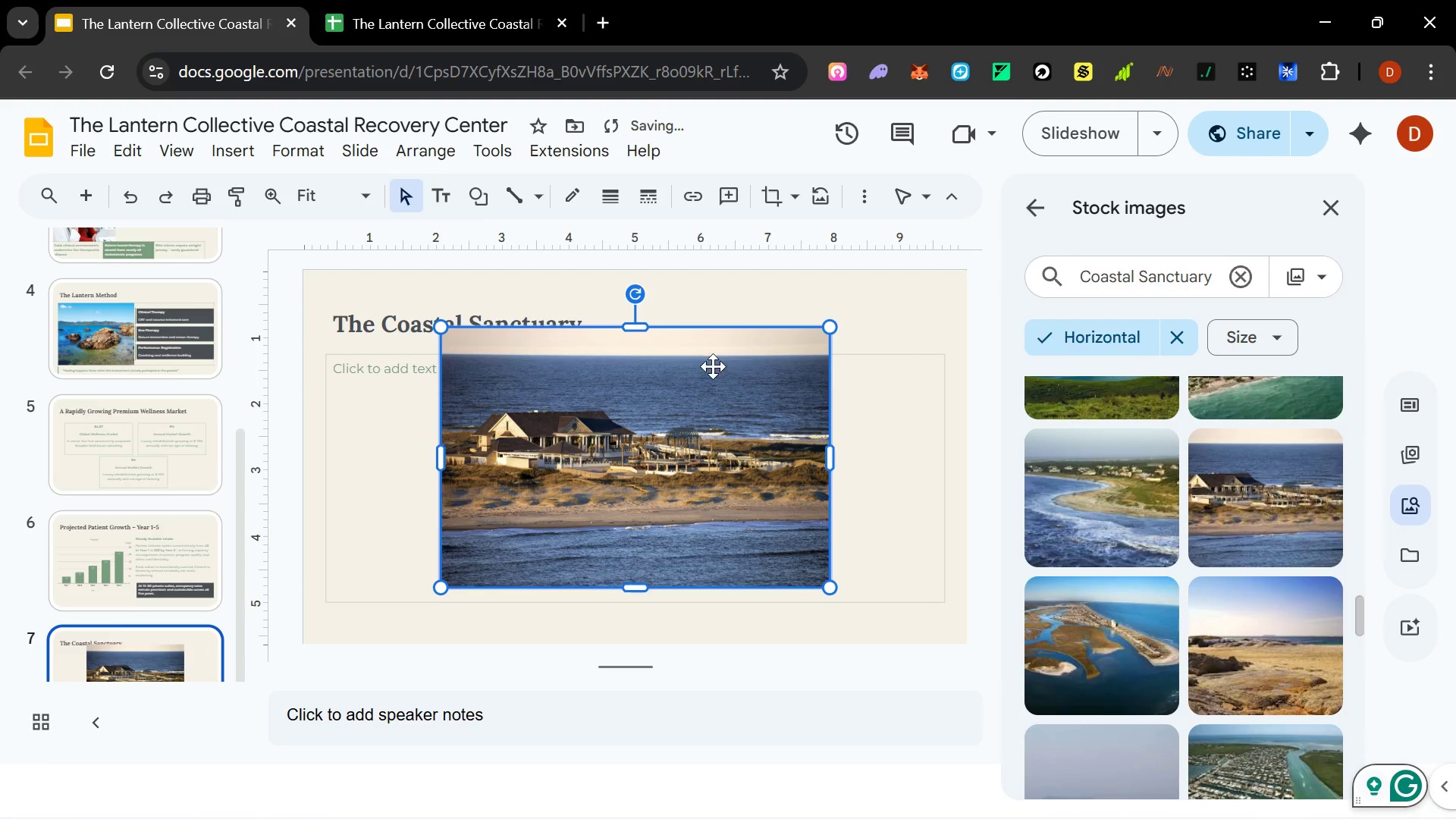 
hold_key(key=ControlLeft, duration=0.77)
 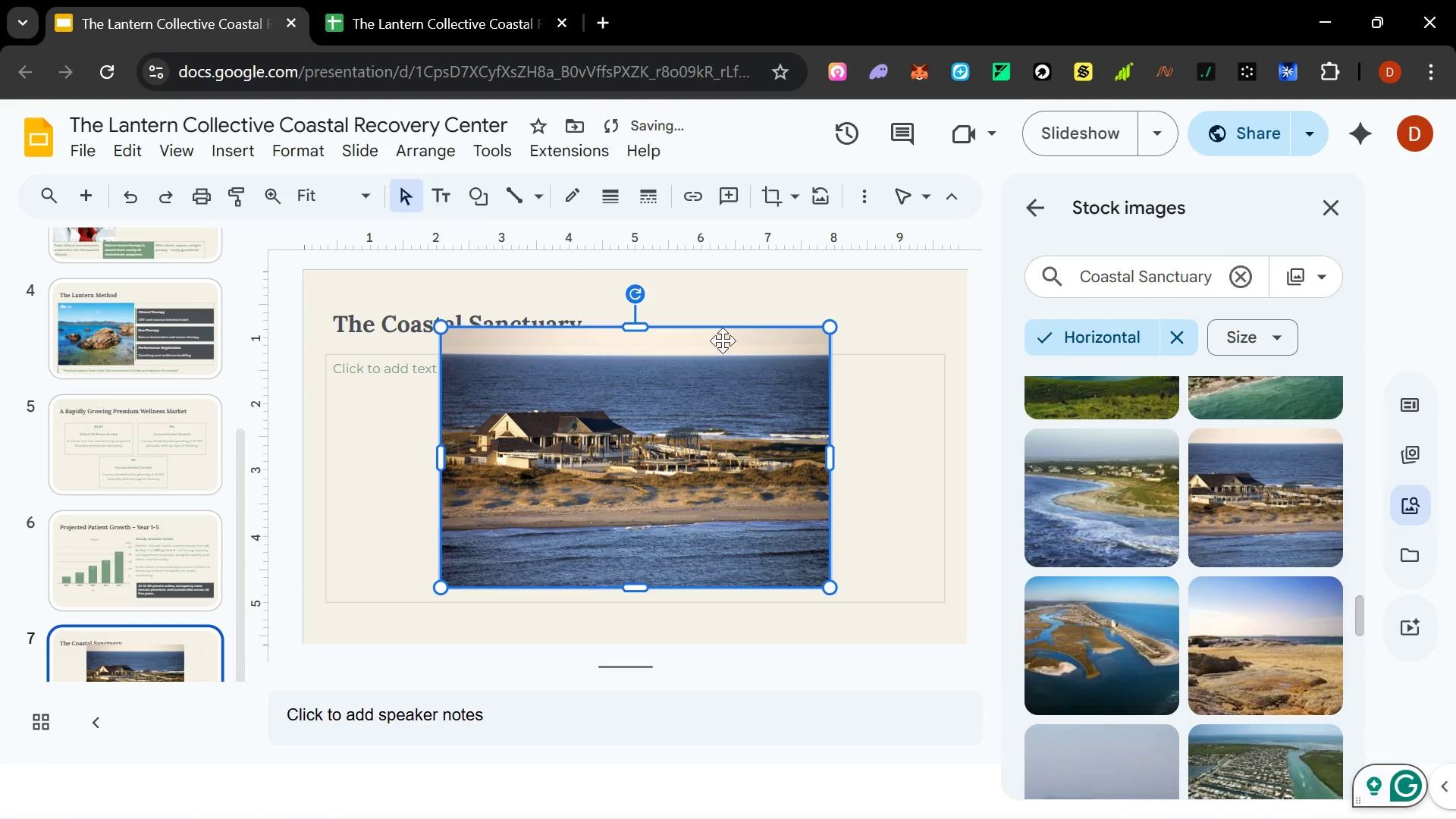 
left_click_drag(start_coordinate=[724, 334], to_coordinate=[610, 364])
 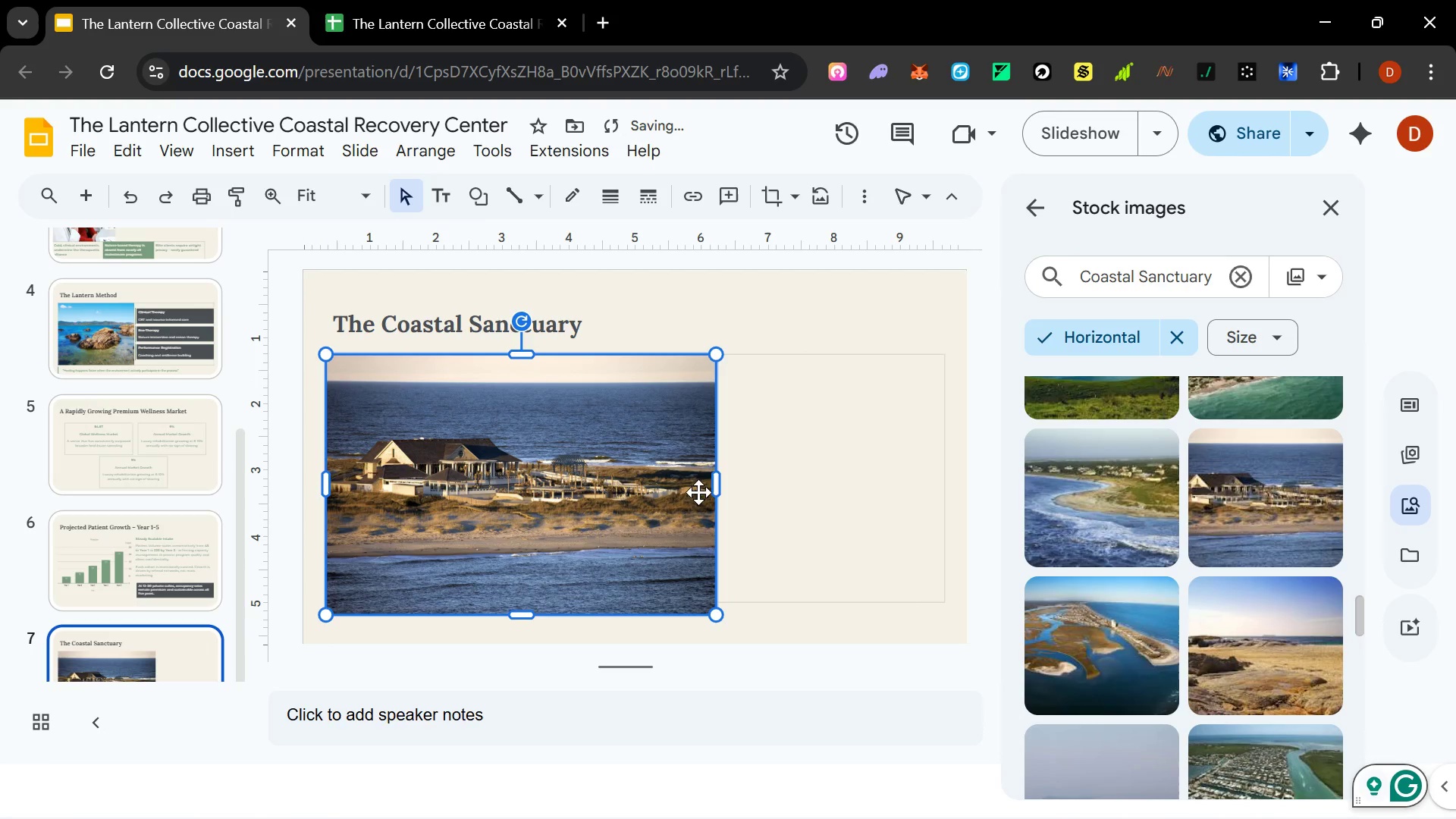 
left_click_drag(start_coordinate=[720, 487], to_coordinate=[630, 487])
 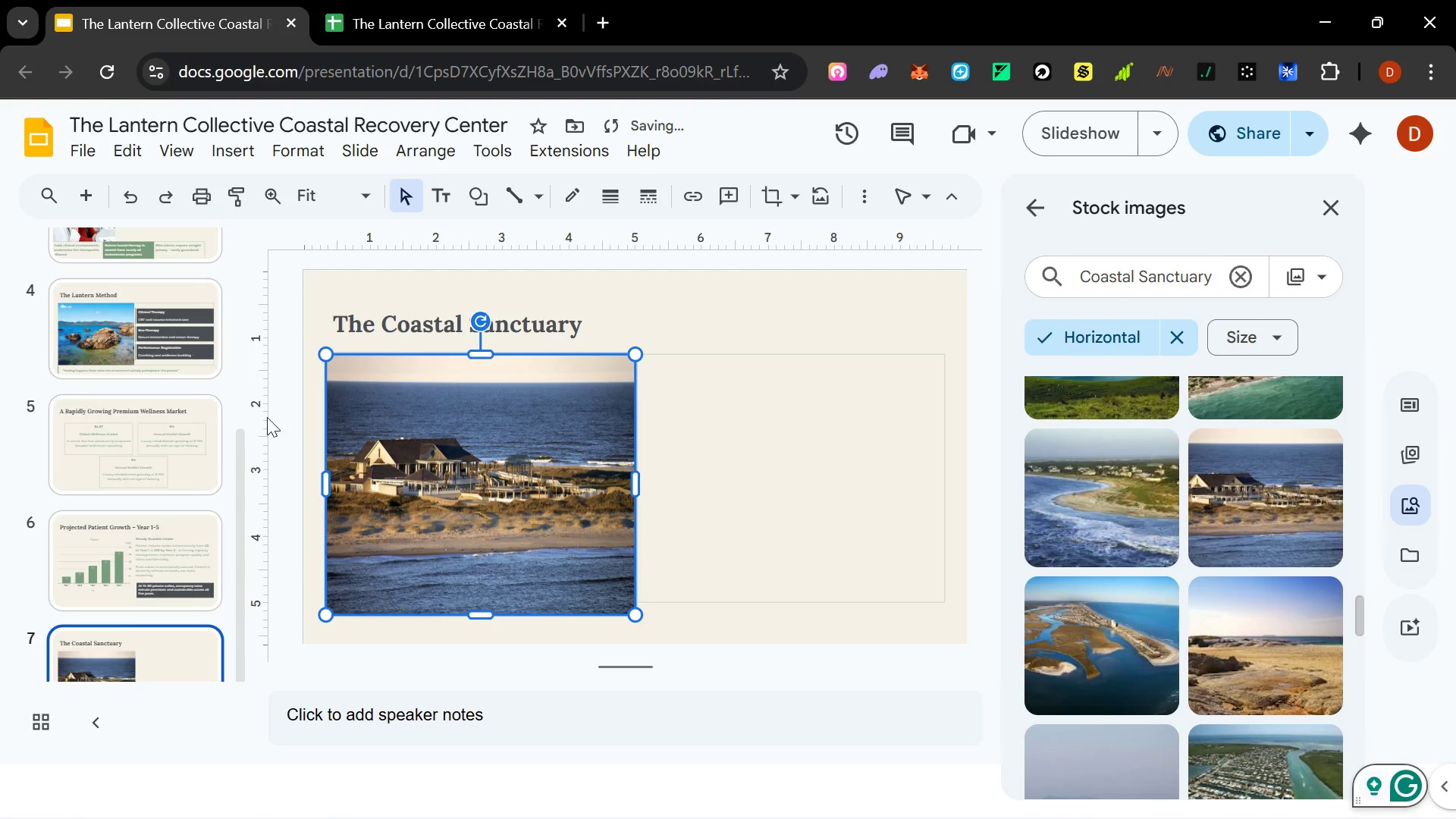 
left_click_drag(start_coordinate=[483, 613], to_coordinate=[484, 604])
 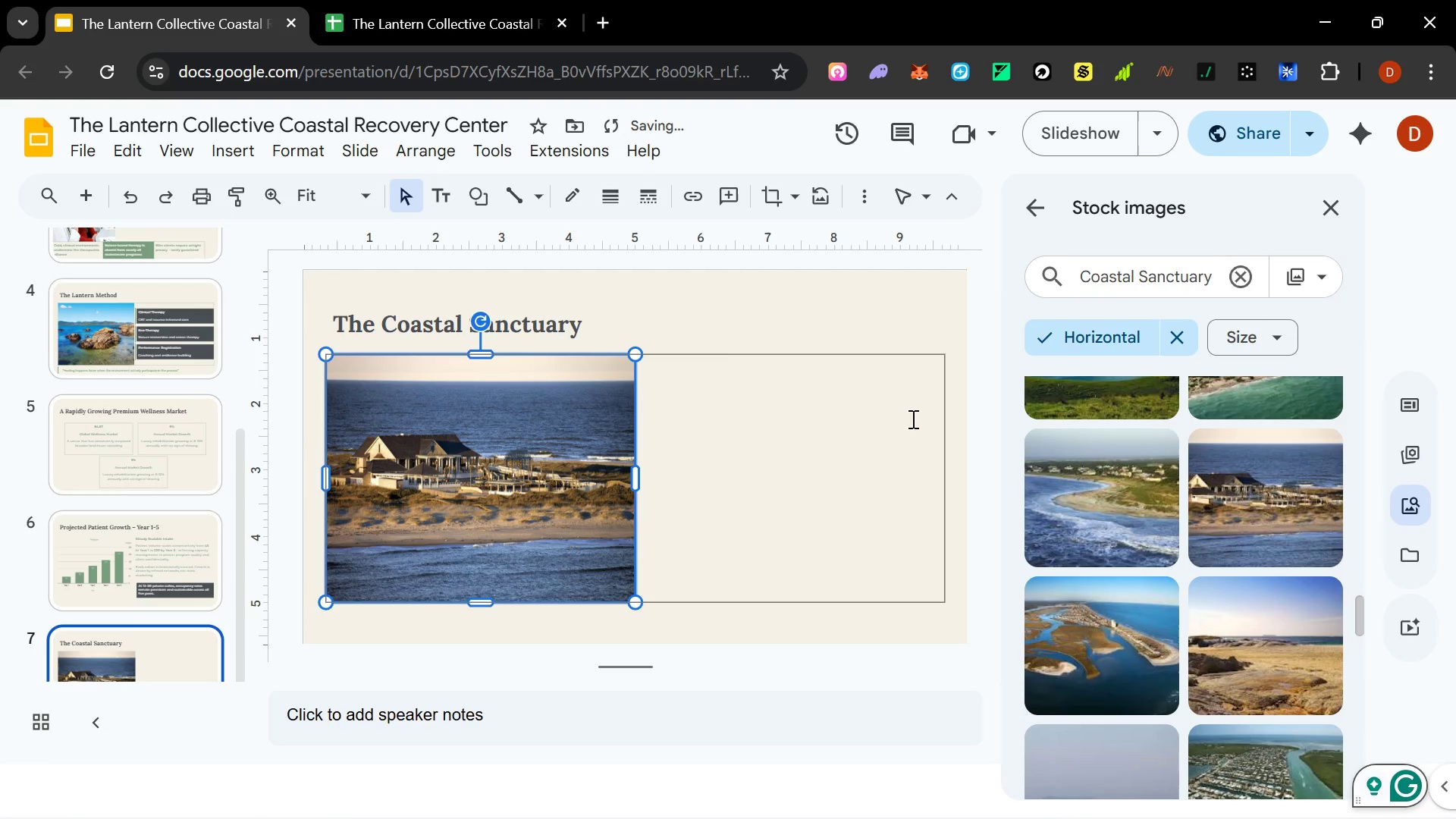 
left_click([808, 331])
 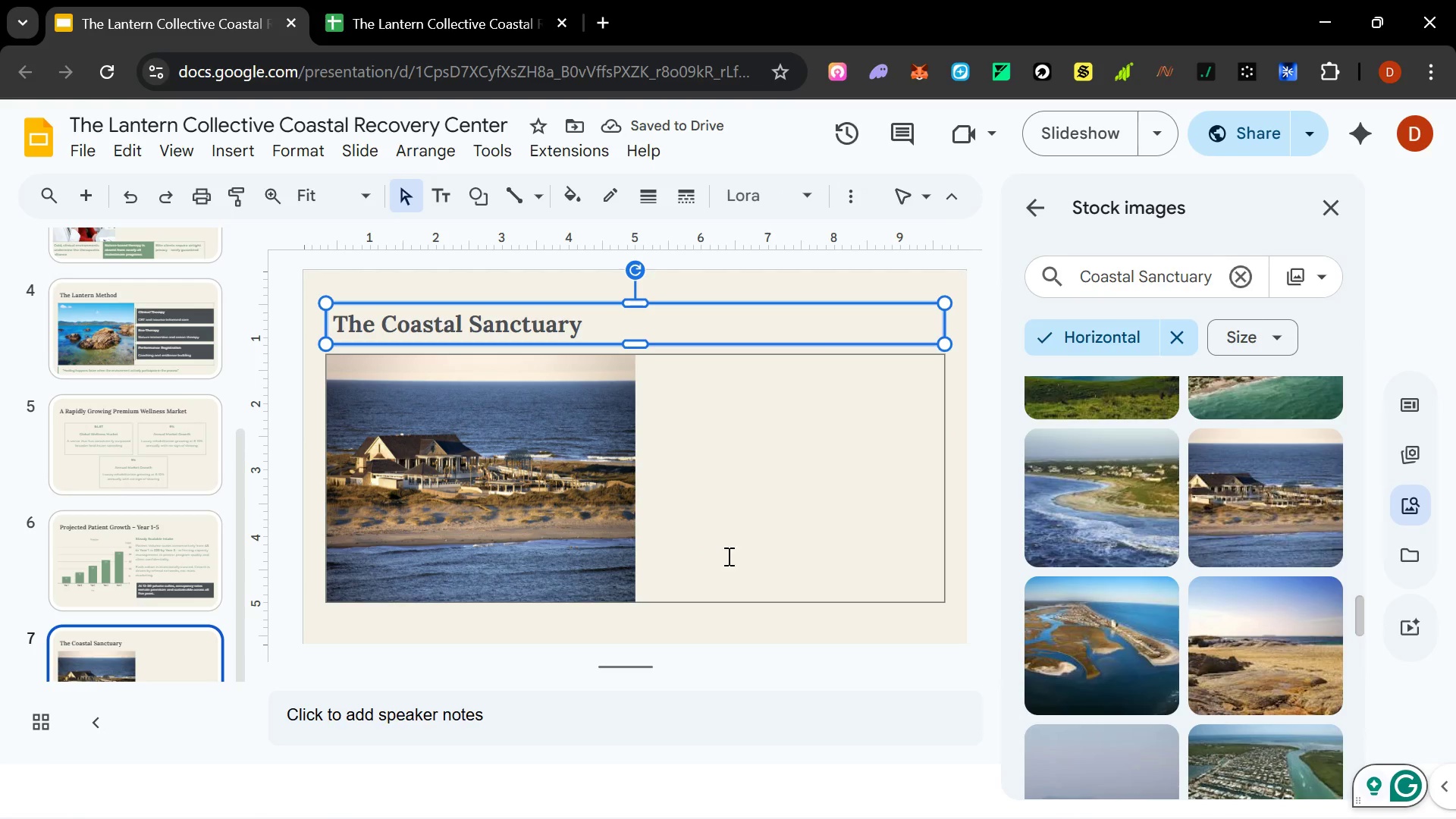 
scroll: coordinate [1183, 580], scroll_direction: down, amount: 5.0
 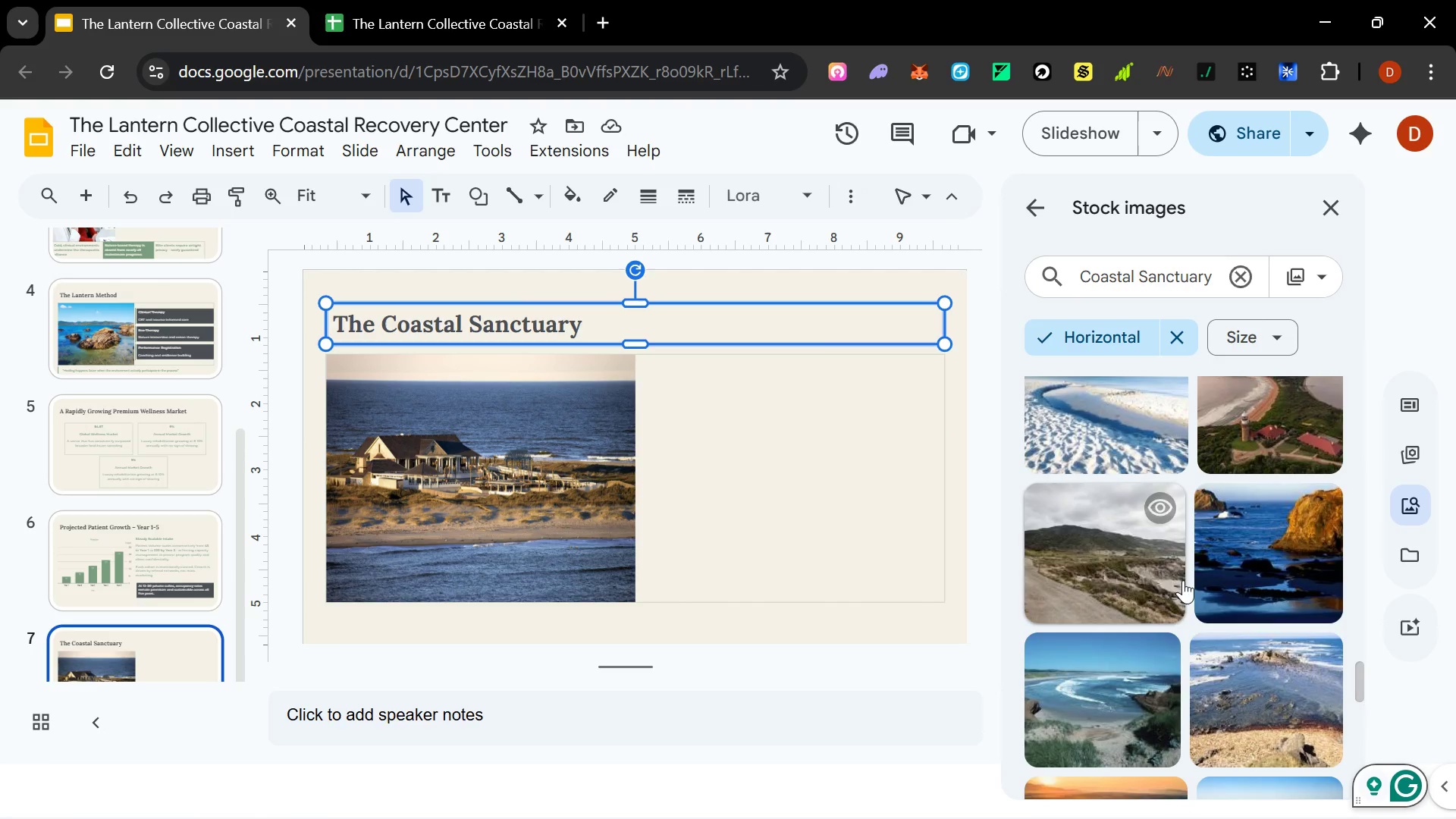 
left_click([1285, 520])
 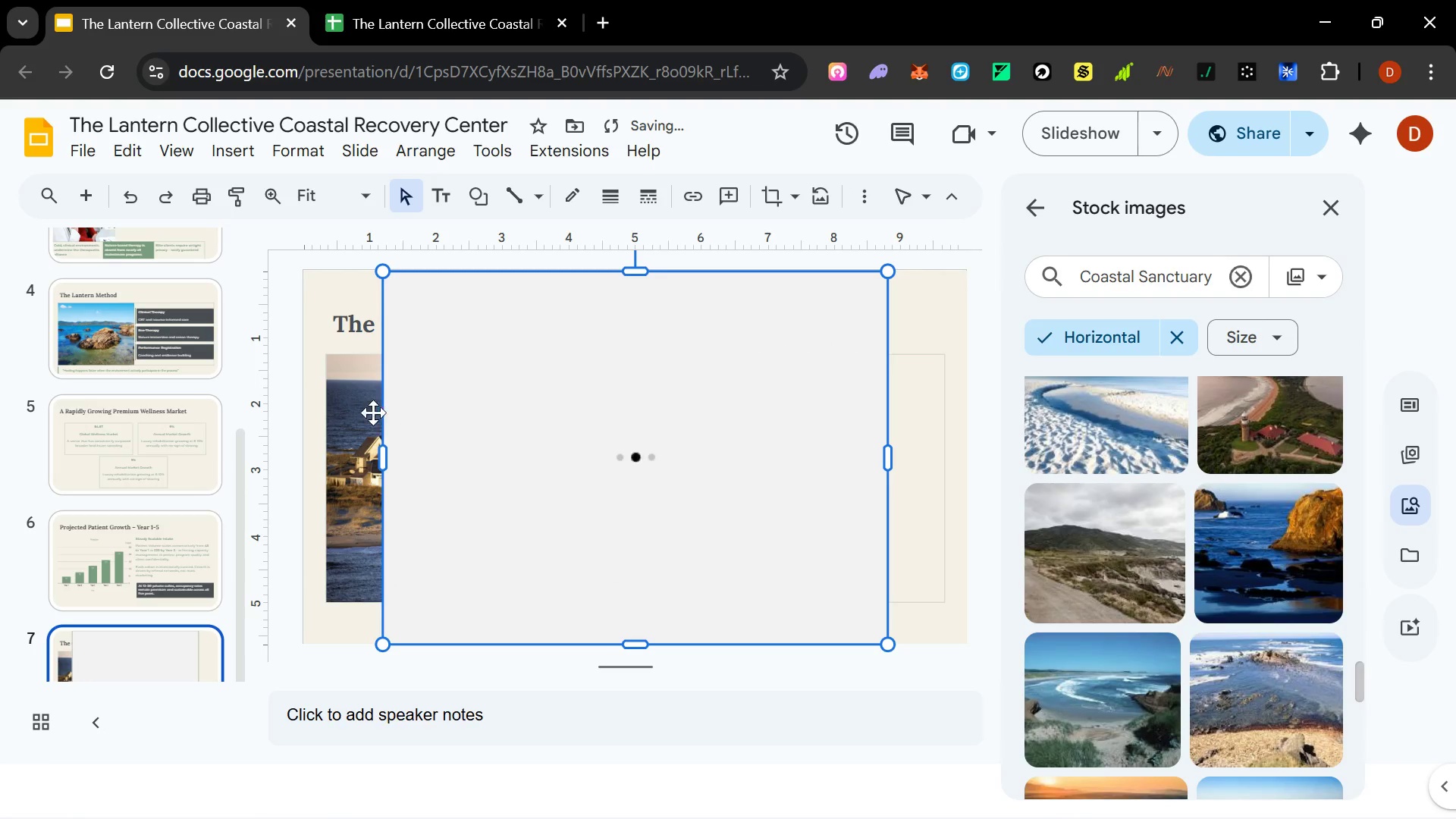 
left_click([337, 413])
 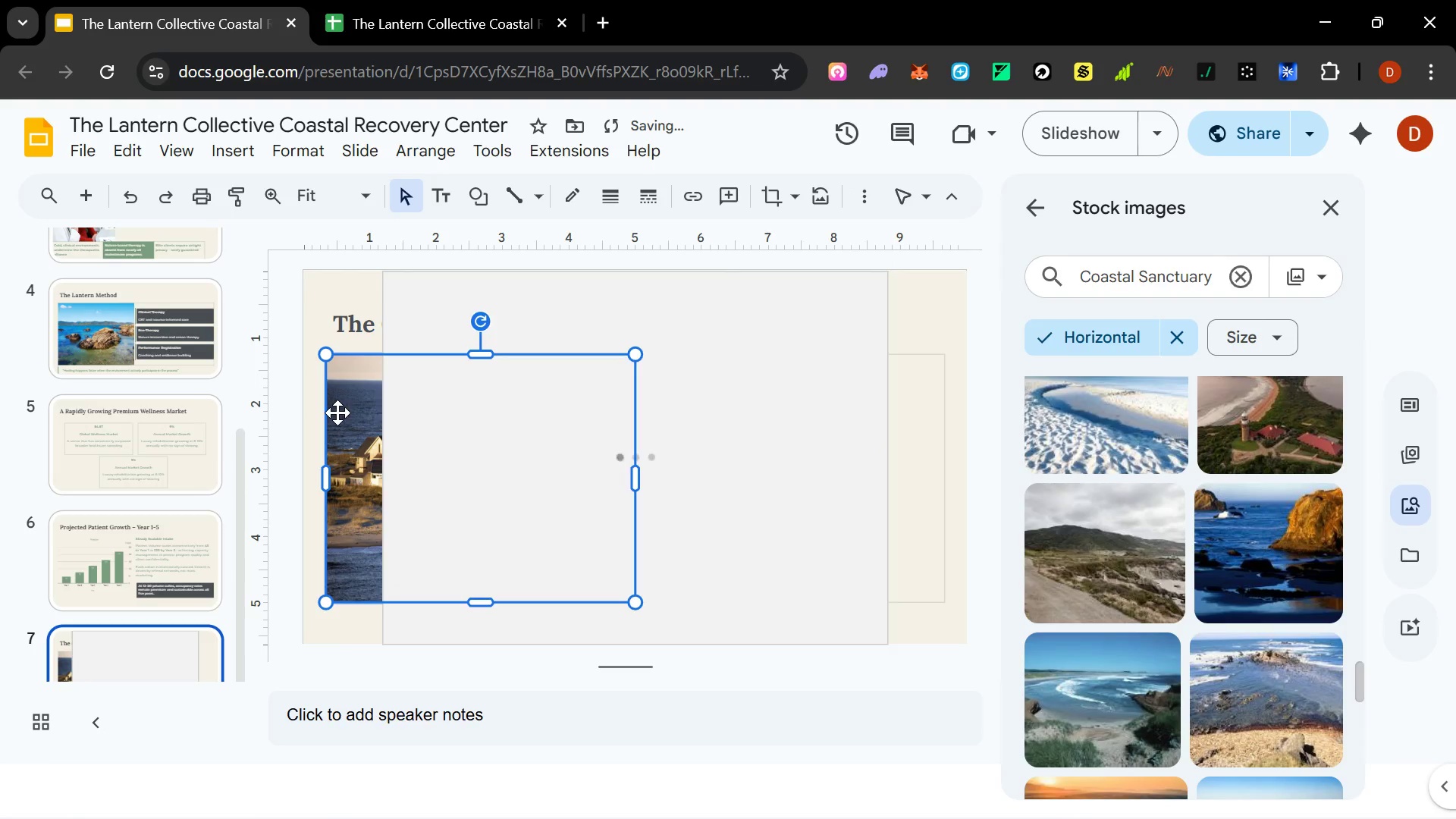 
key(Delete)
 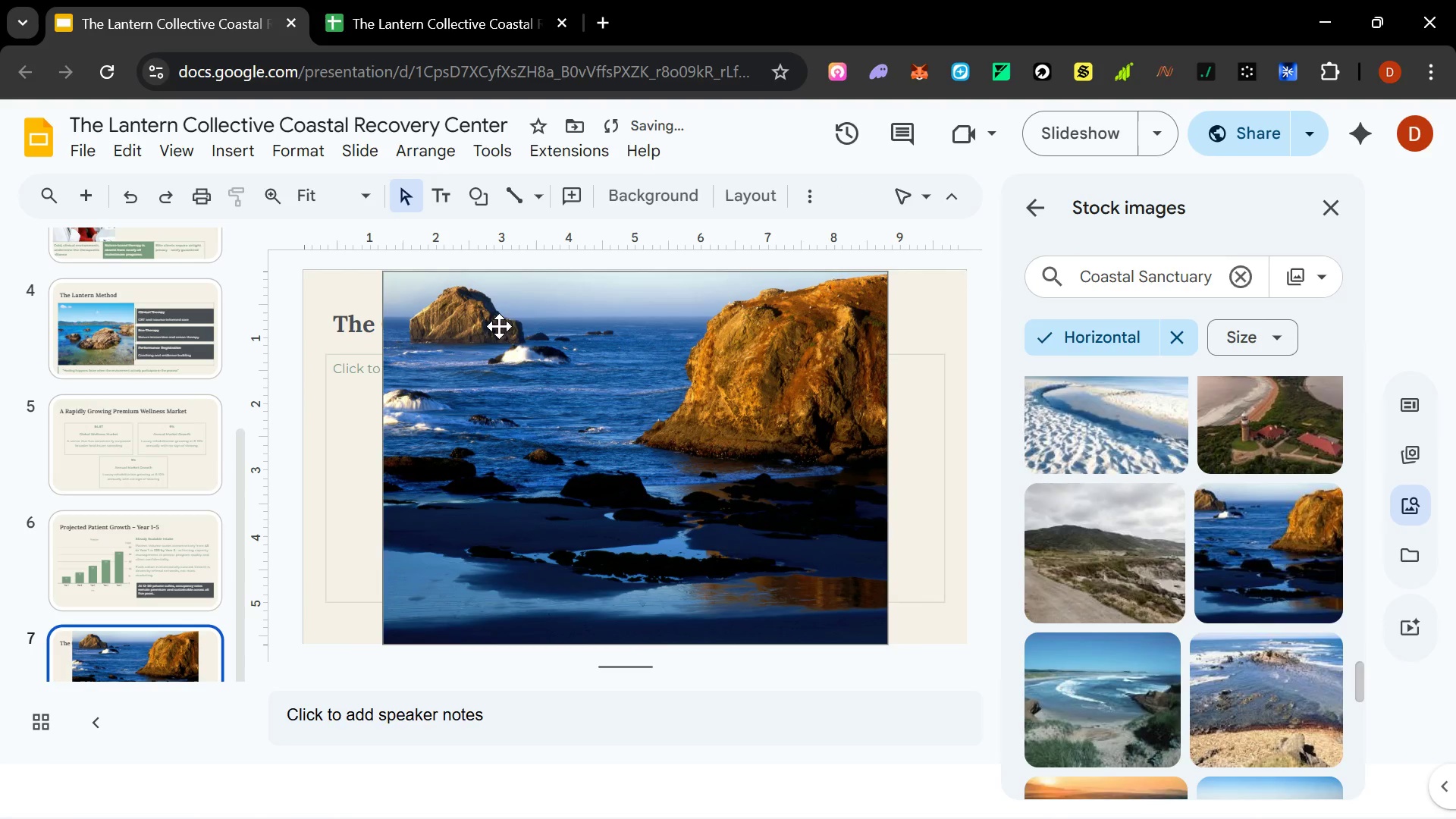 
left_click([546, 324])
 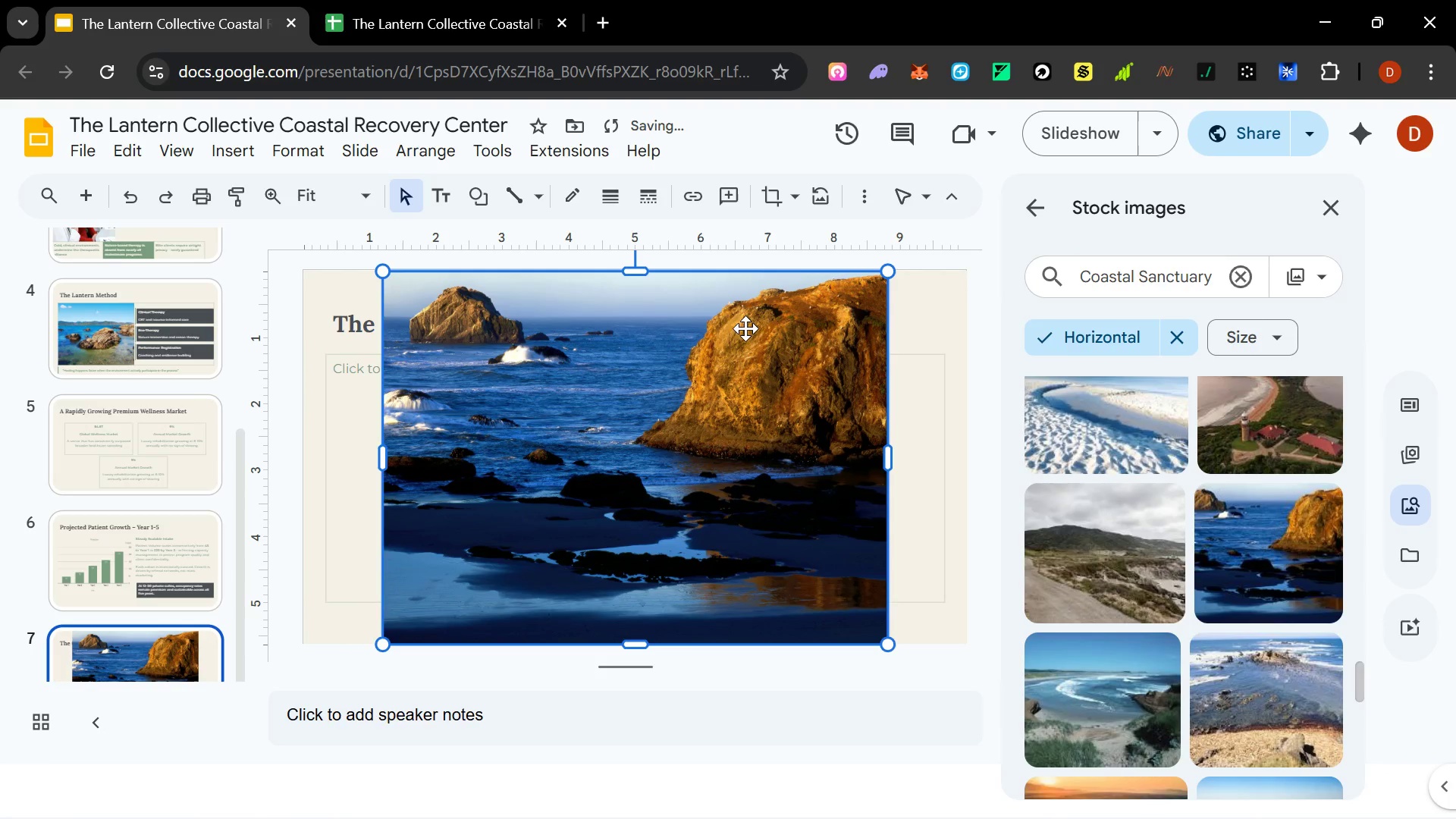 
hold_key(key=ControlLeft, duration=1.5)
left_click_drag(start_coordinate=[883, 275], to_coordinate=[810, 325])
 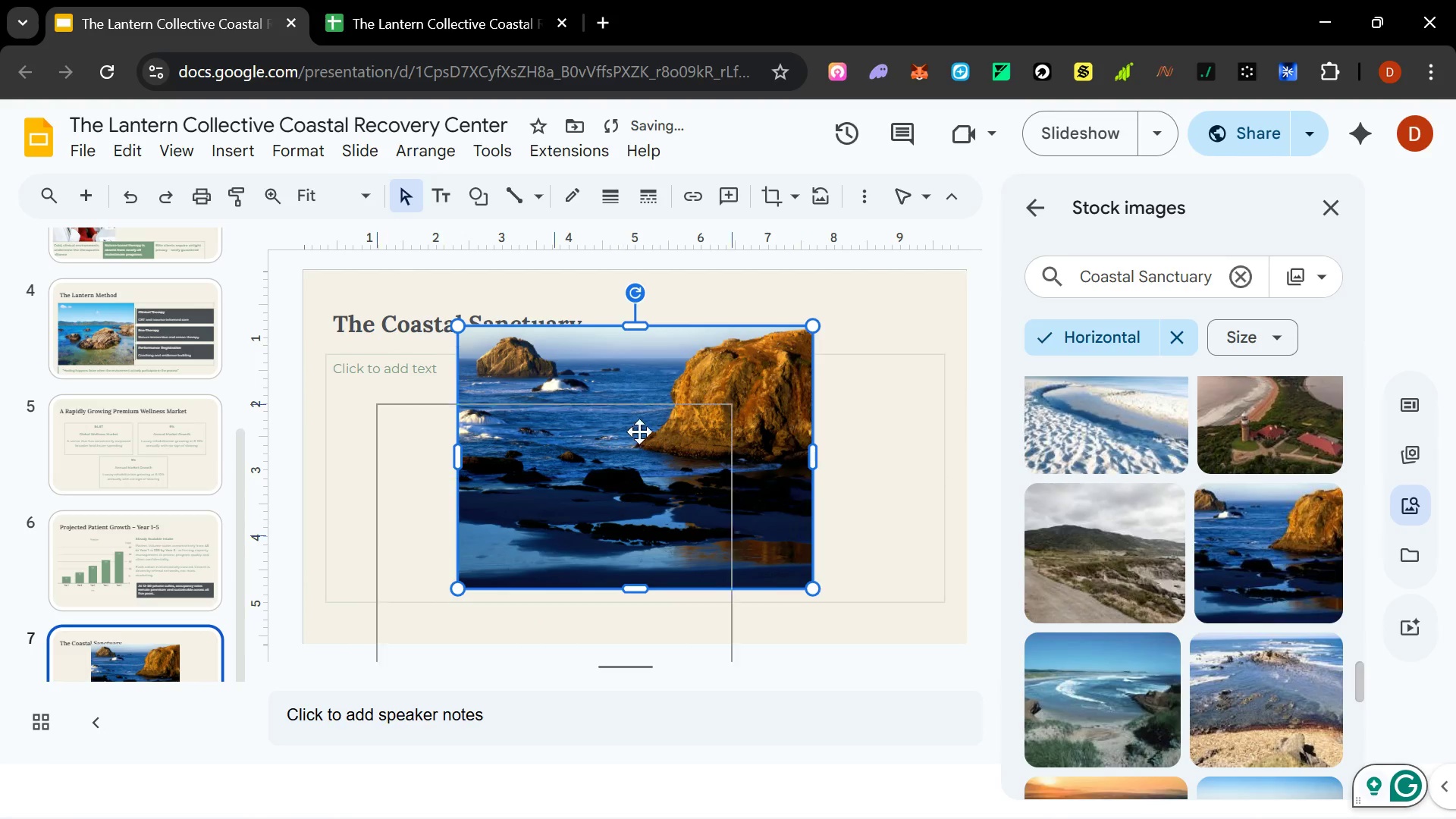 
hold_key(key=ControlLeft, duration=0.72)
 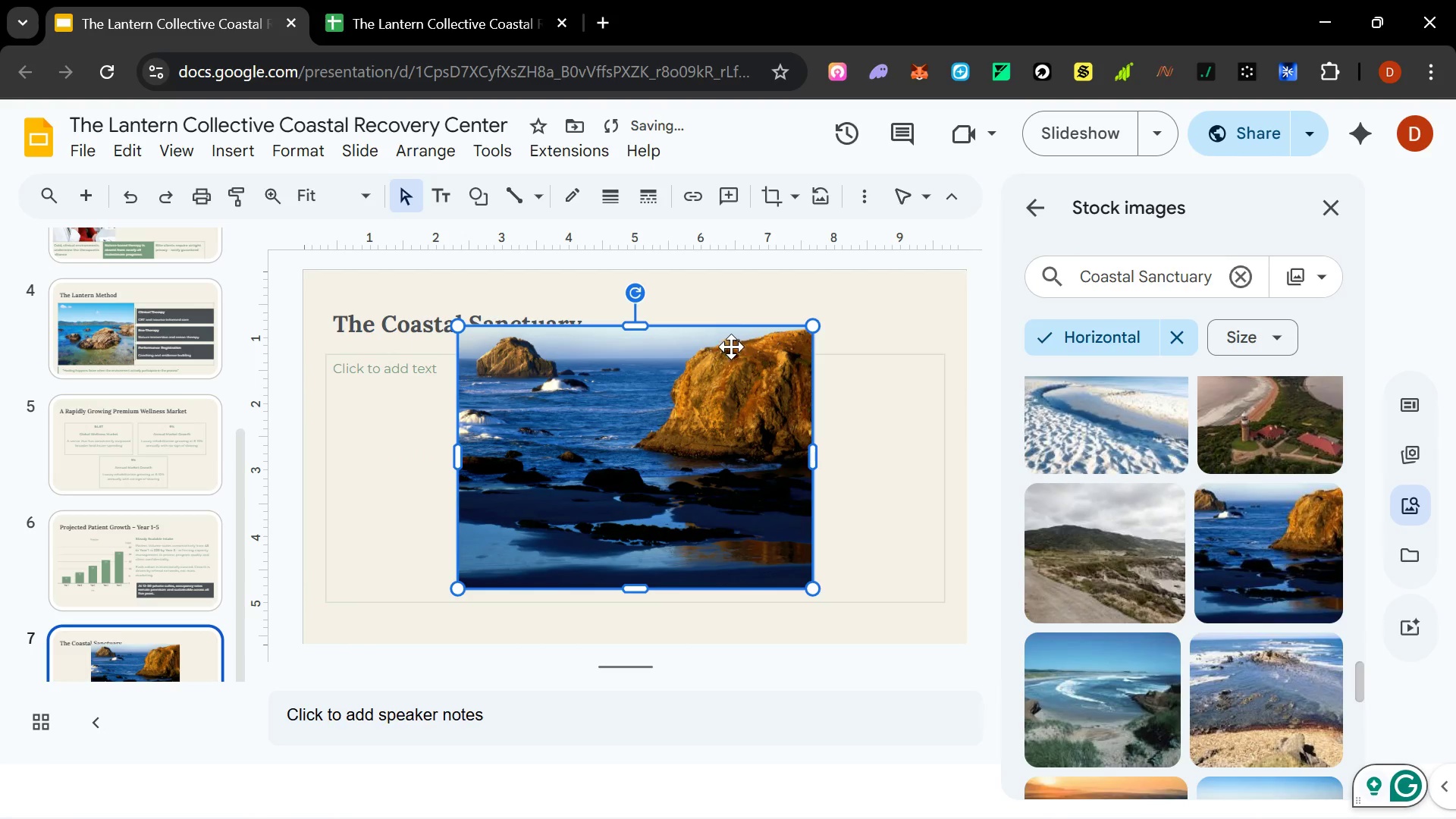 
left_click_drag(start_coordinate=[731, 347], to_coordinate=[601, 376])
 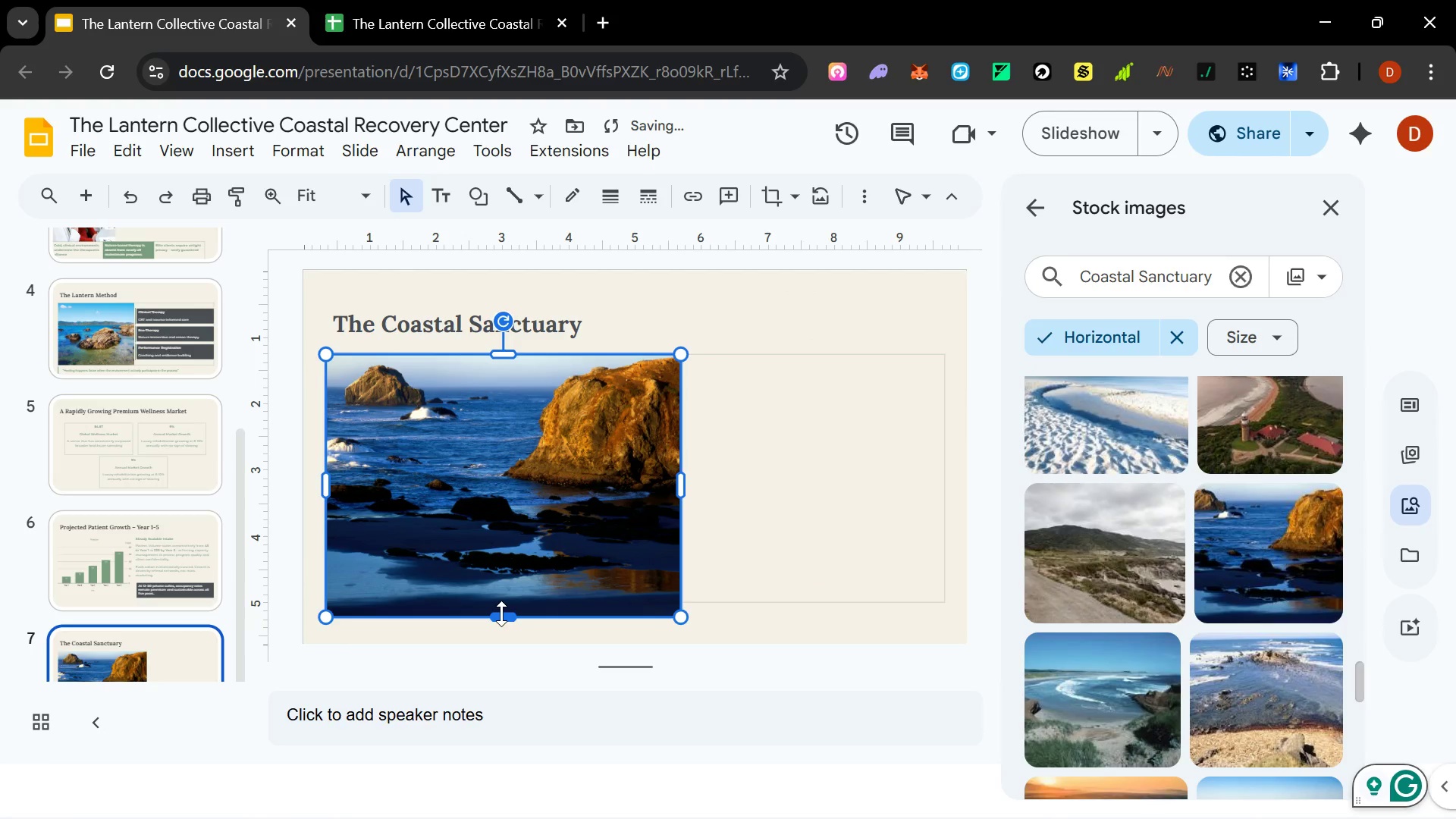 
left_click_drag(start_coordinate=[501, 613], to_coordinate=[500, 597])
 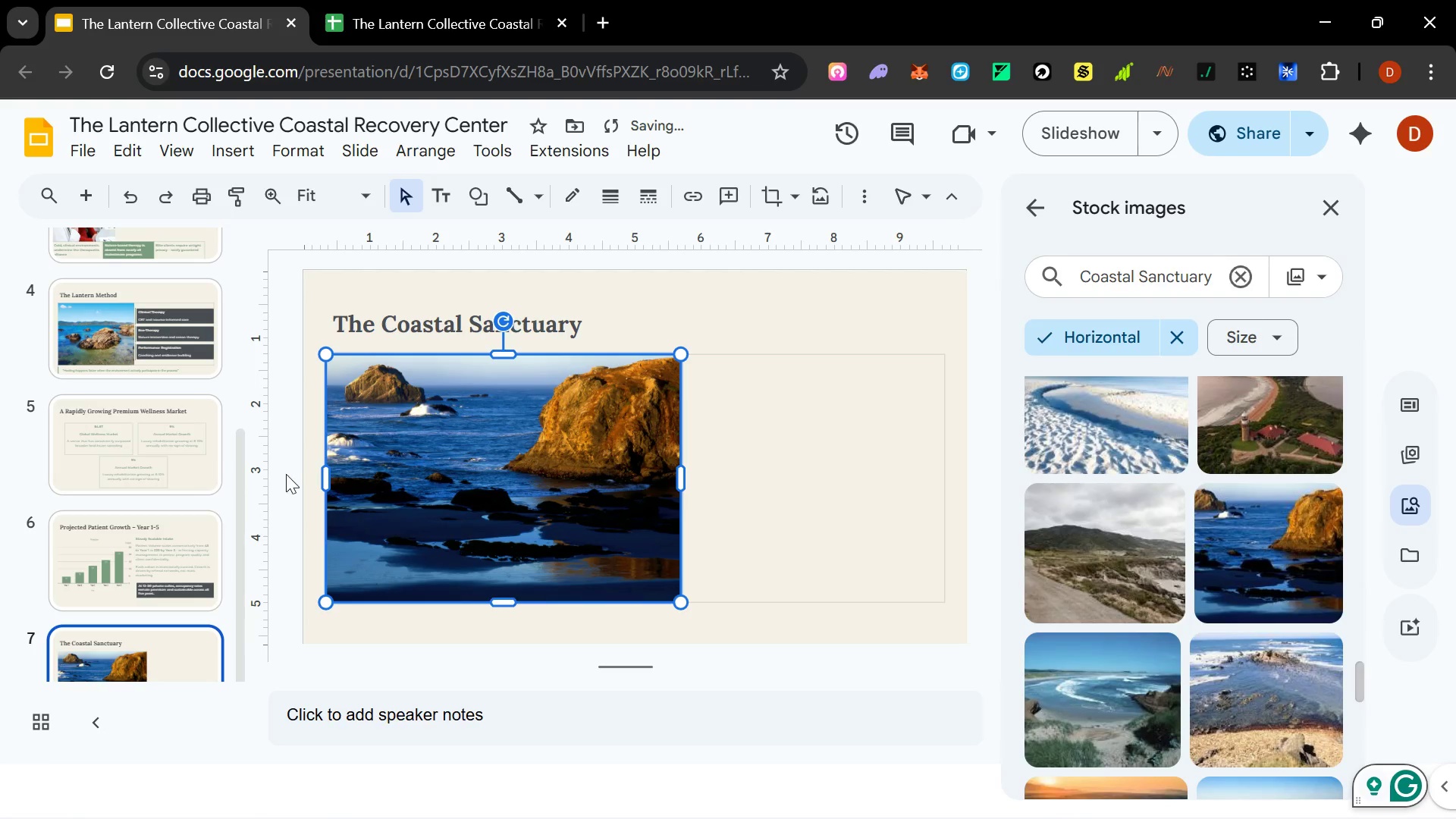 
scroll: coordinate [190, 484], scroll_direction: up, amount: 2.0
 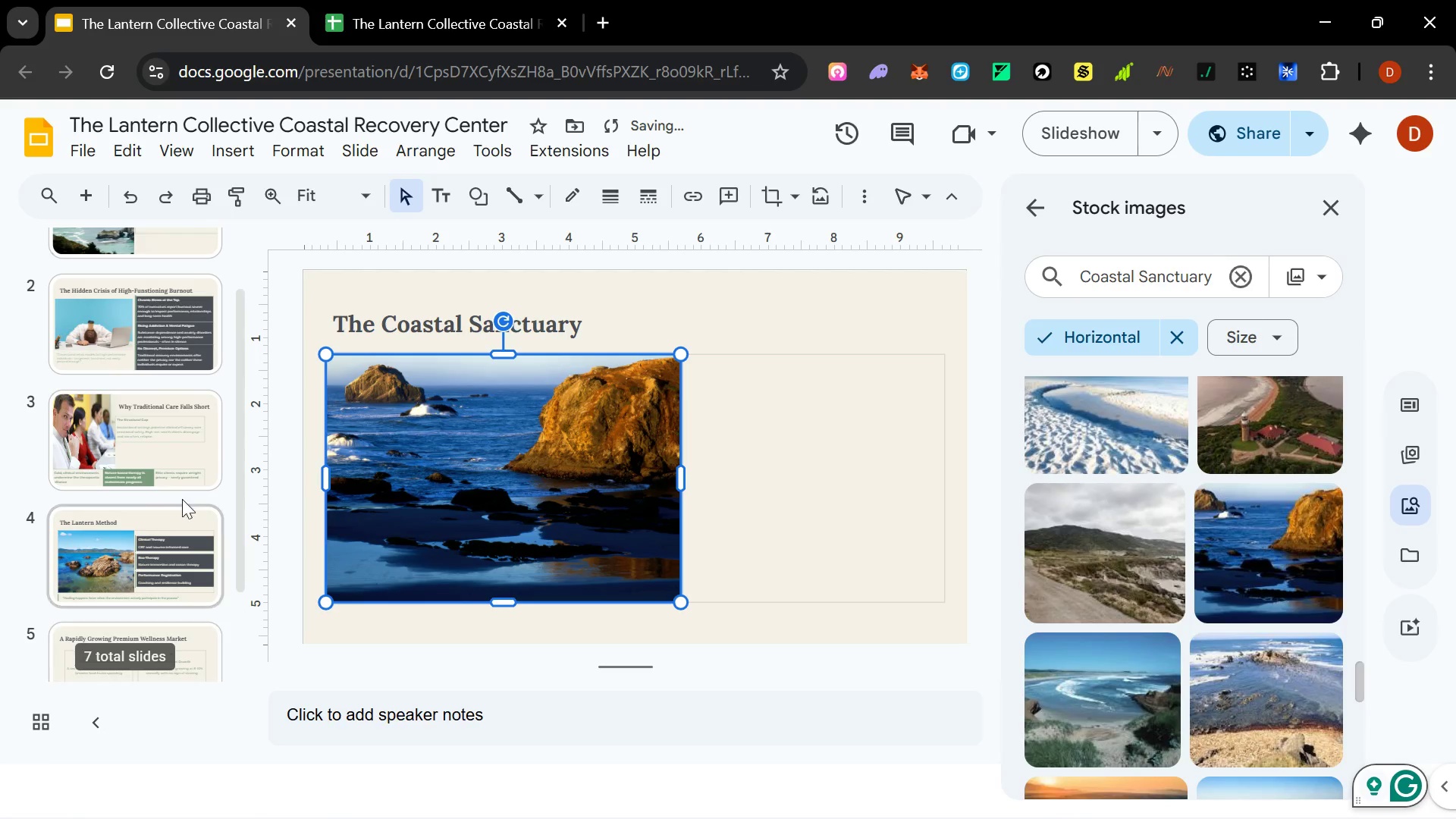 
left_click([182, 502])
 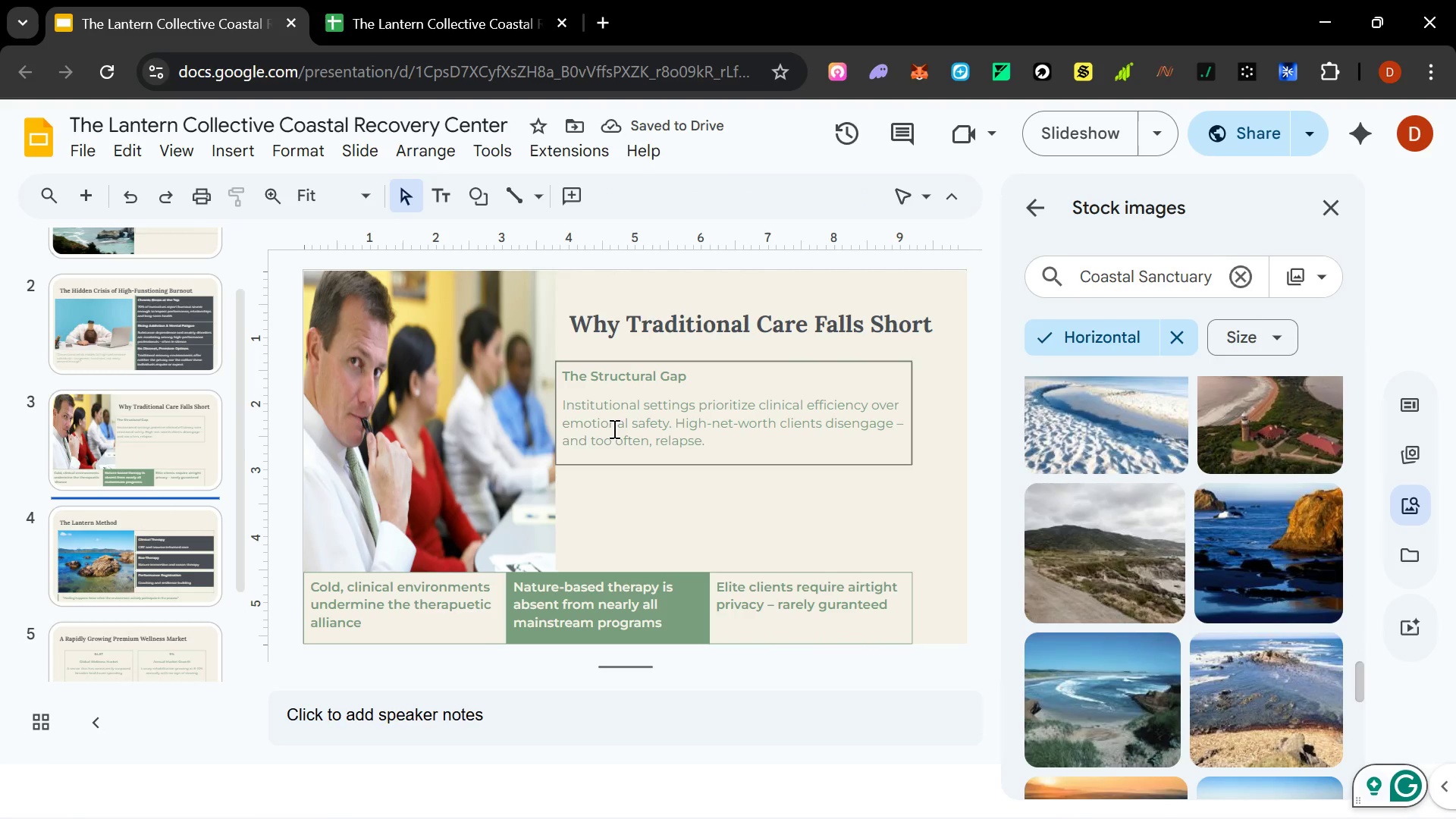 
wait(5.47)
 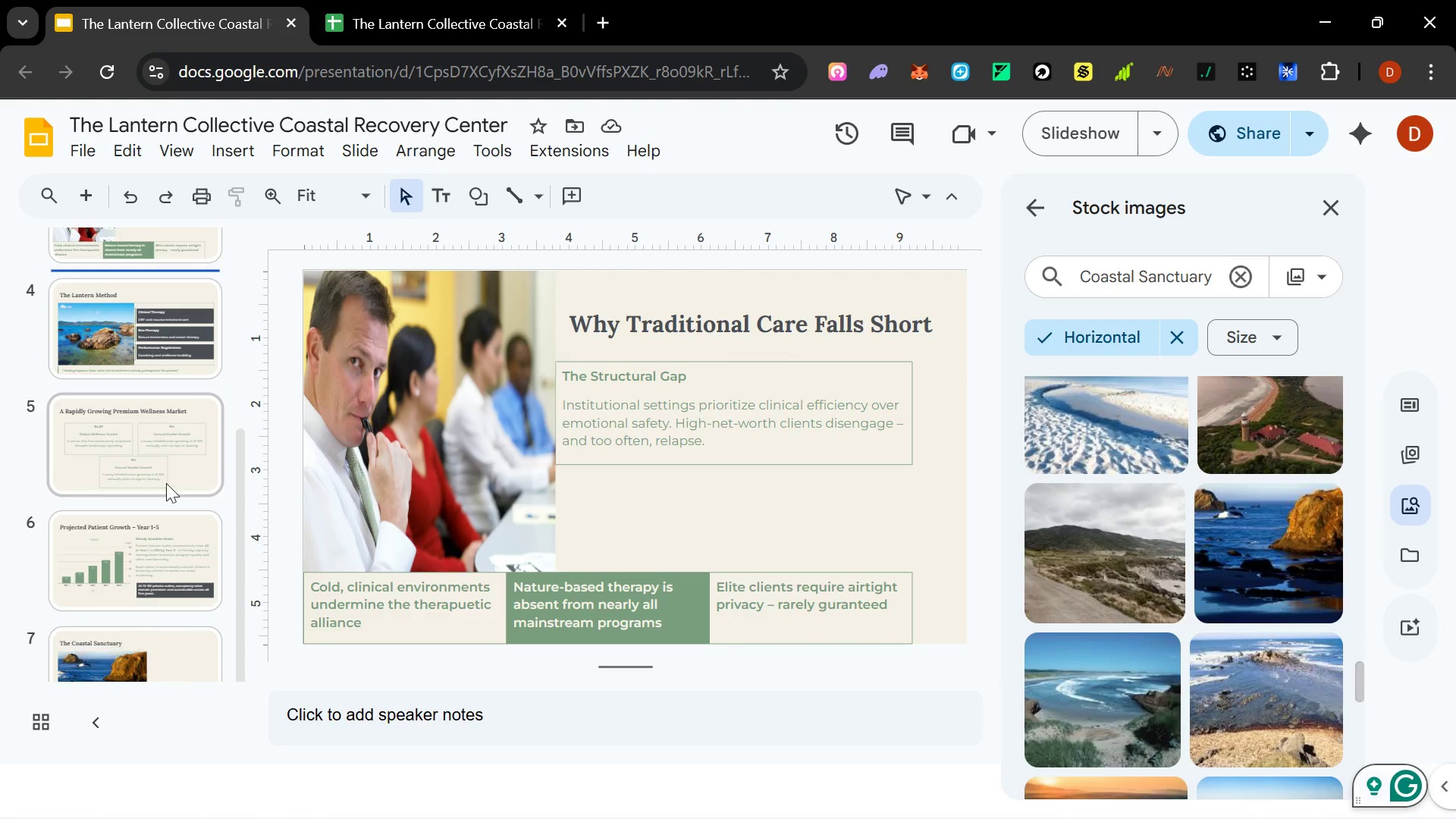 
left_click([166, 477])
 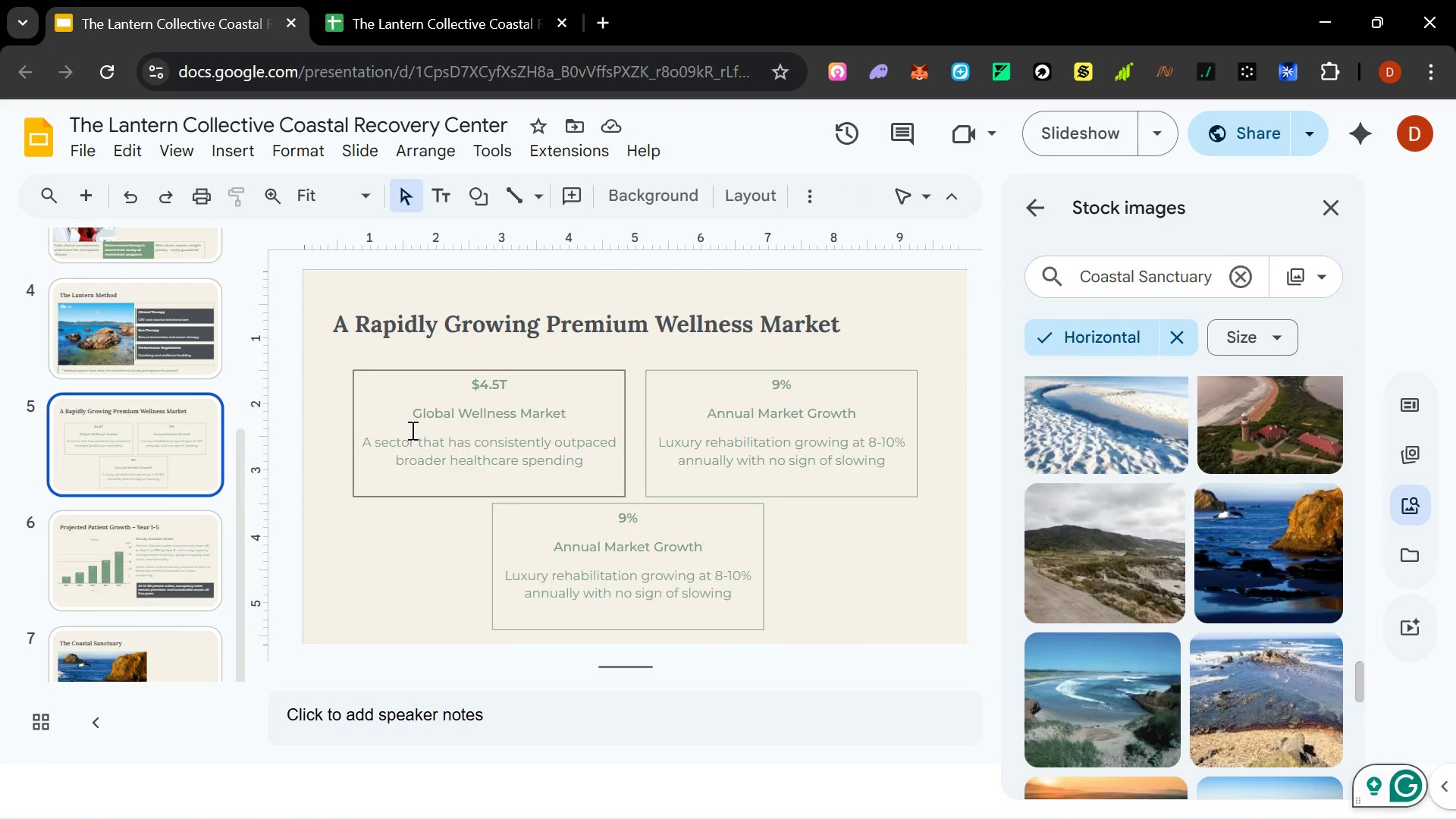 
scroll: coordinate [168, 493], scroll_direction: down, amount: 4.0
 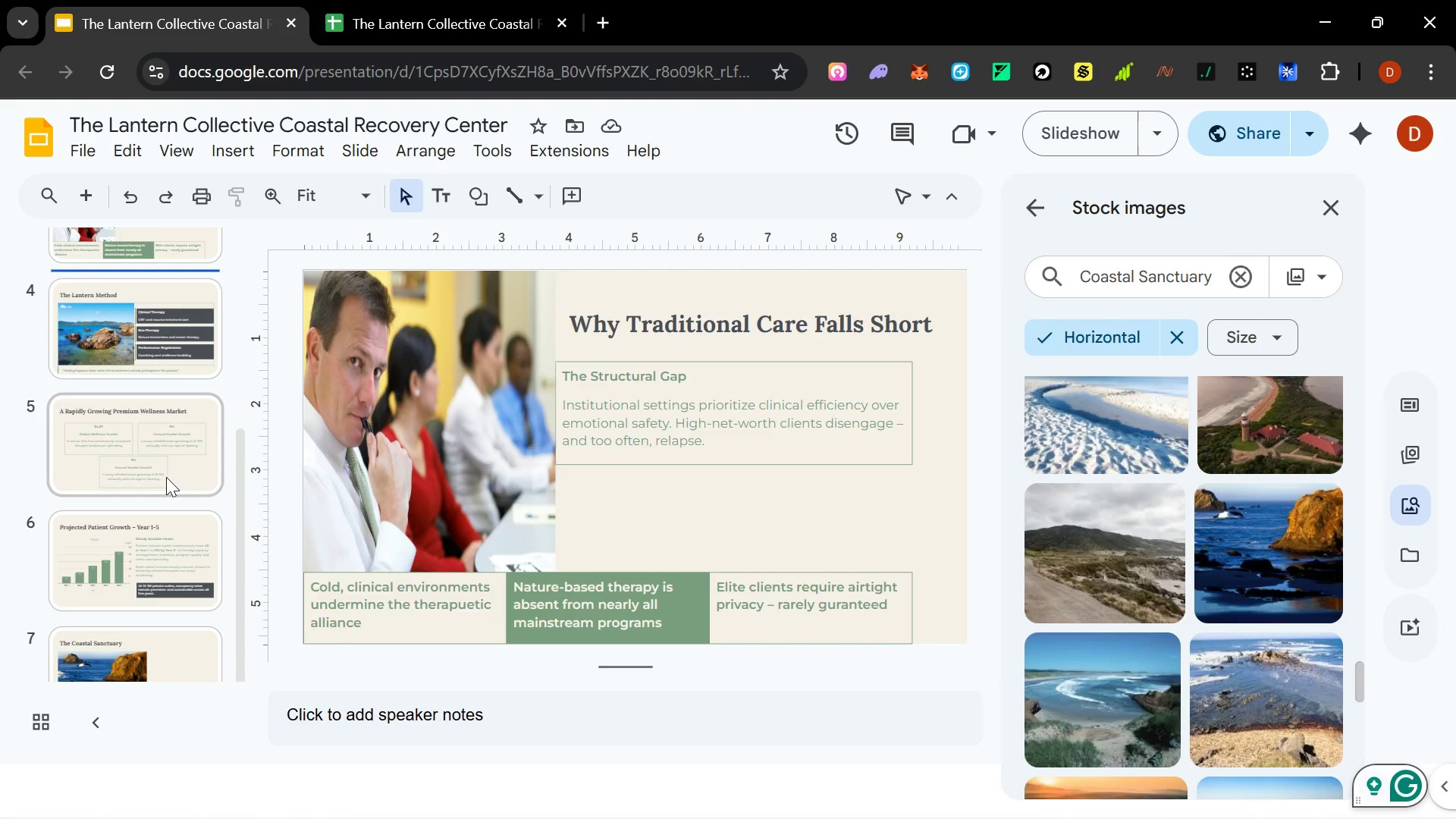 
left_click([411, 428])
 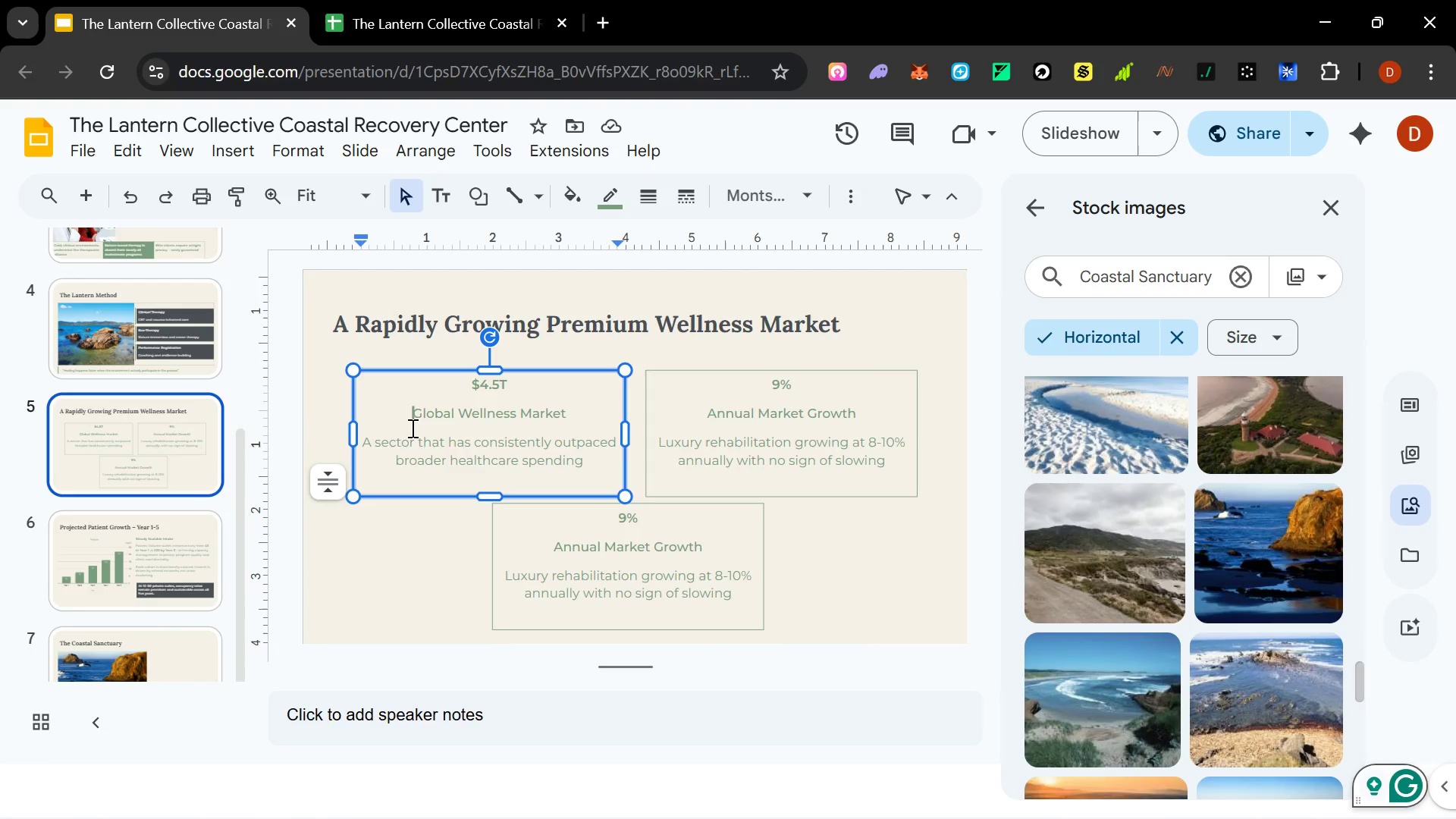 
hold_key(key=ShiftLeft, duration=1.06)
left_click([728, 411])
 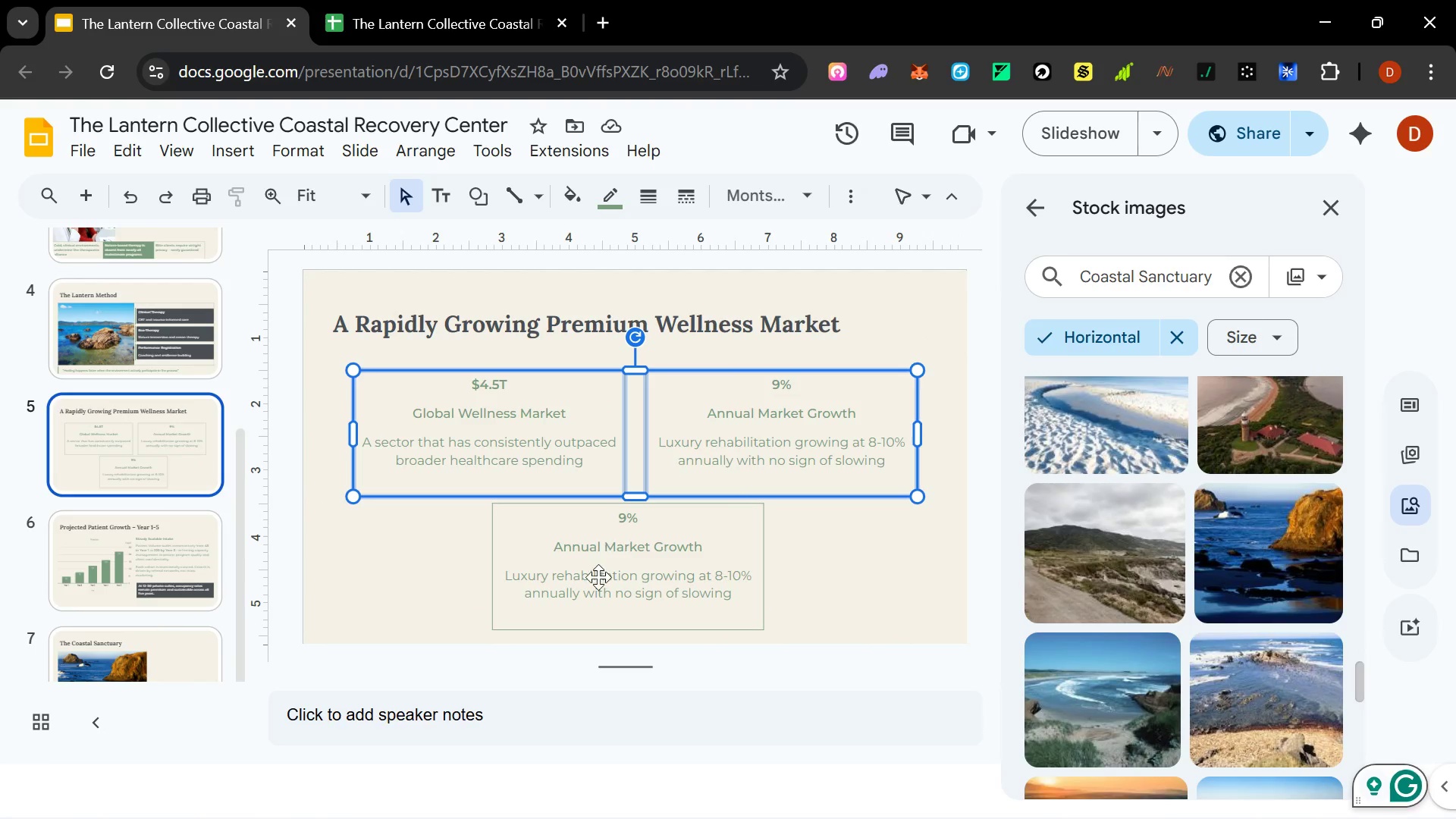 
left_click([603, 575])
 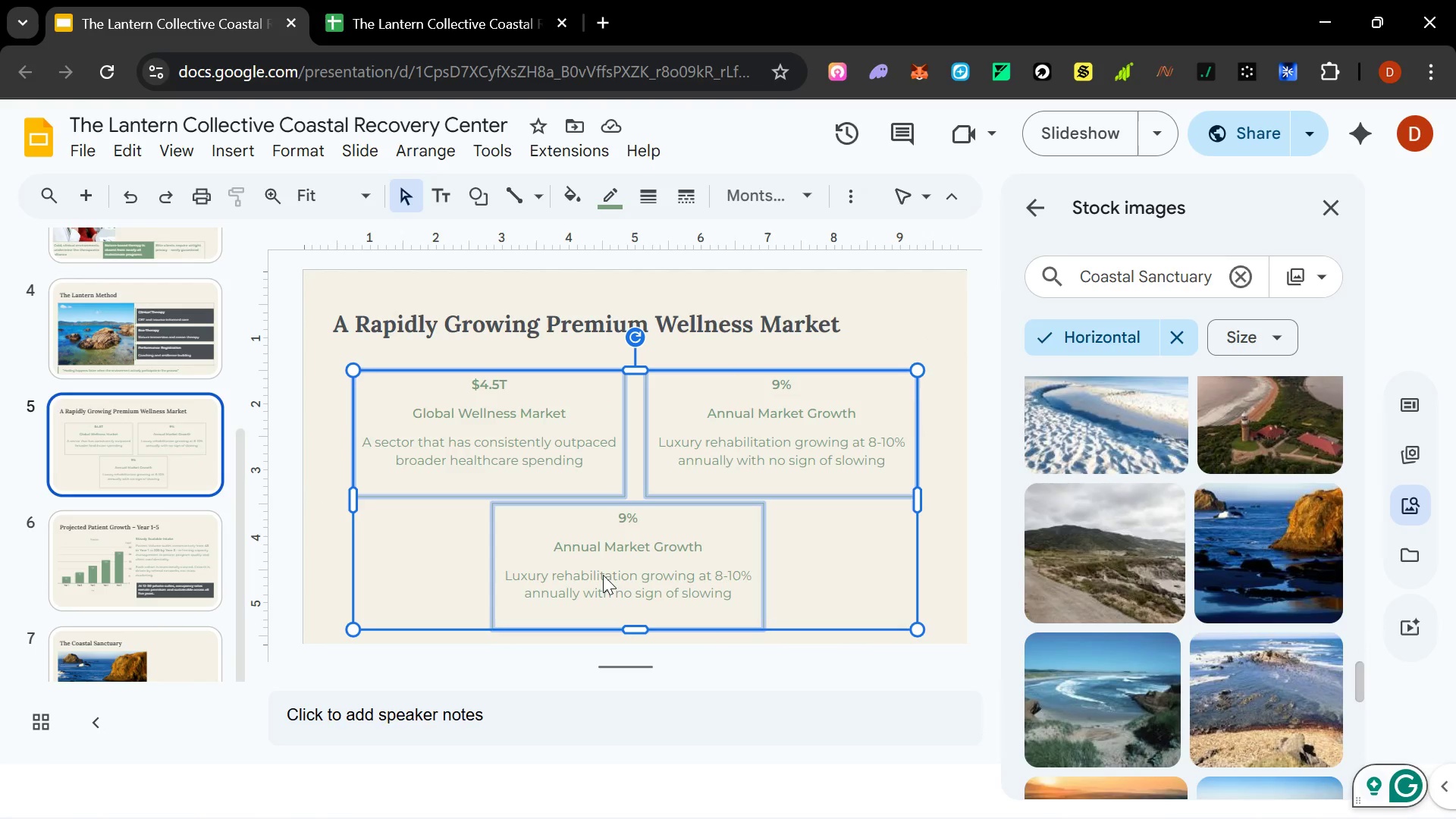 
key(Control+C)
 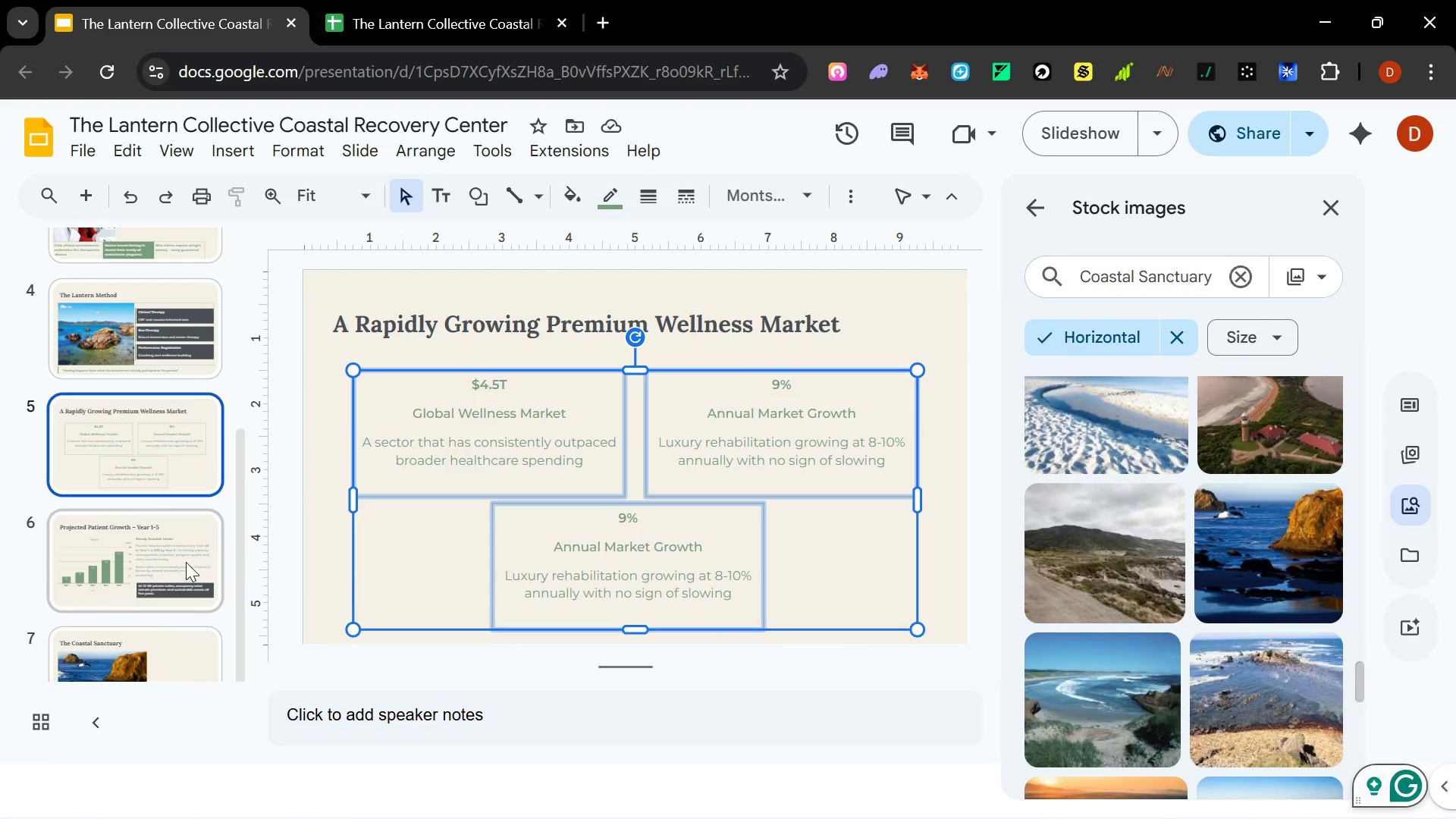 
scroll: coordinate [184, 562], scroll_direction: down, amount: 6.0
 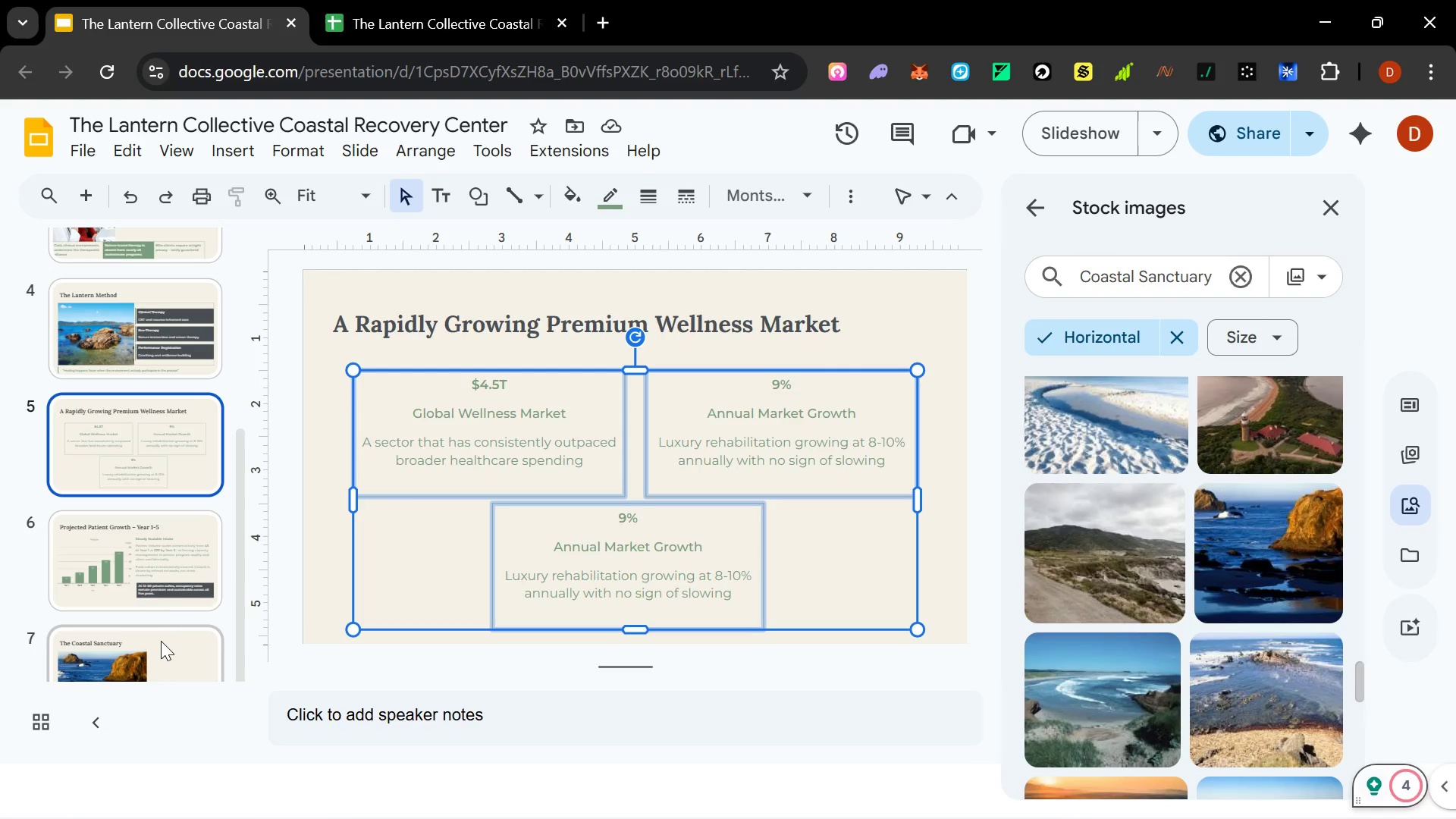 
left_click([161, 642])
 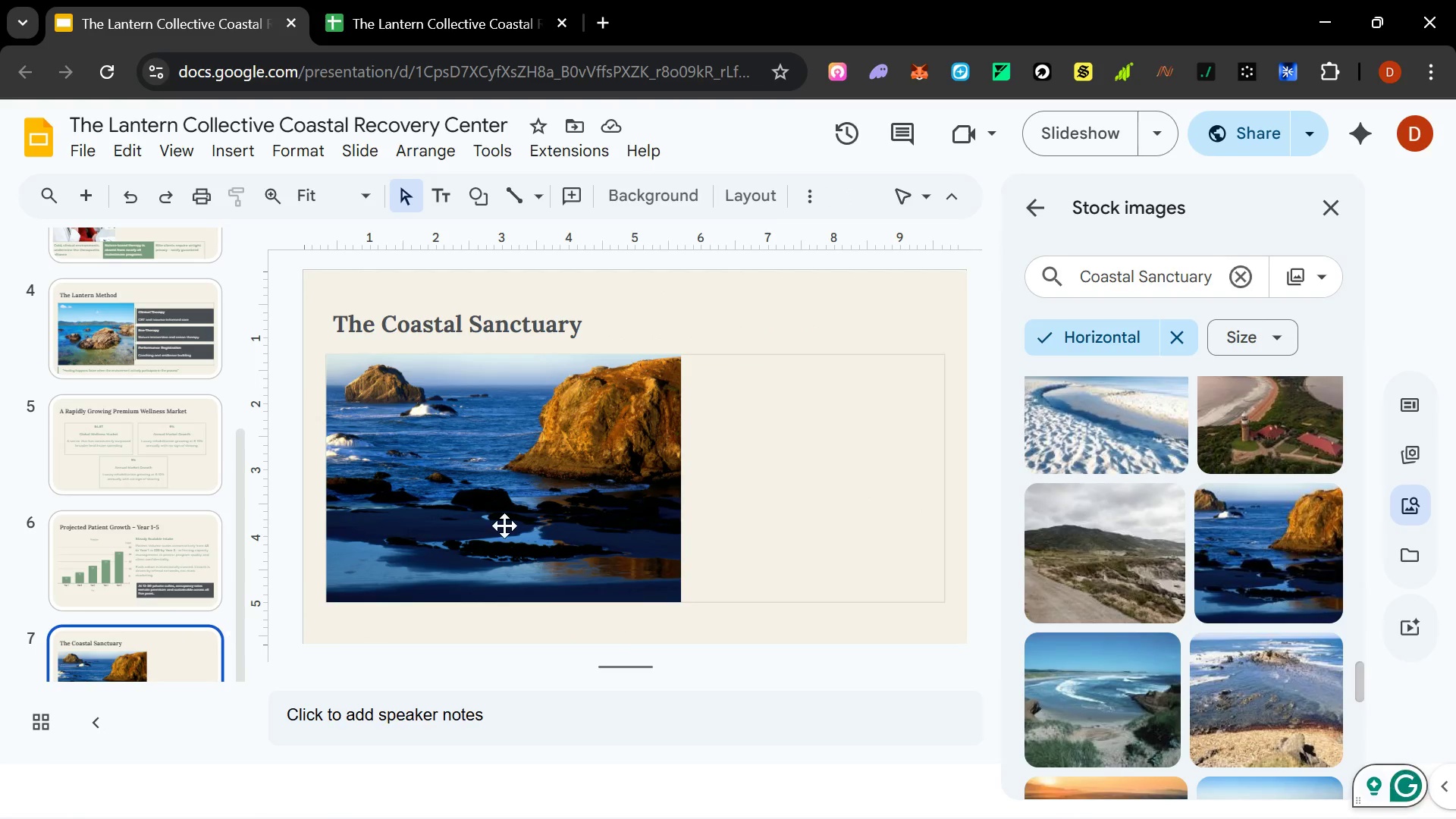 
key(Control+V)
 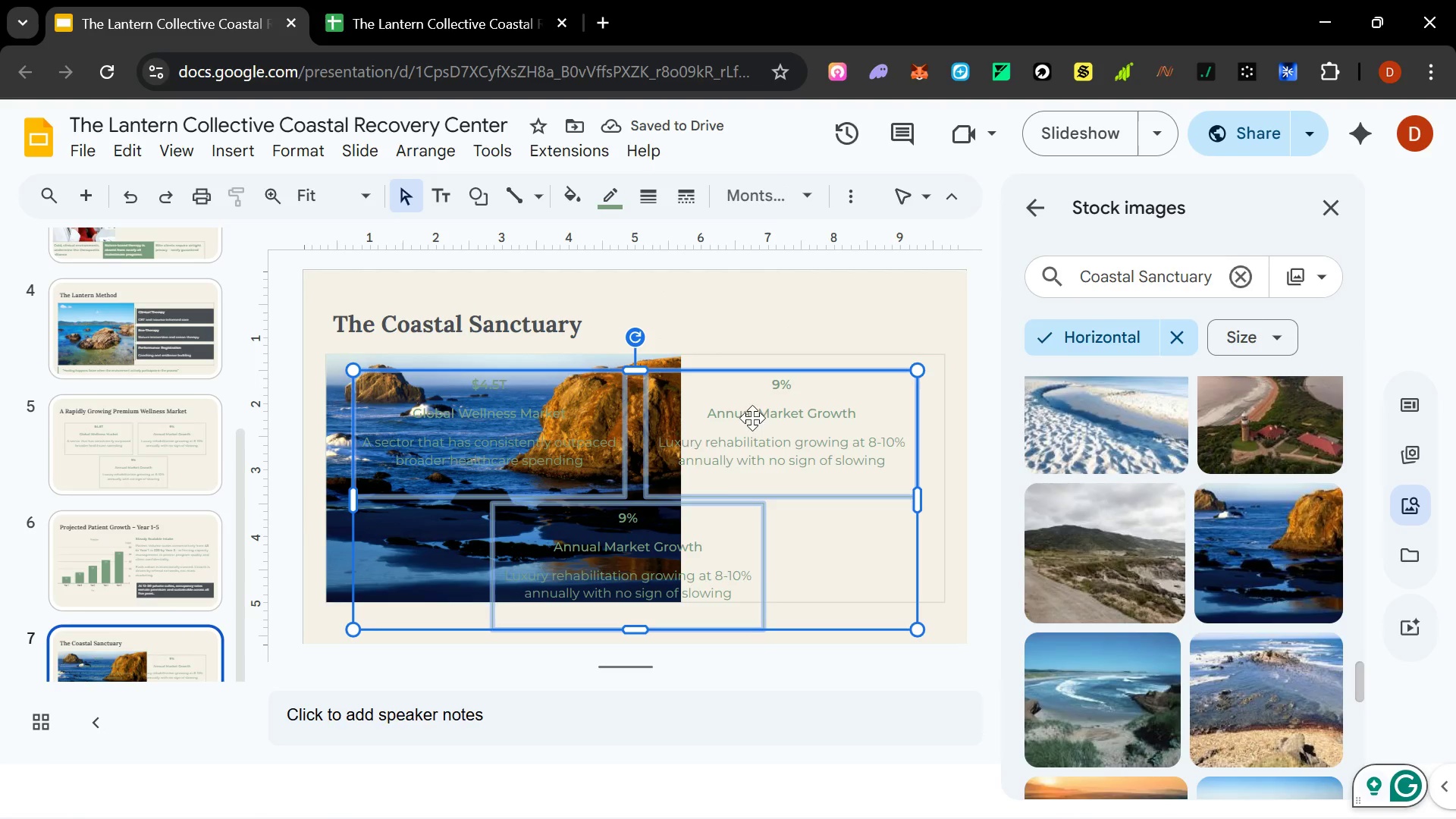 
wait(5.62)
 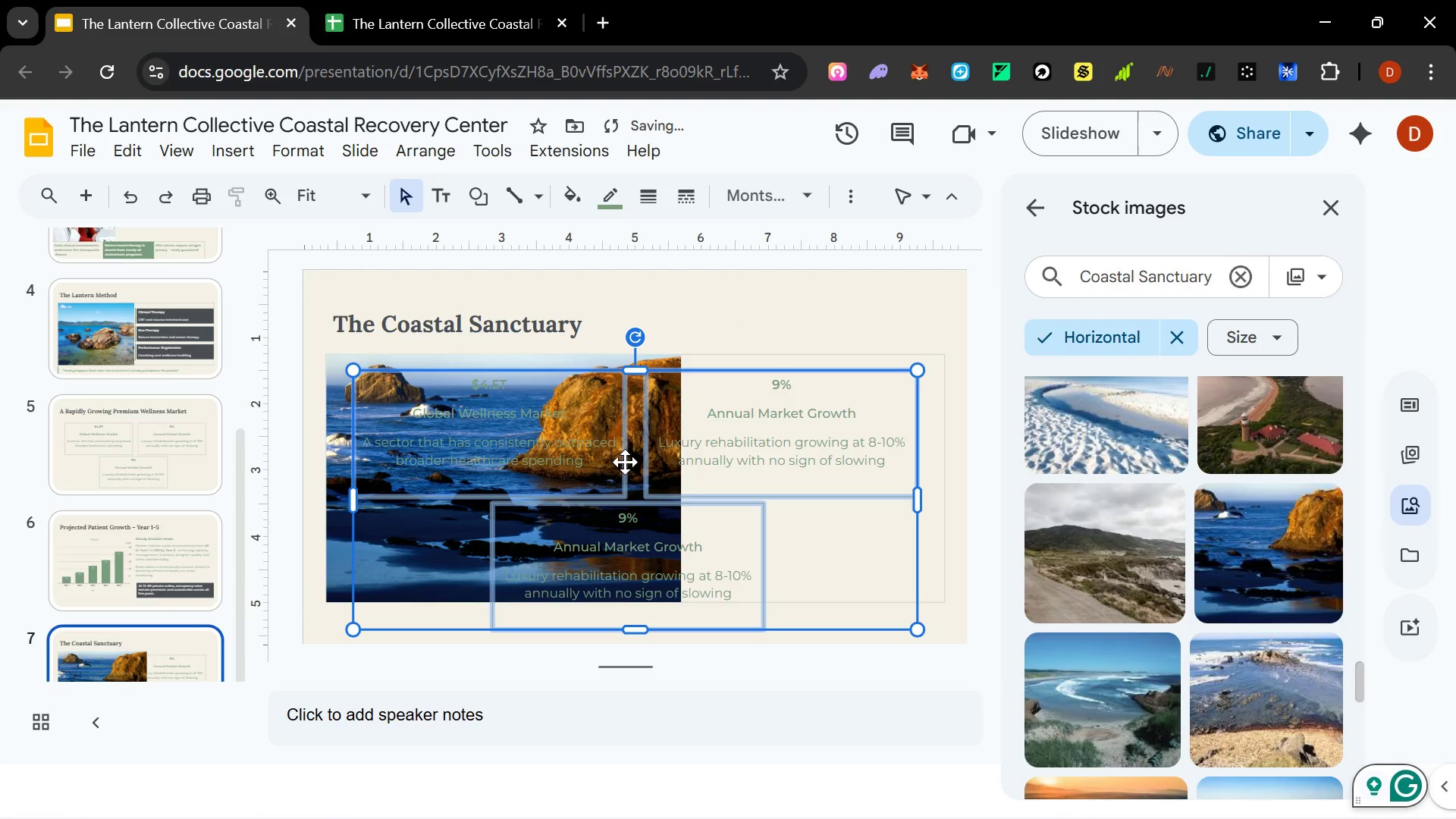 
left_click([934, 617])
 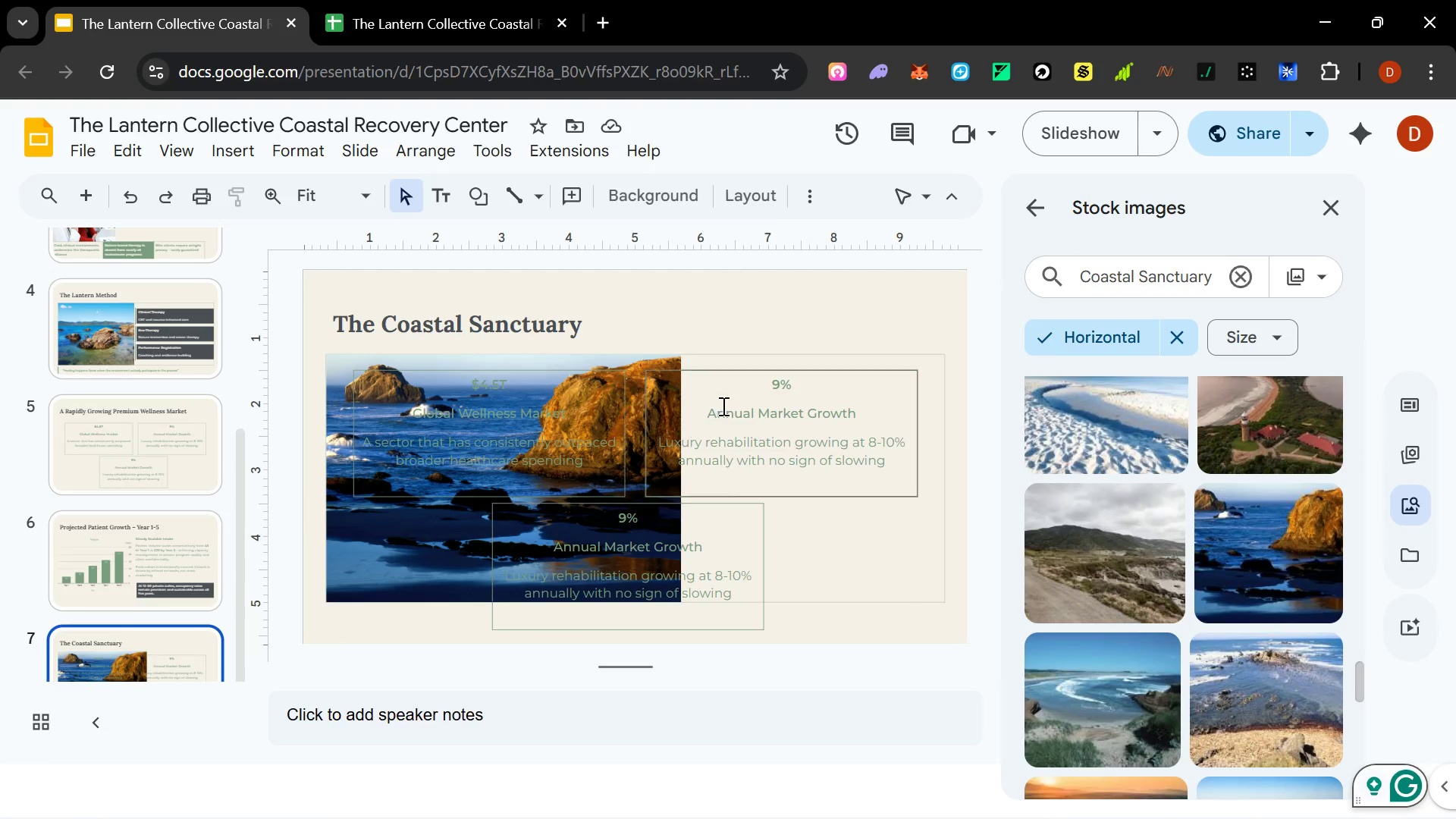 
left_click([732, 402])
 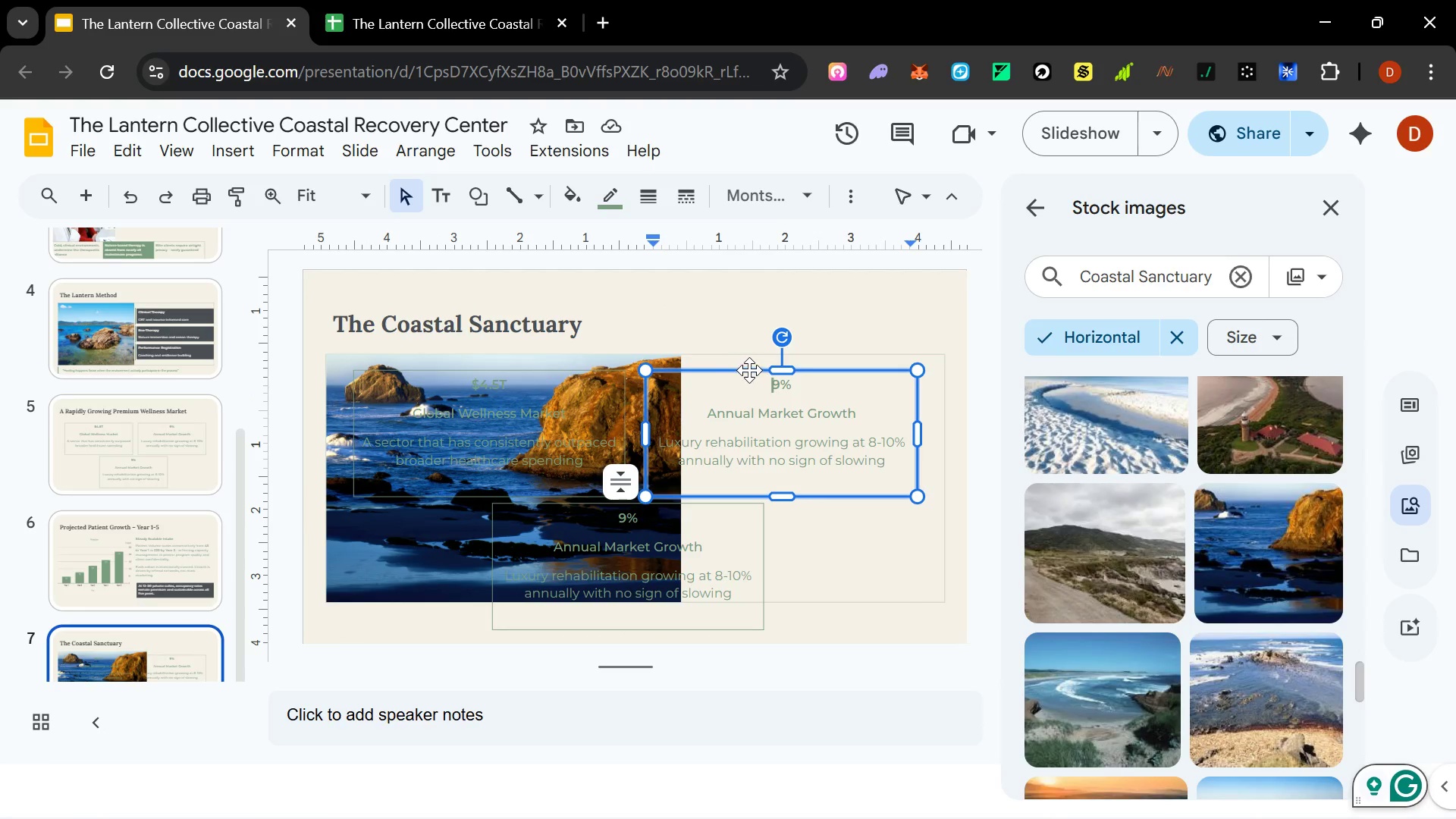 
left_click([752, 369])
 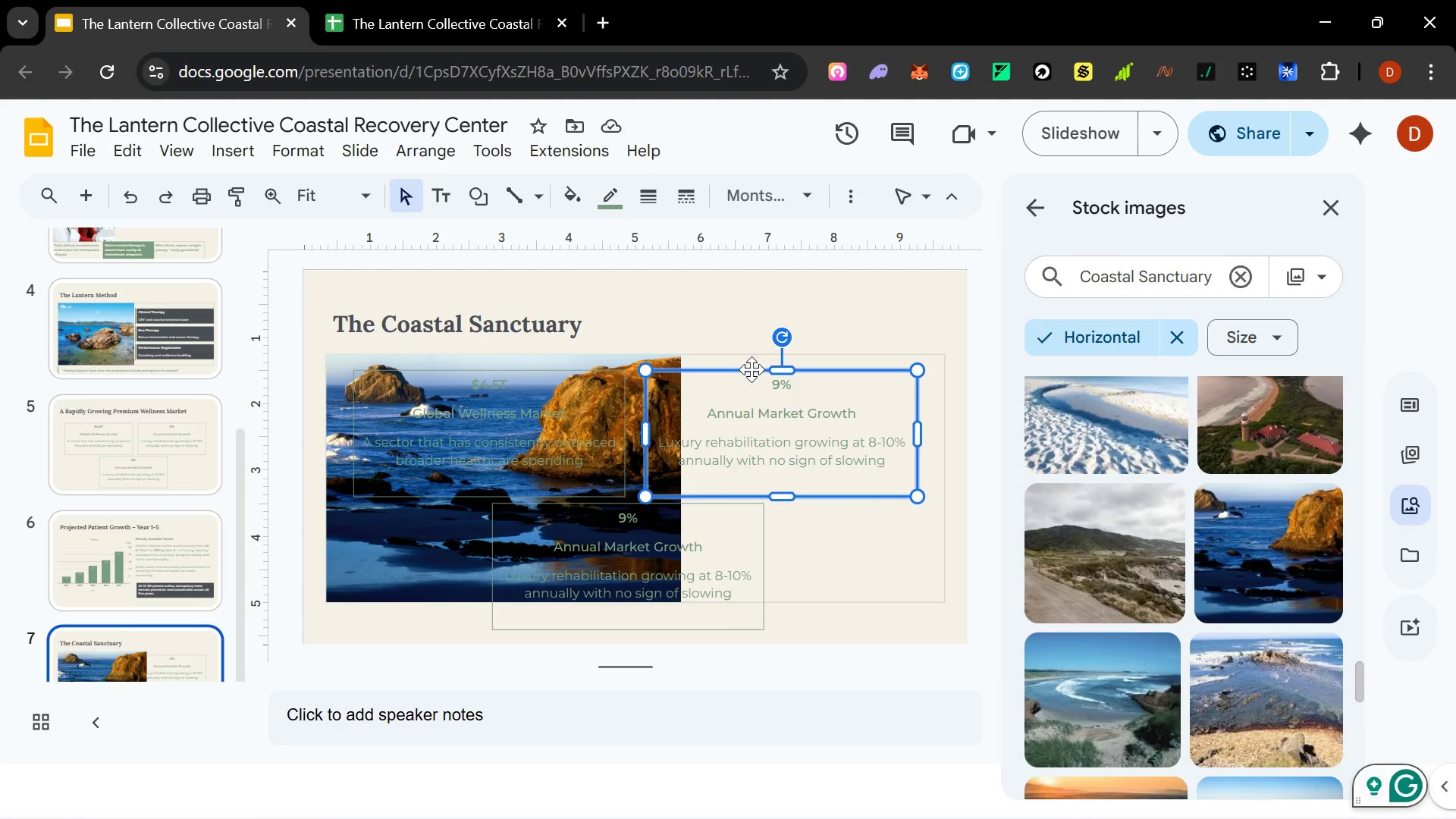 
key(Delete)
 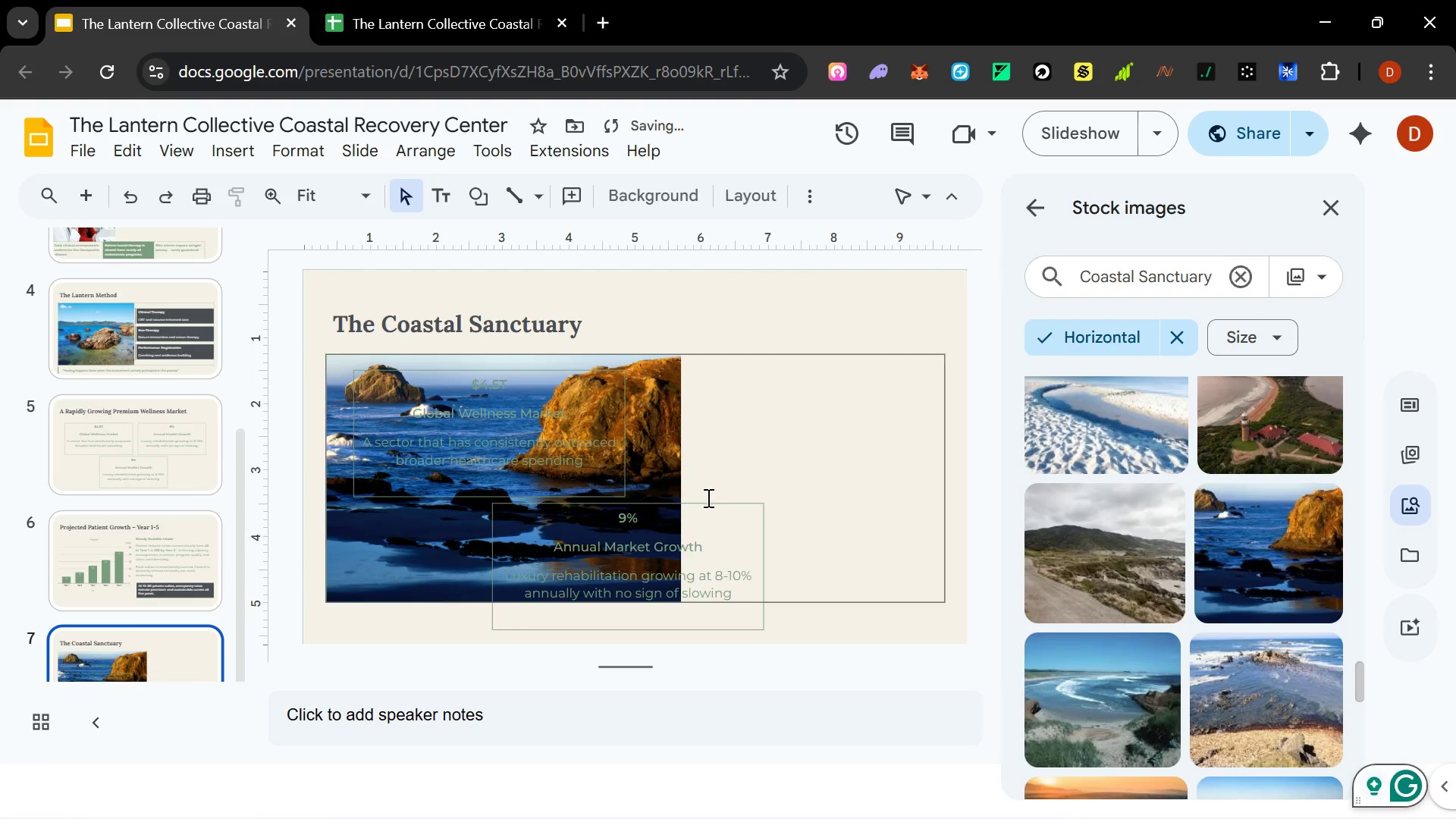 
left_click([706, 503])
 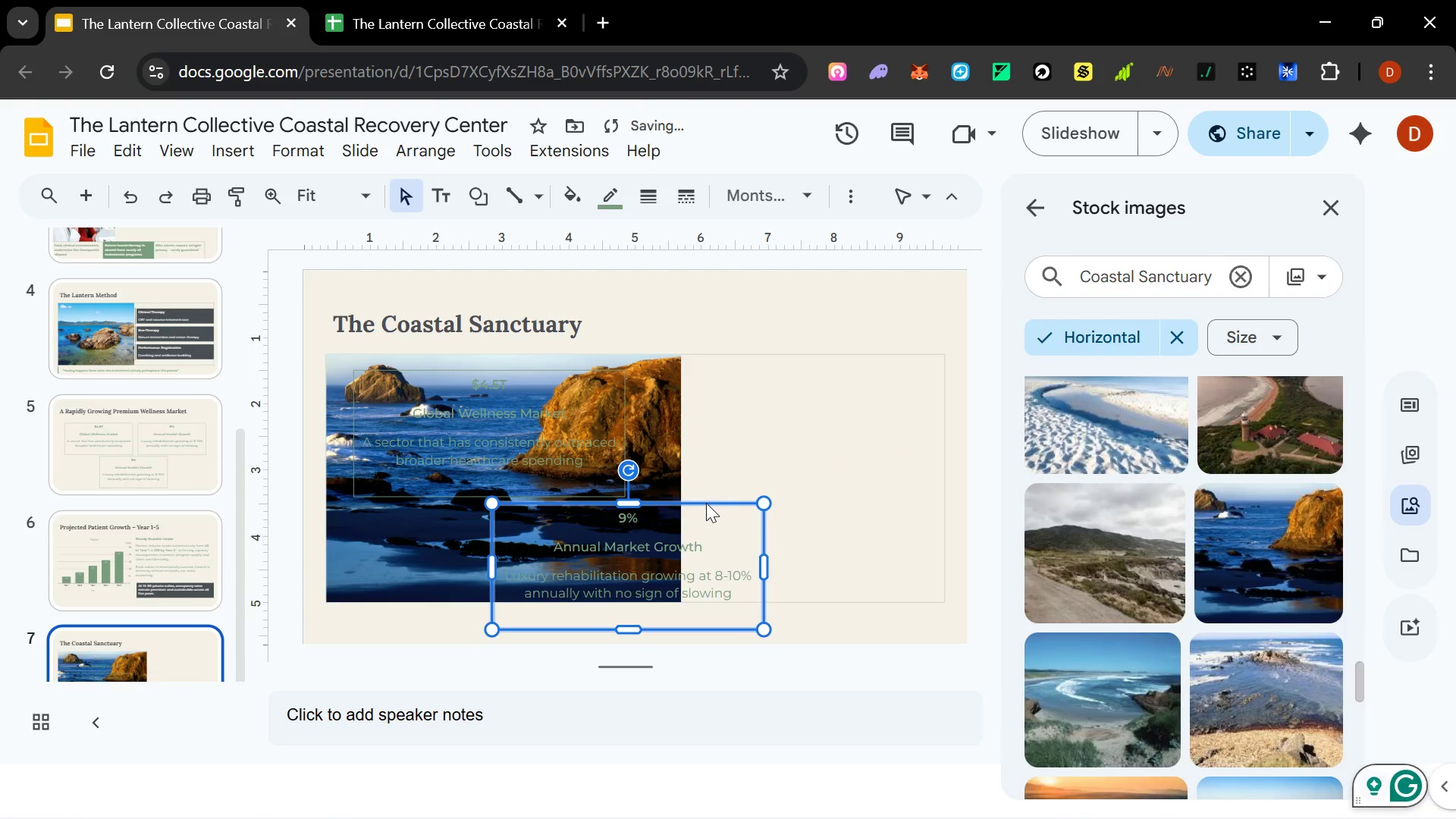 
key(Delete)
 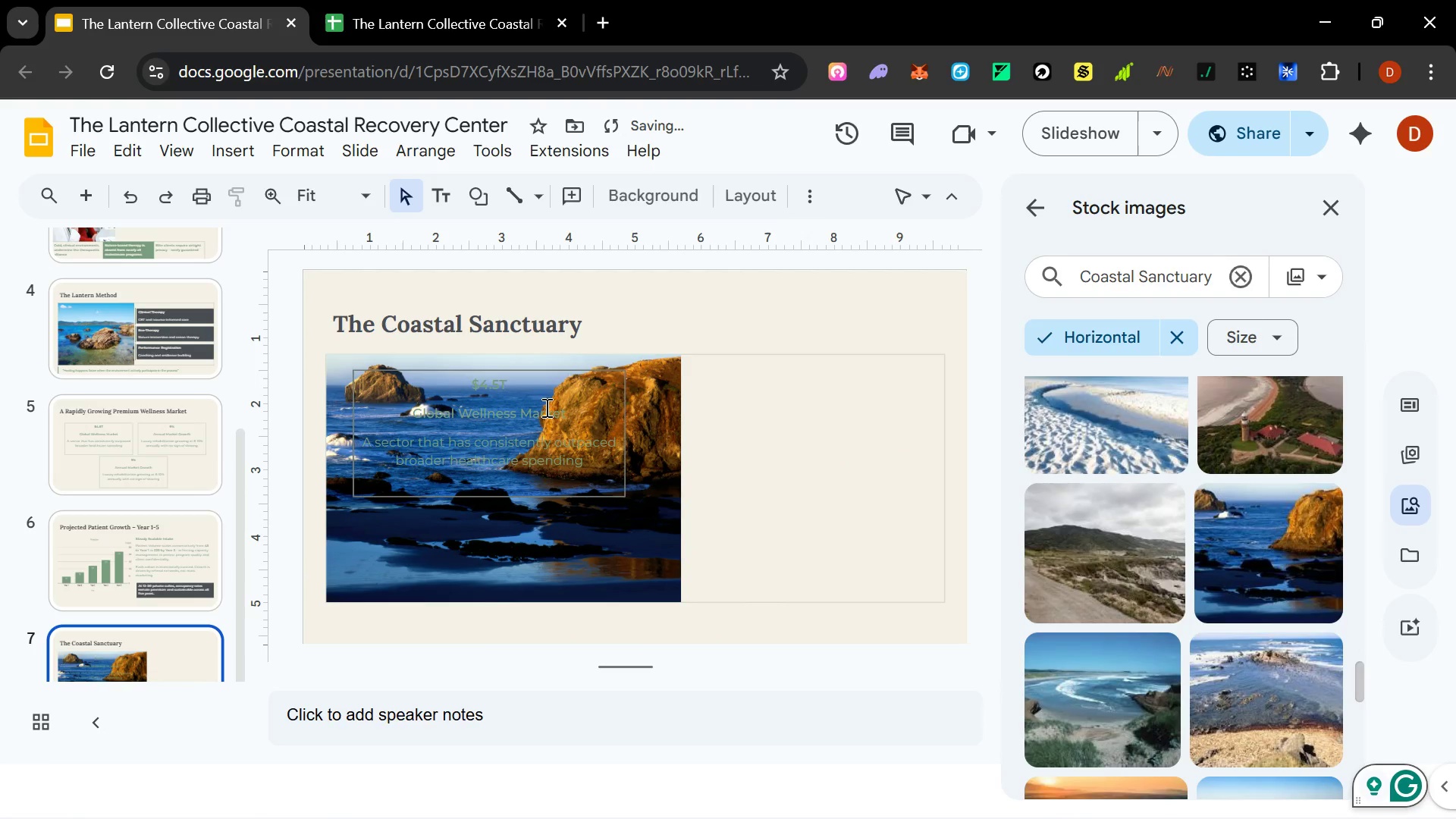 
left_click([542, 401])
 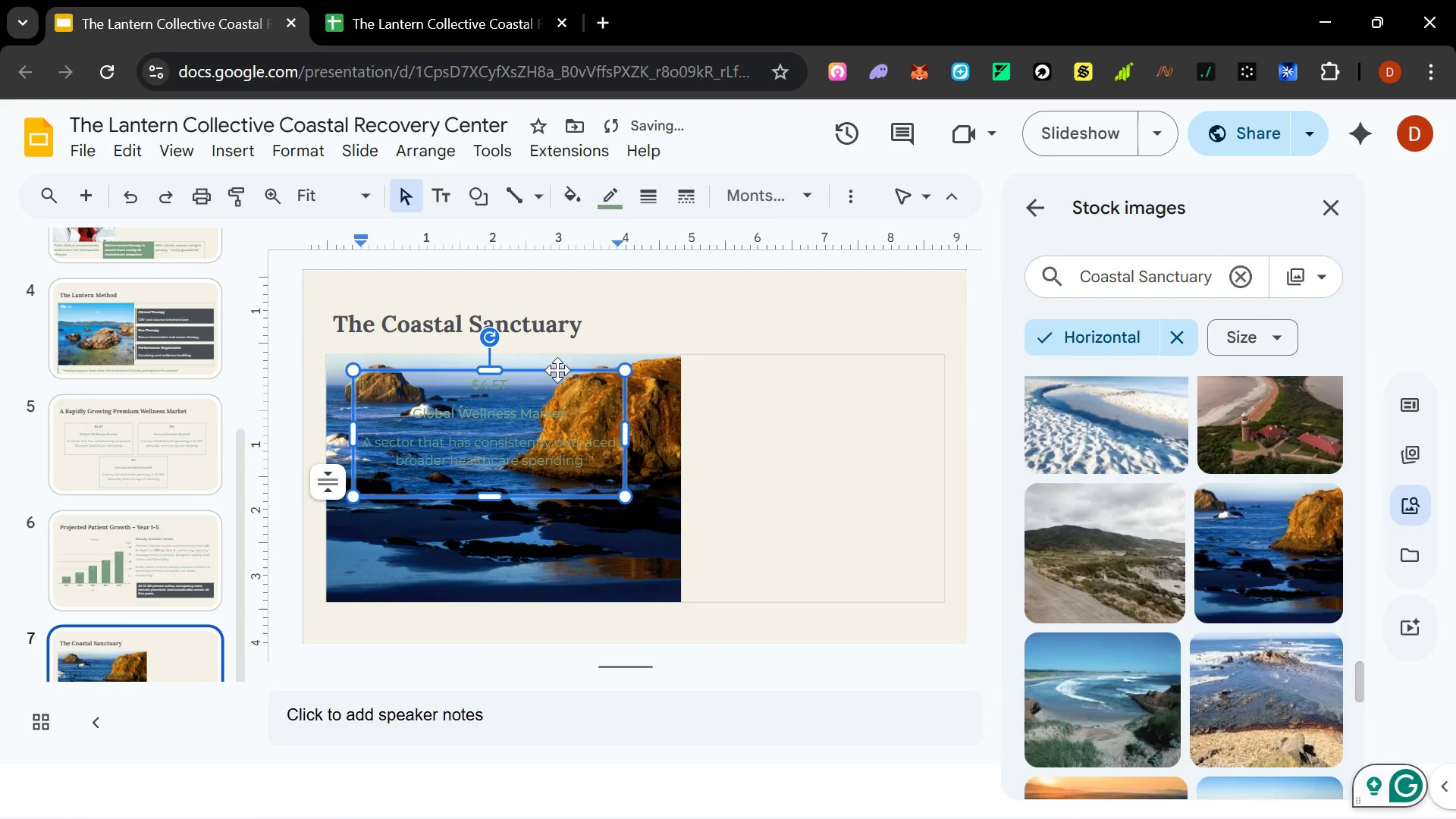 
left_click_drag(start_coordinate=[557, 369], to_coordinate=[889, 355])
 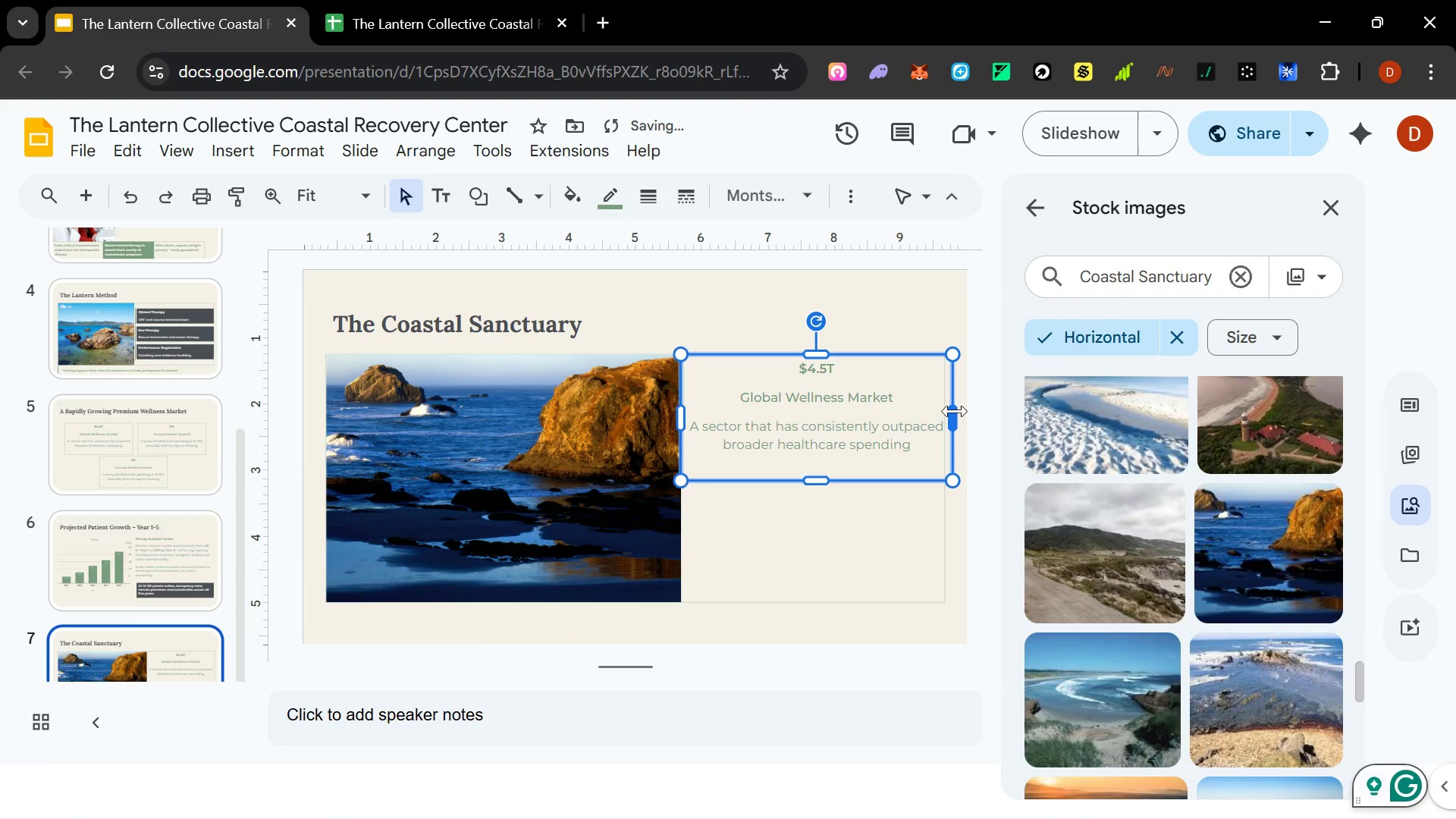 
left_click_drag(start_coordinate=[954, 412], to_coordinate=[944, 416])
 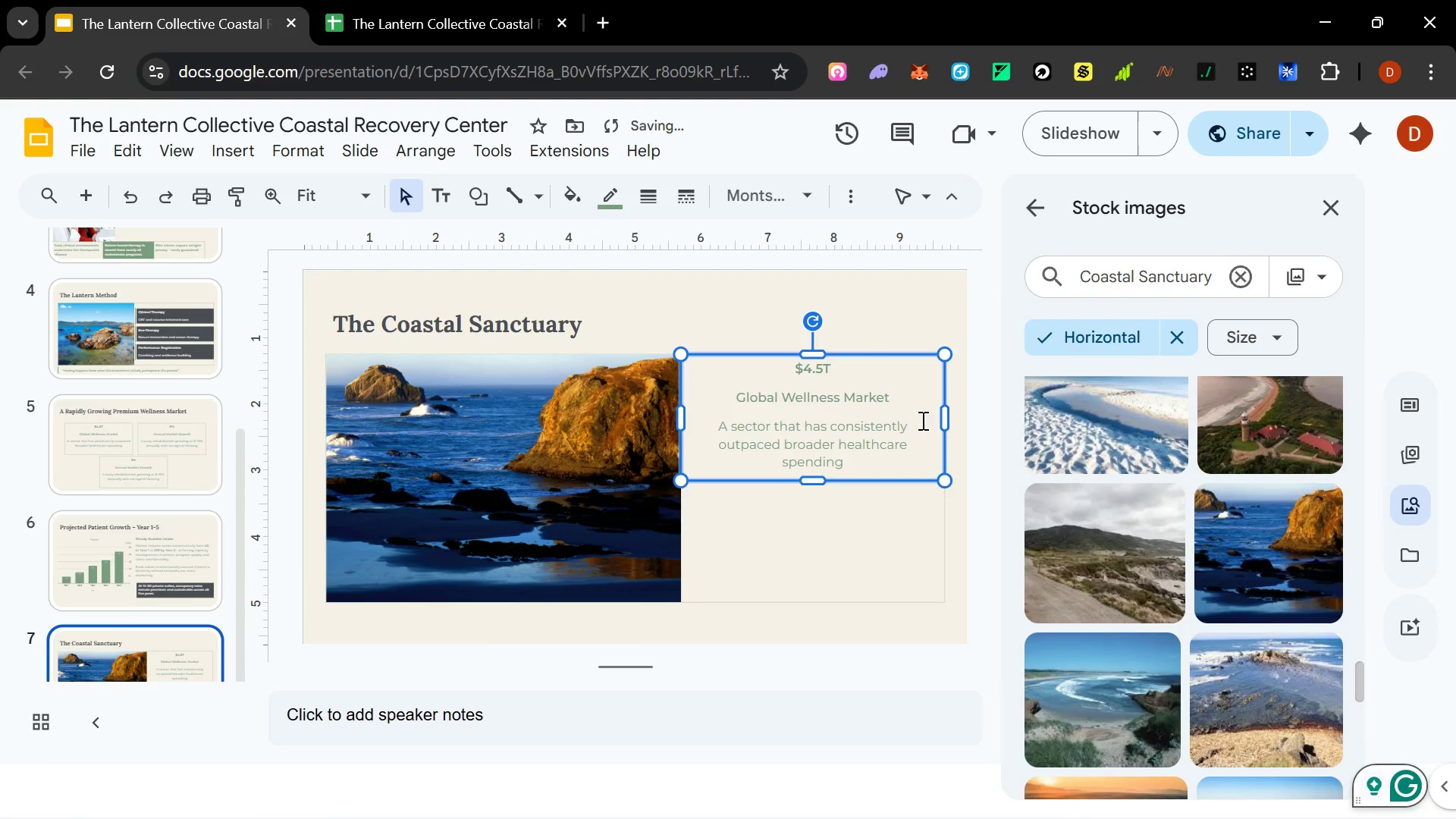 
left_click([576, 443])
 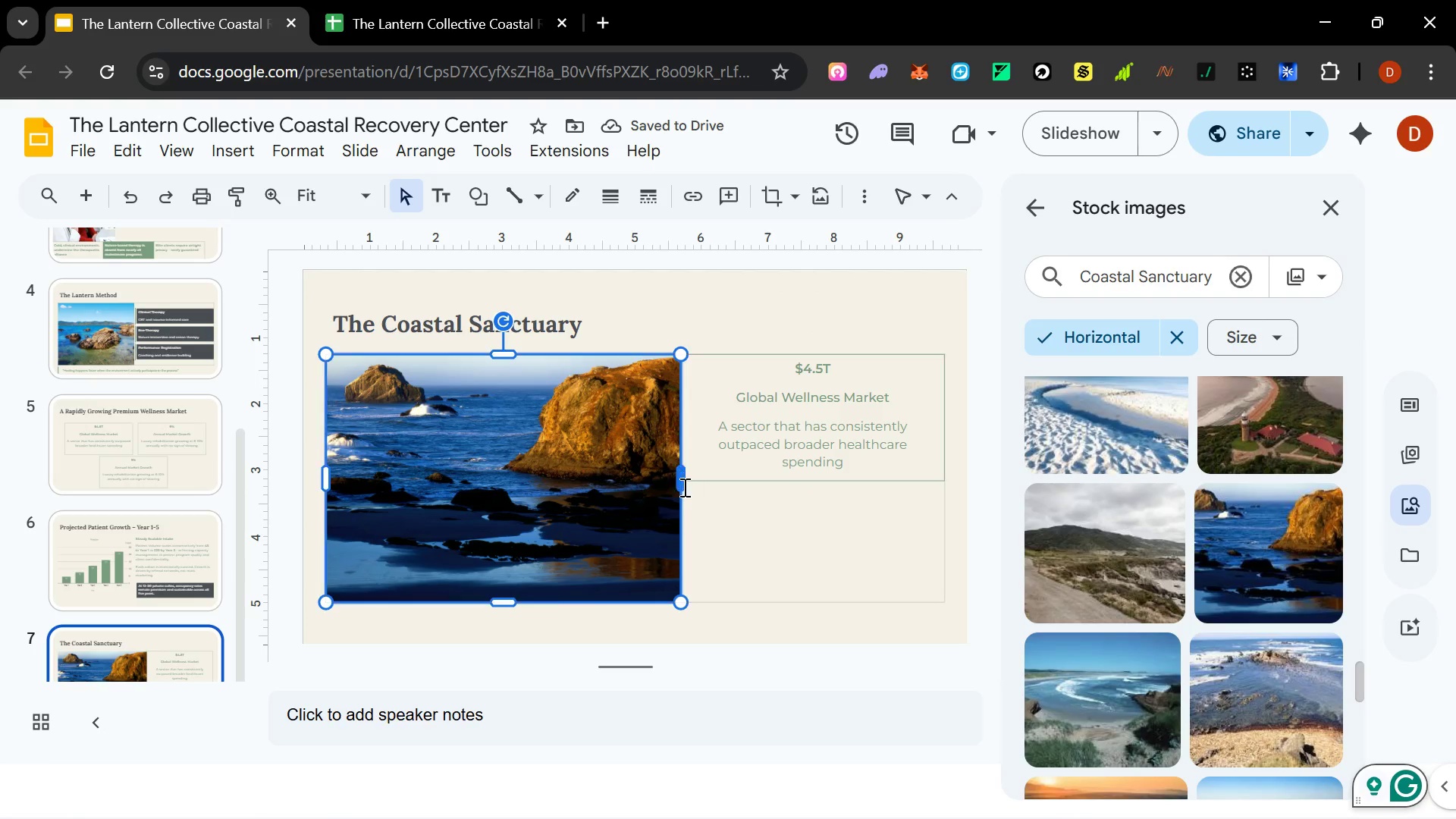 
left_click_drag(start_coordinate=[682, 486], to_coordinate=[659, 479])
 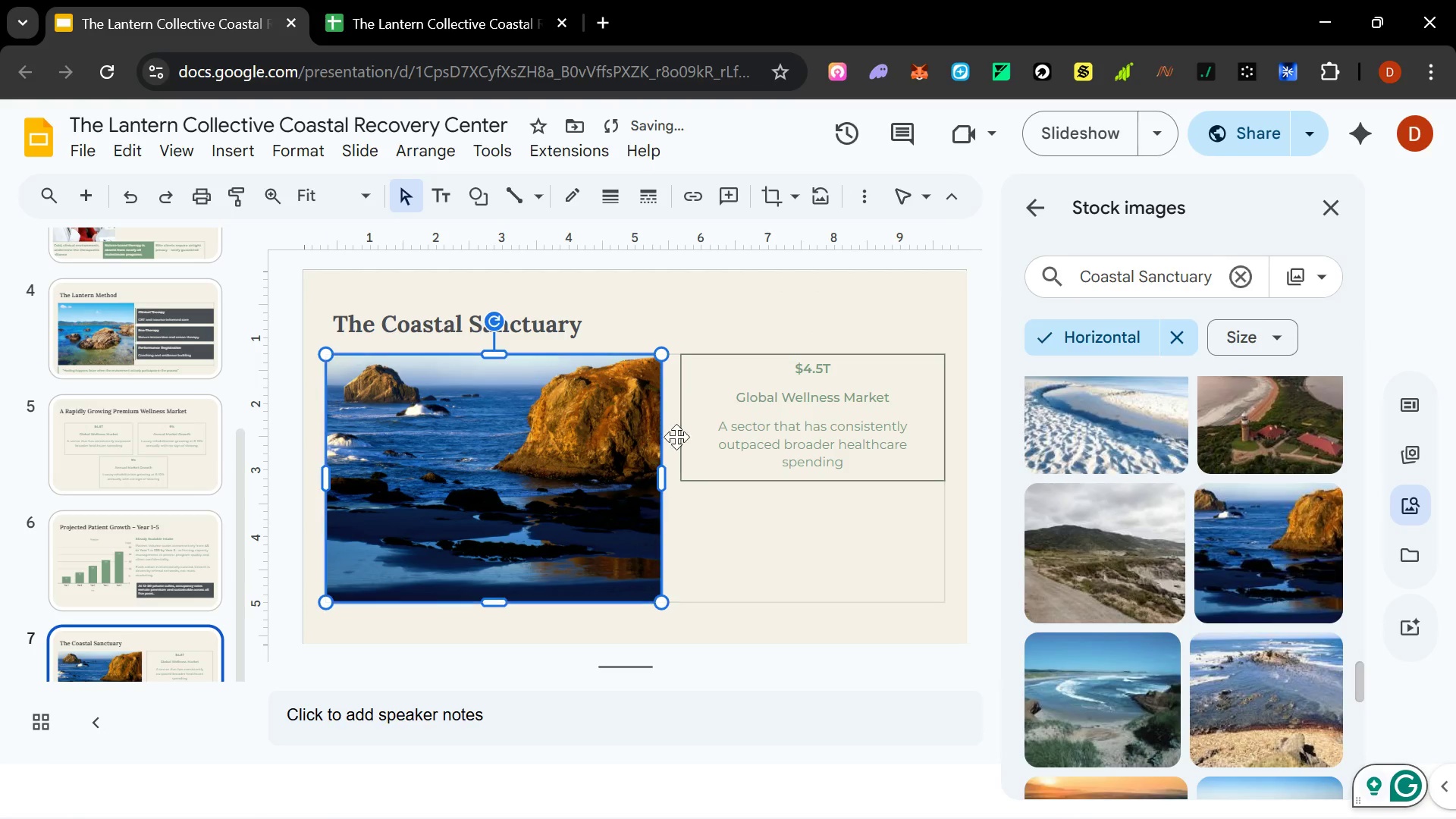 
left_click([677, 436])
 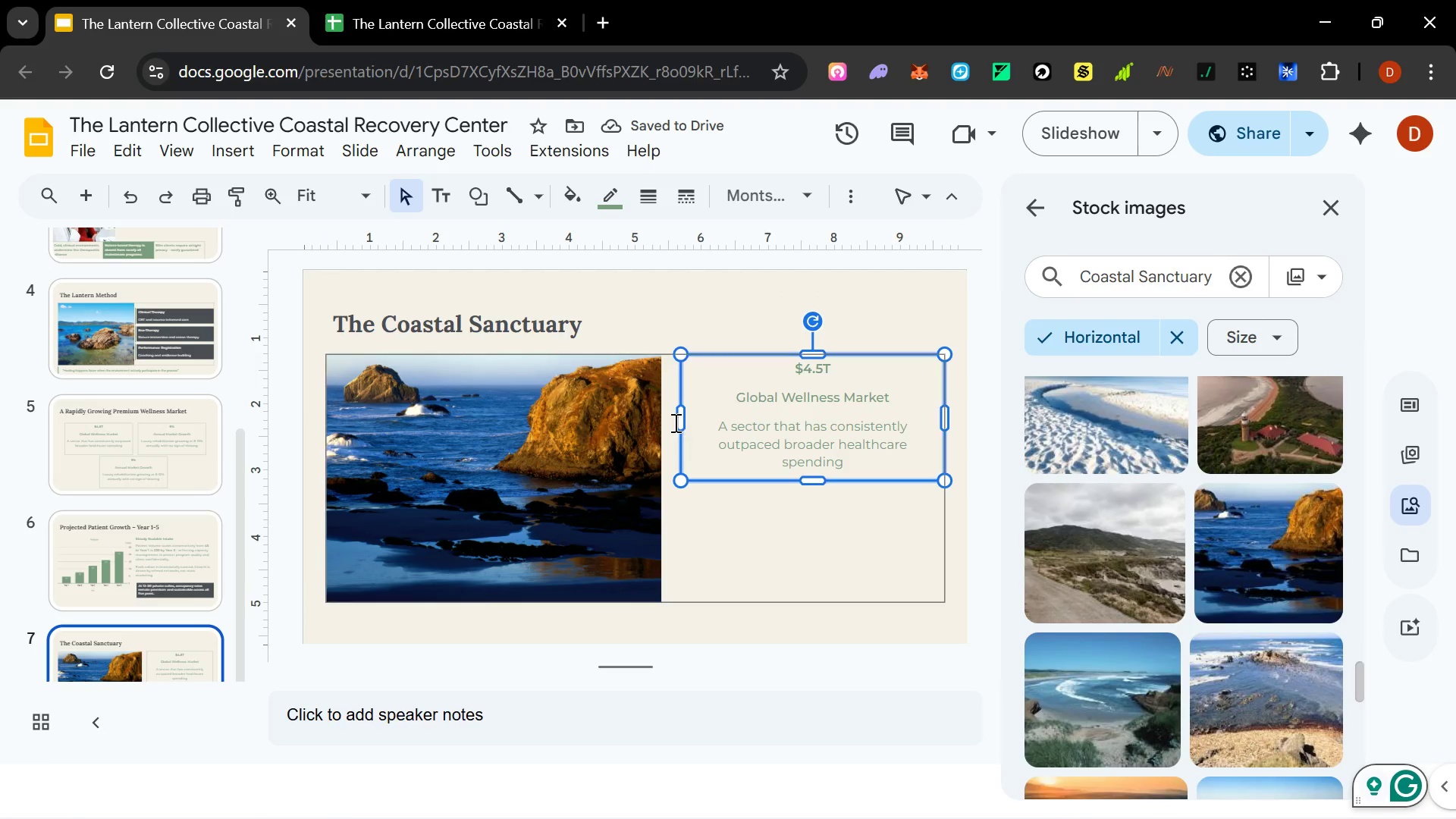 
left_click_drag(start_coordinate=[681, 420], to_coordinate=[664, 419])
 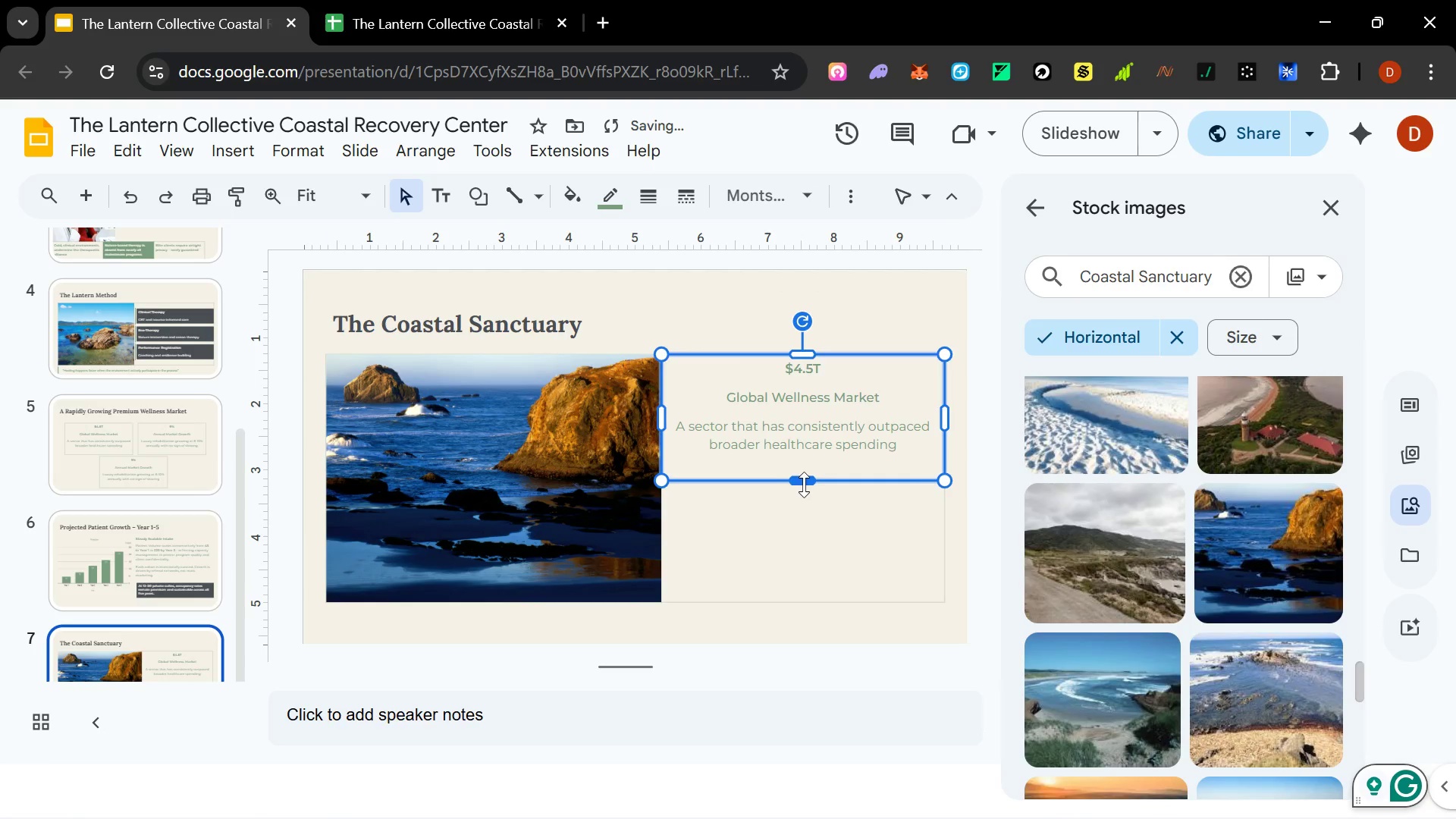 
left_click_drag(start_coordinate=[804, 483], to_coordinate=[802, 461])
 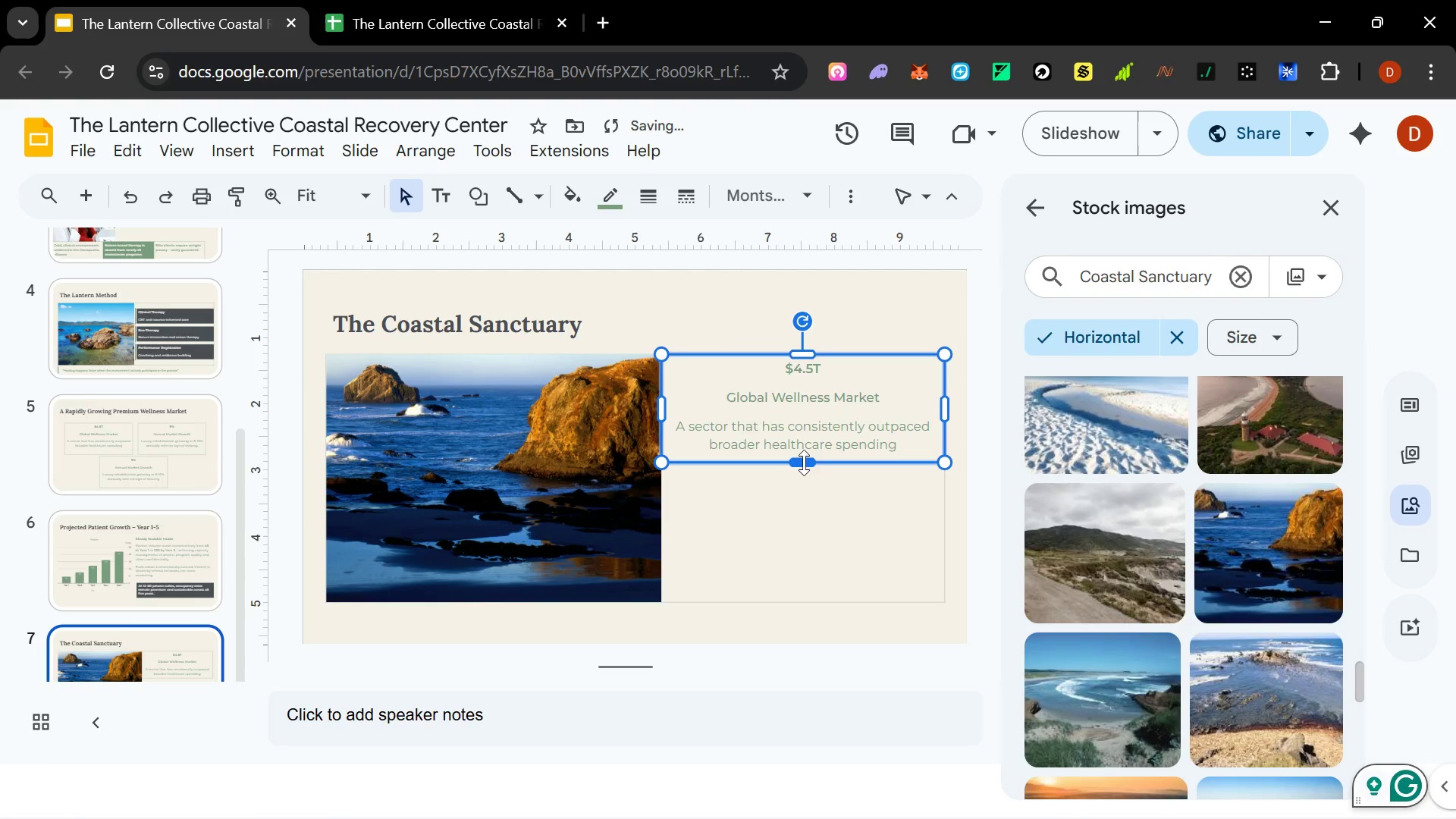 
left_click_drag(start_coordinate=[804, 463], to_coordinate=[804, 449])
 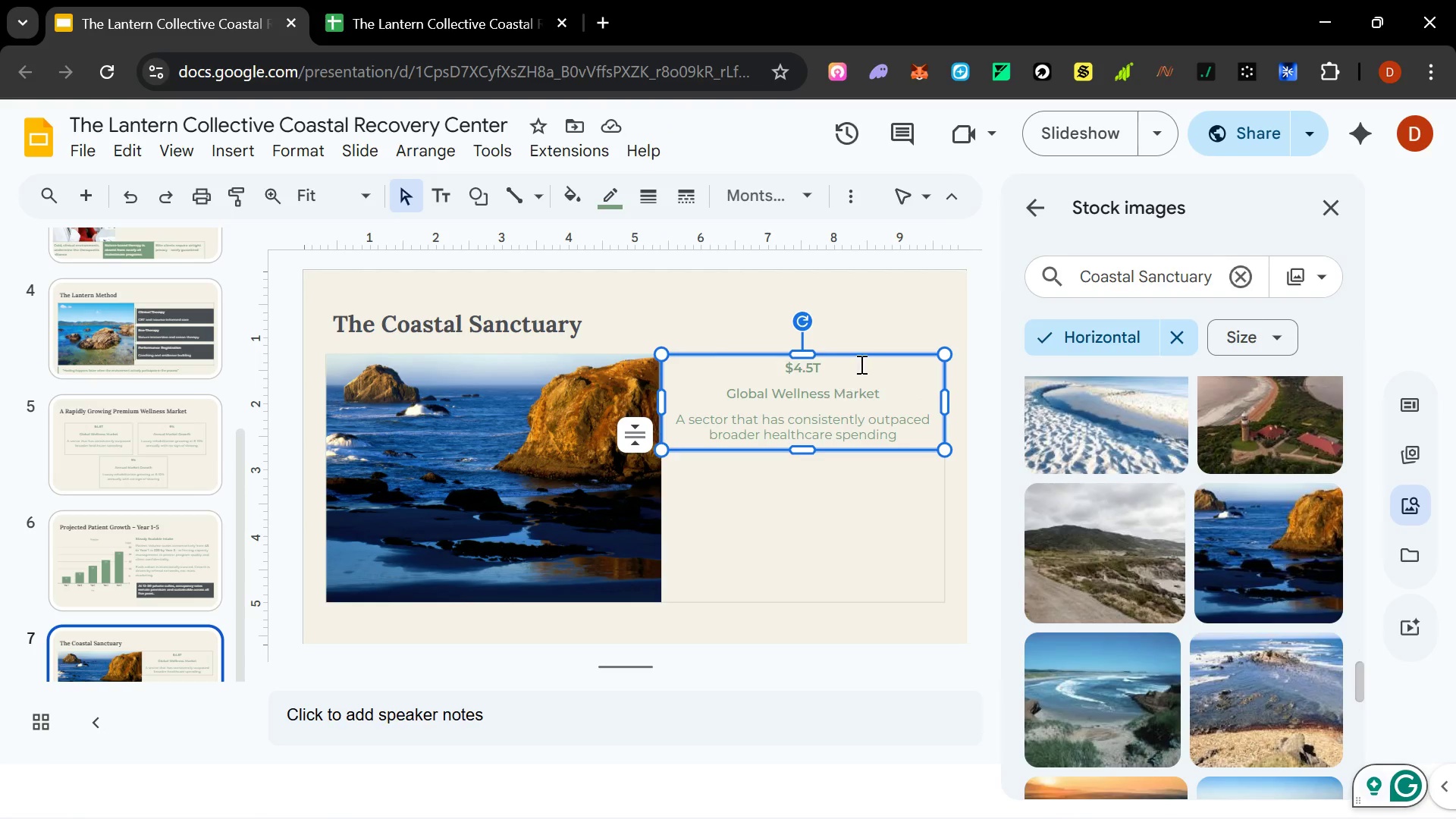 
wait(7.66)
 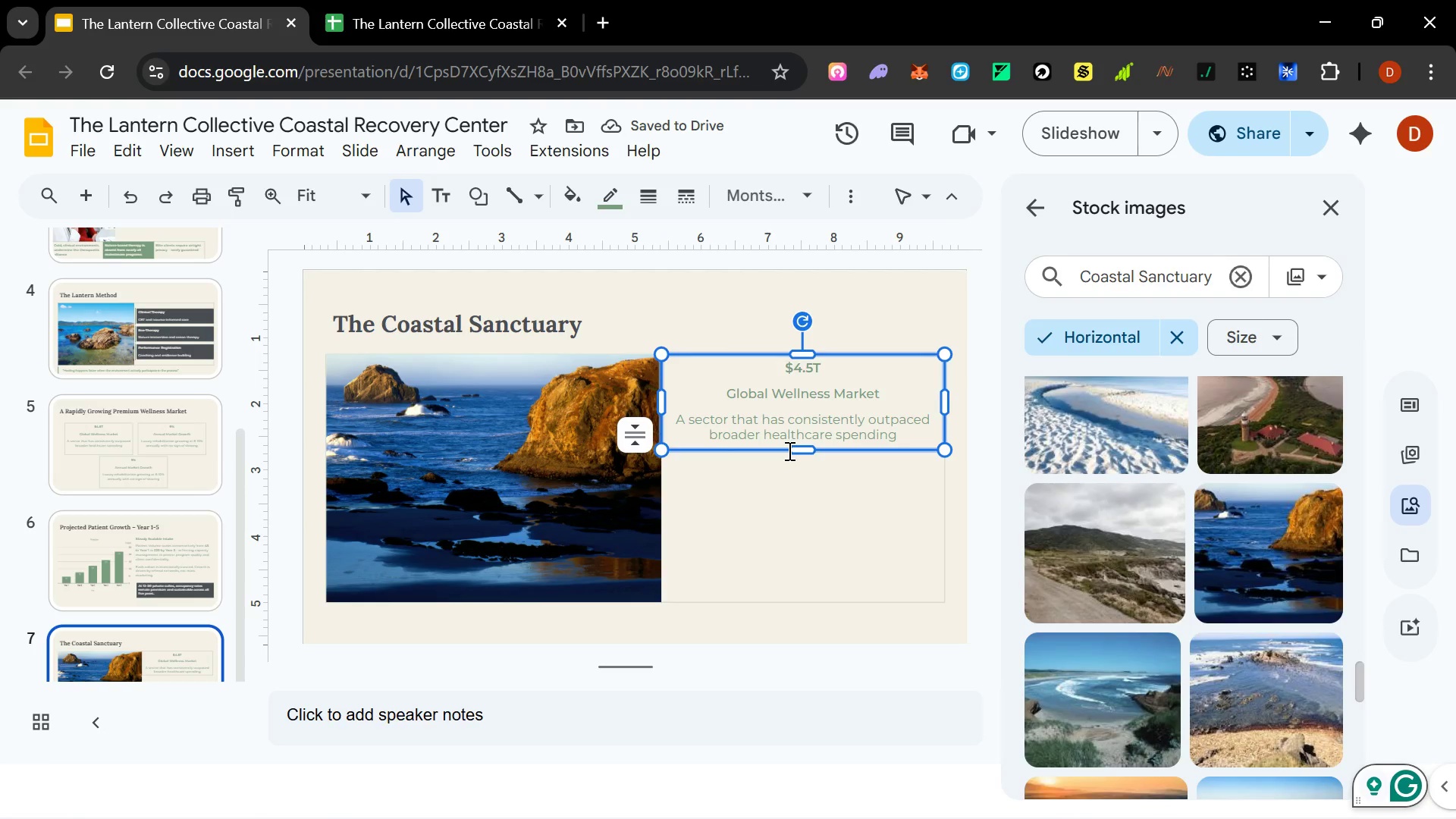 
left_click_drag(start_coordinate=[946, 410], to_coordinate=[806, 391])
 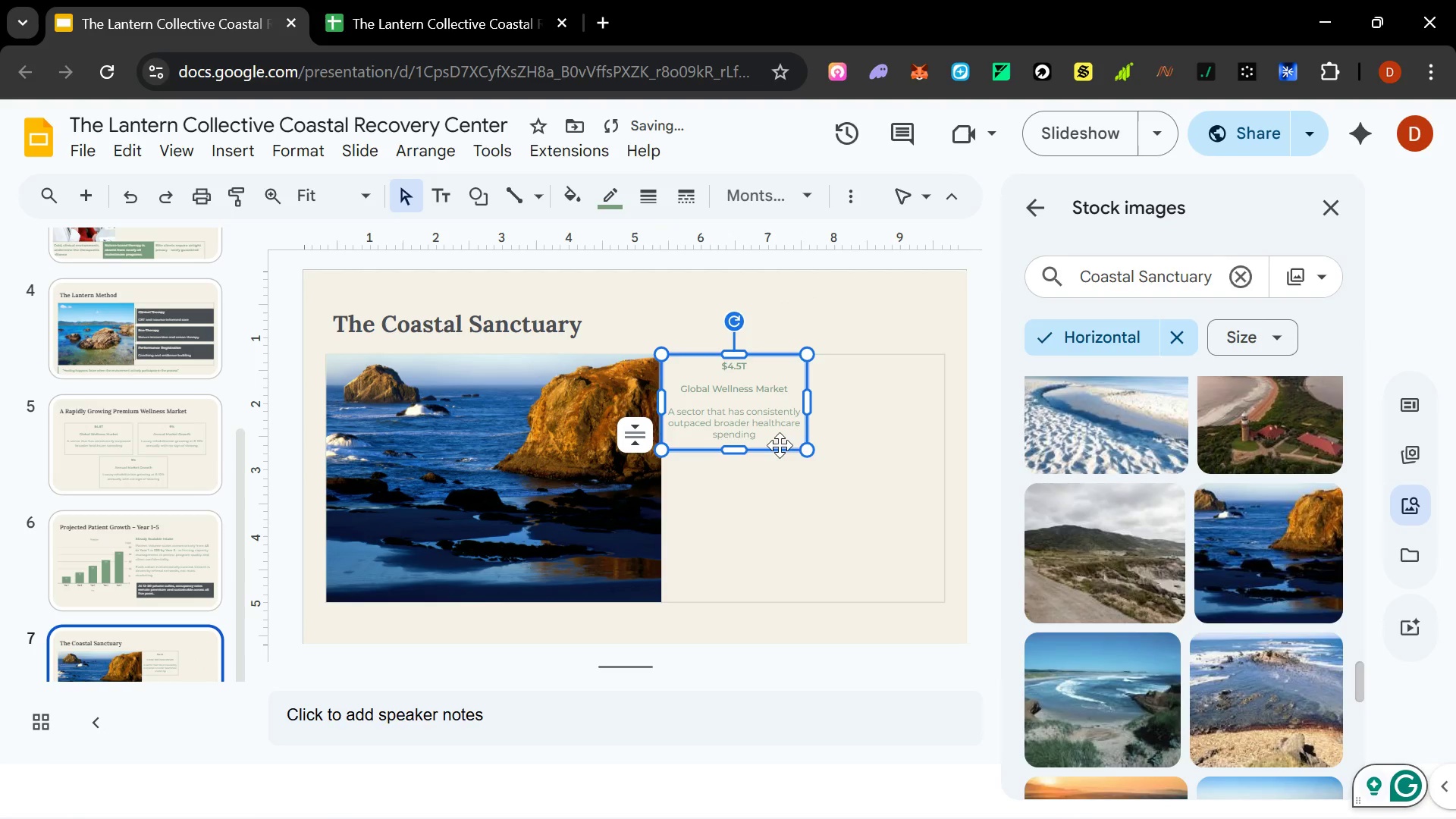 
left_click([780, 447])
 